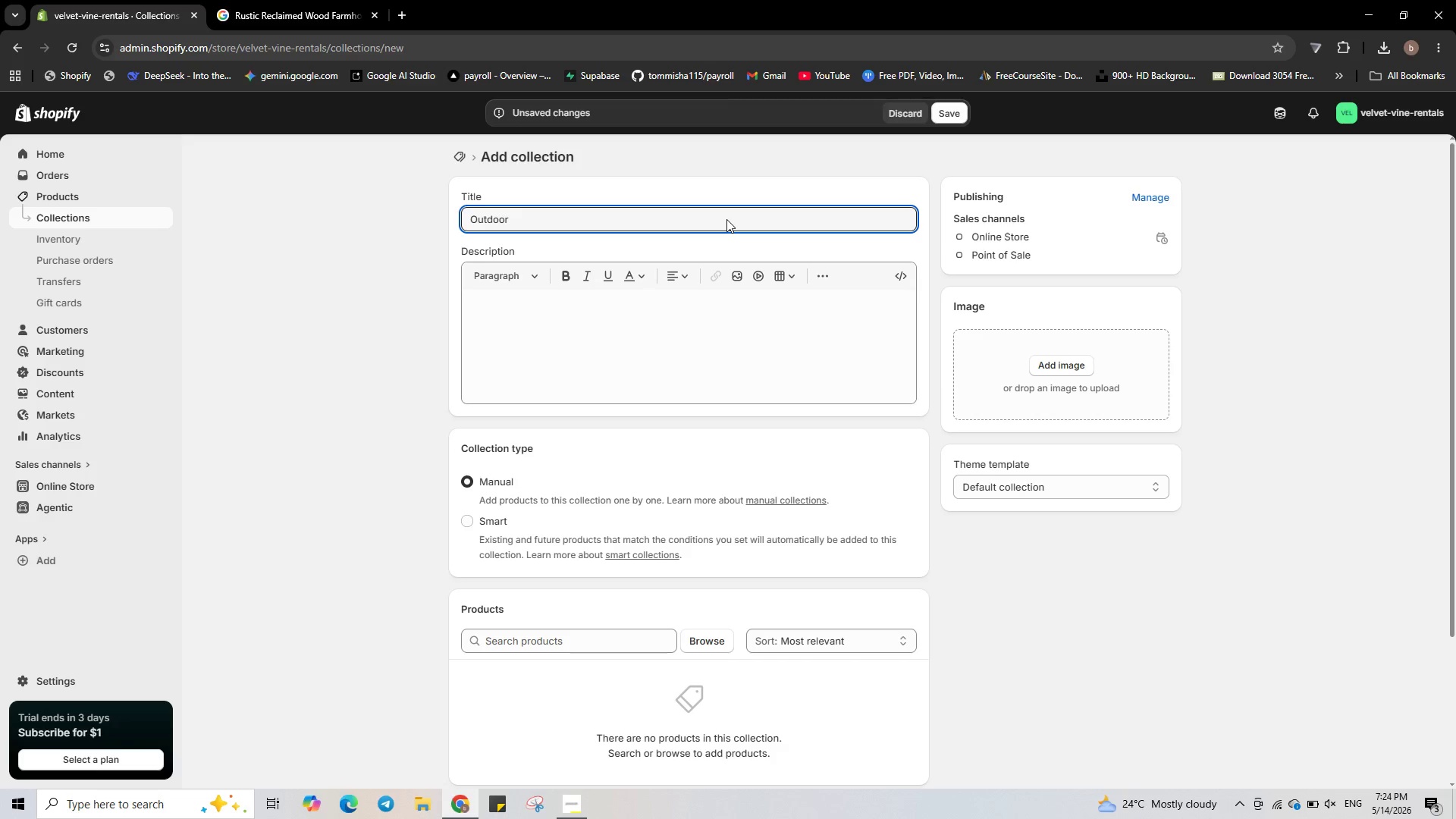 
type(& Rustic)
 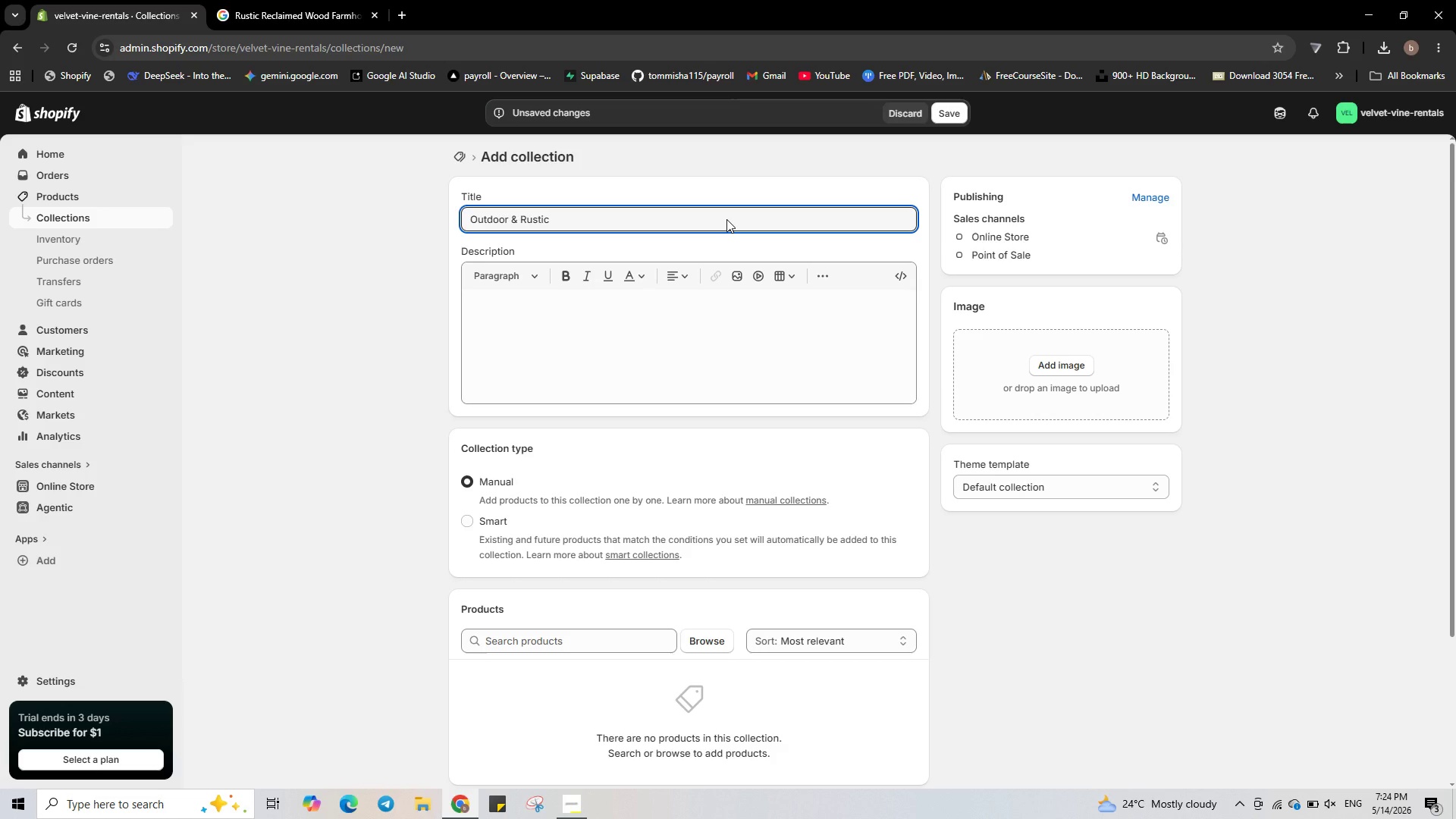 
left_click([684, 634])
 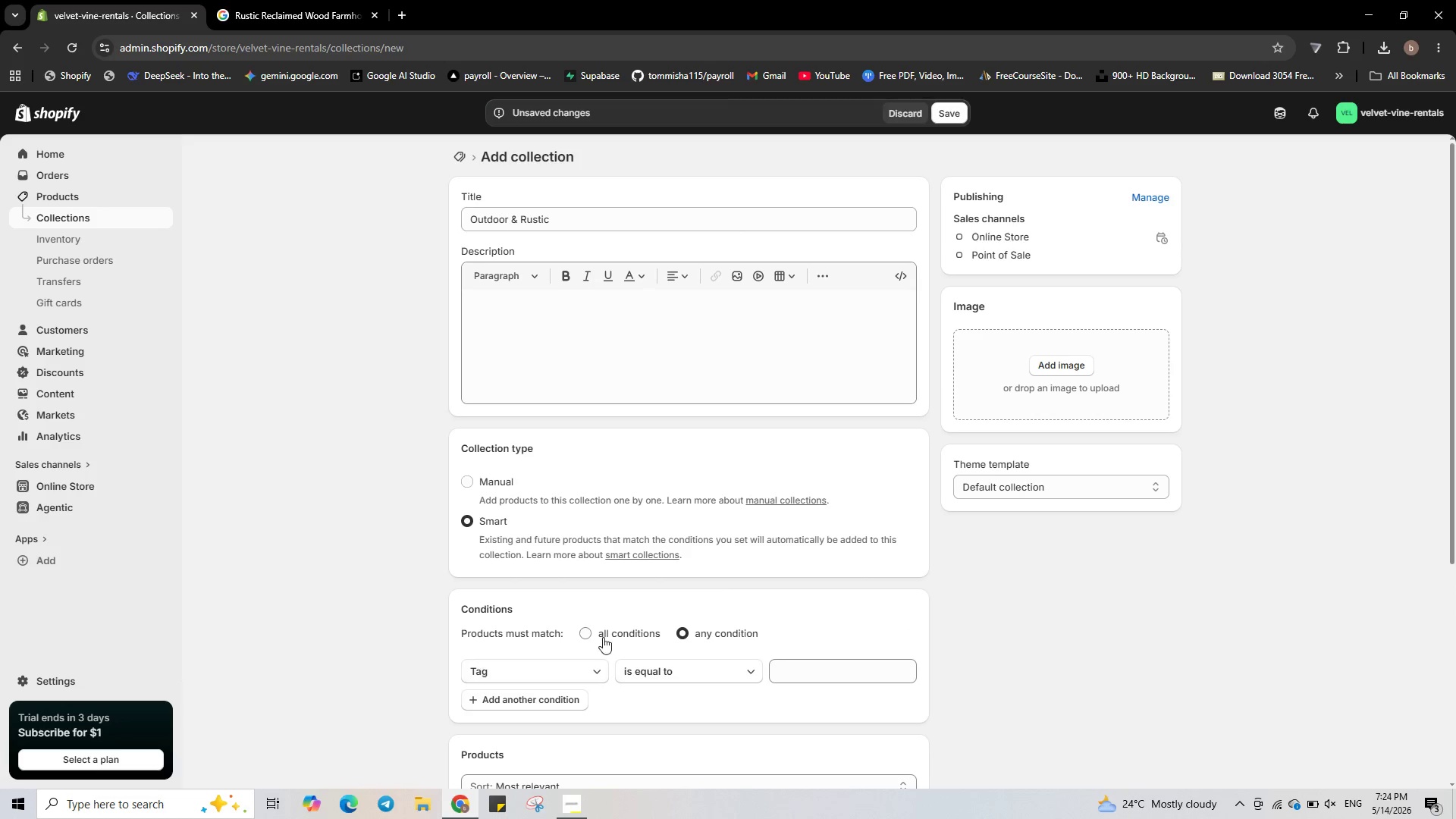 
left_click([612, 633])
 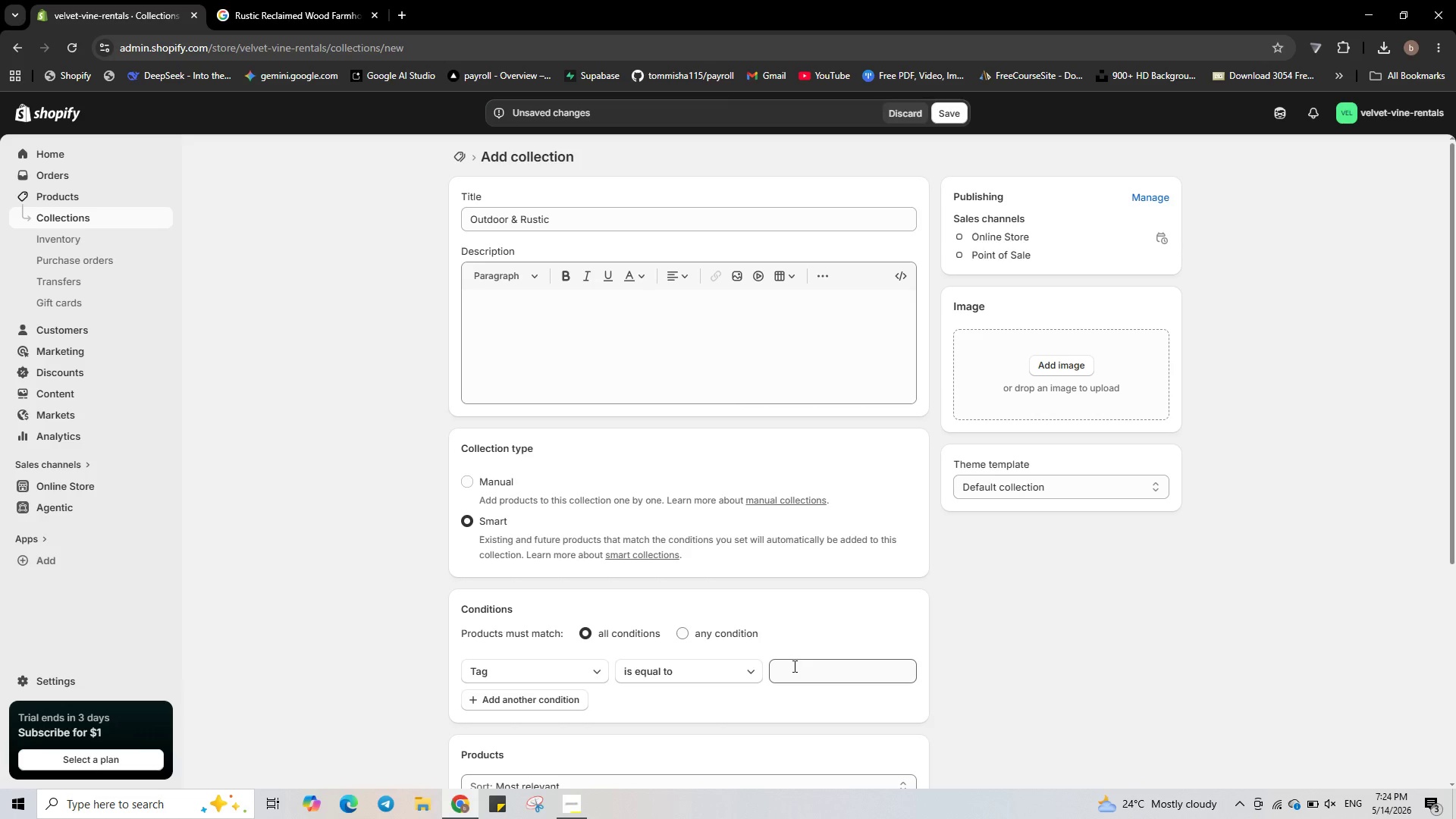 
left_click([794, 666])
 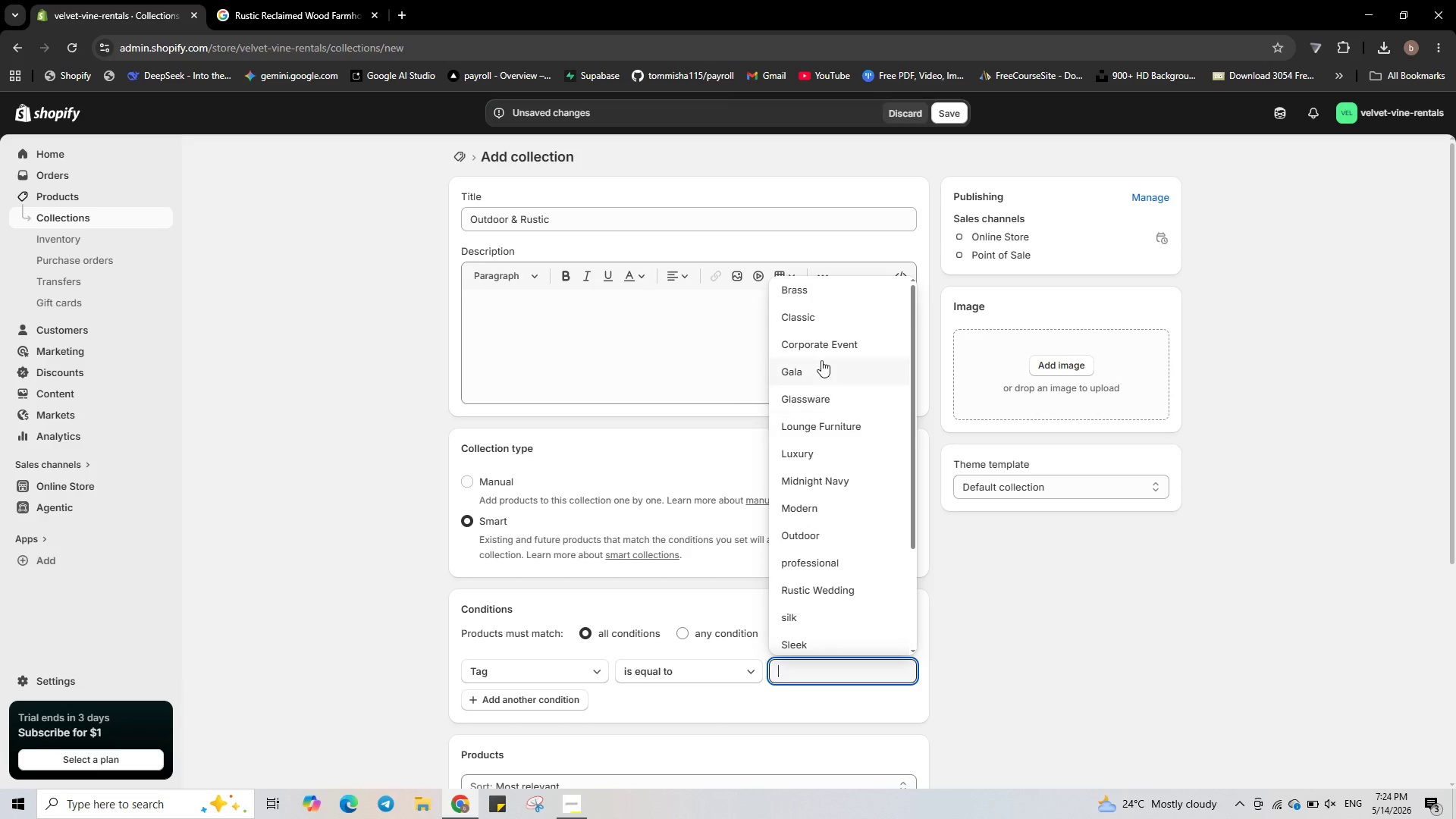 
scroll: coordinate [821, 358], scroll_direction: down, amount: 2.0
 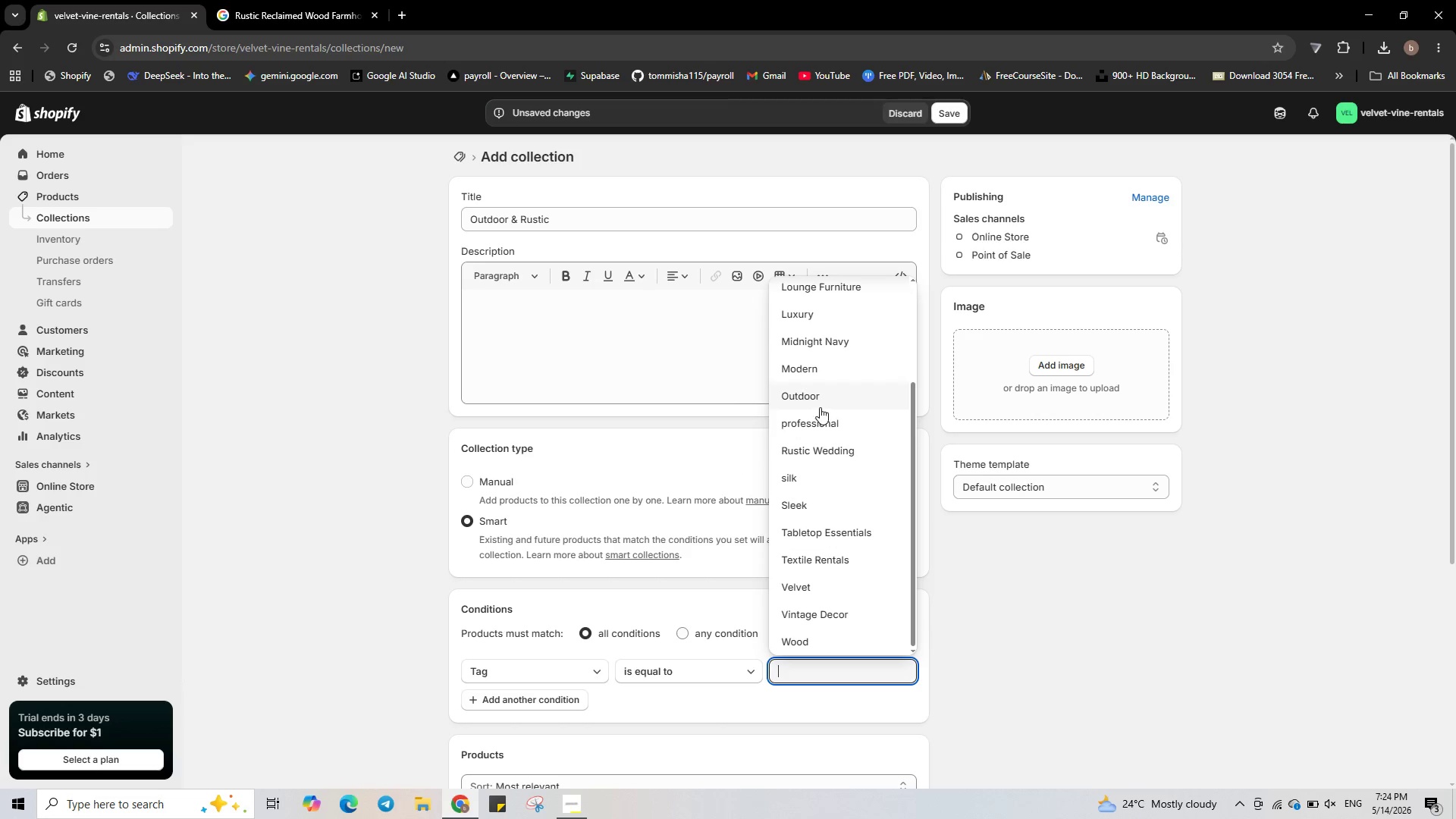 
left_click([818, 403])
 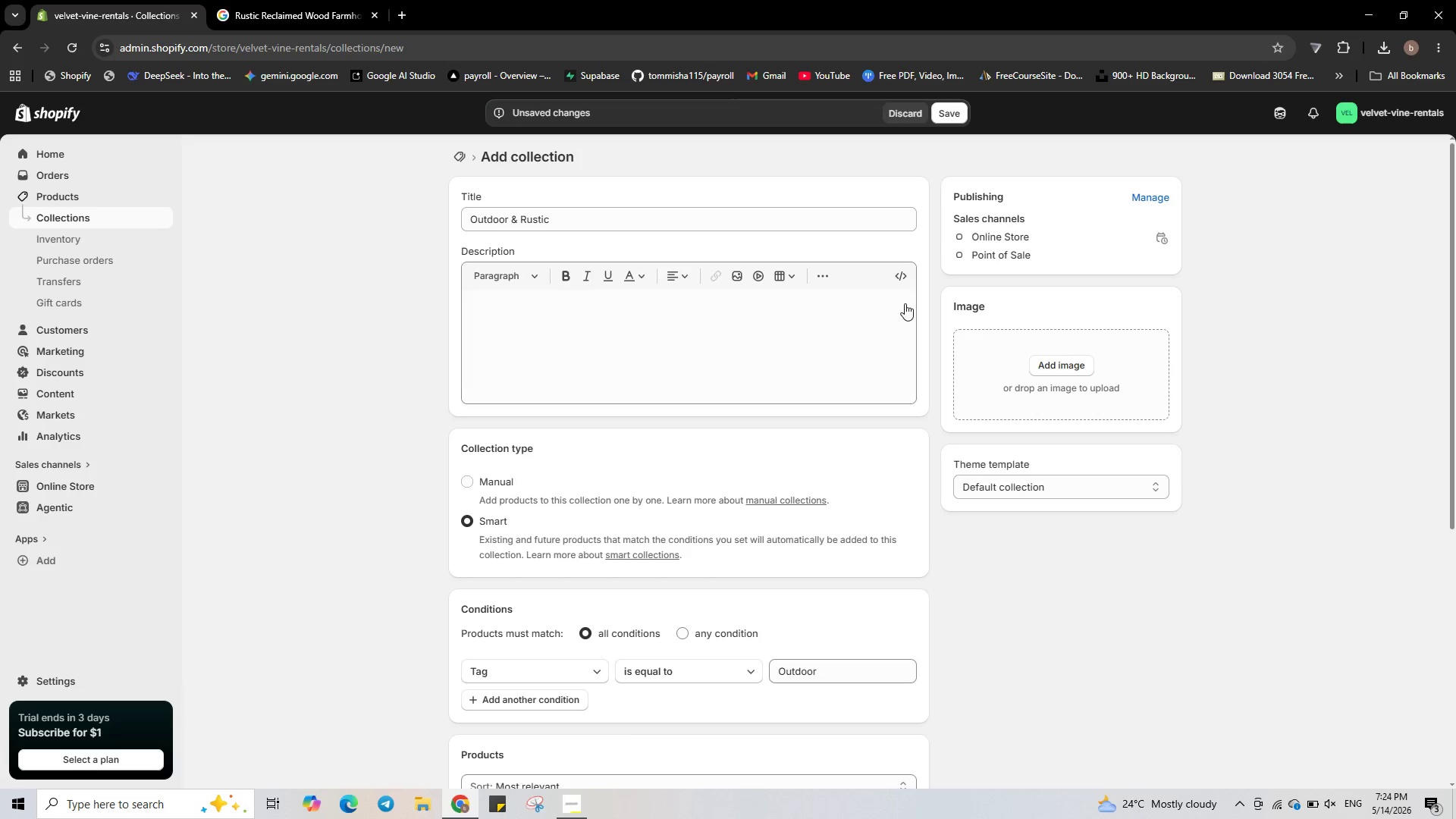 
wait(5.08)
 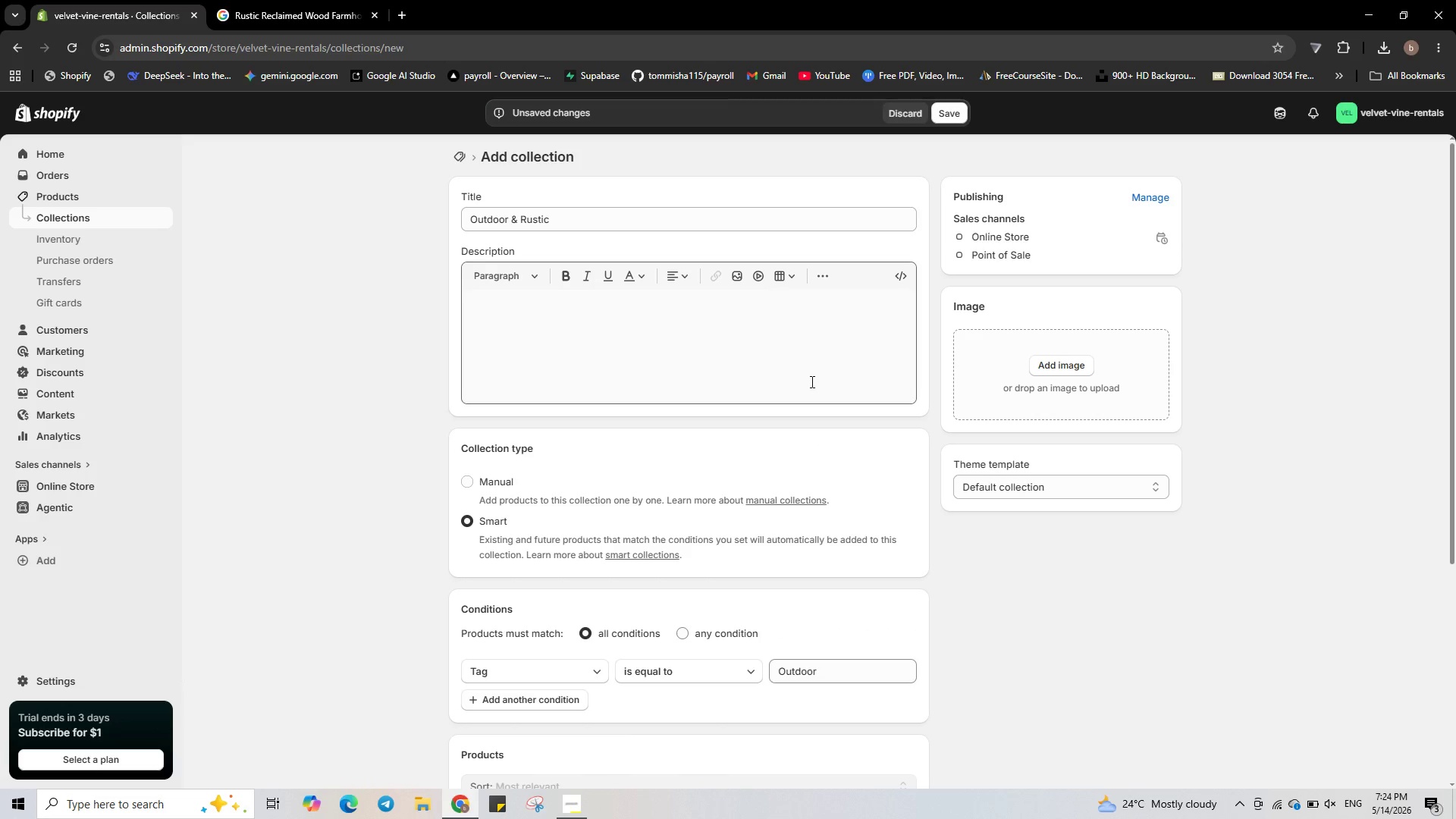 
left_click([565, 701])
 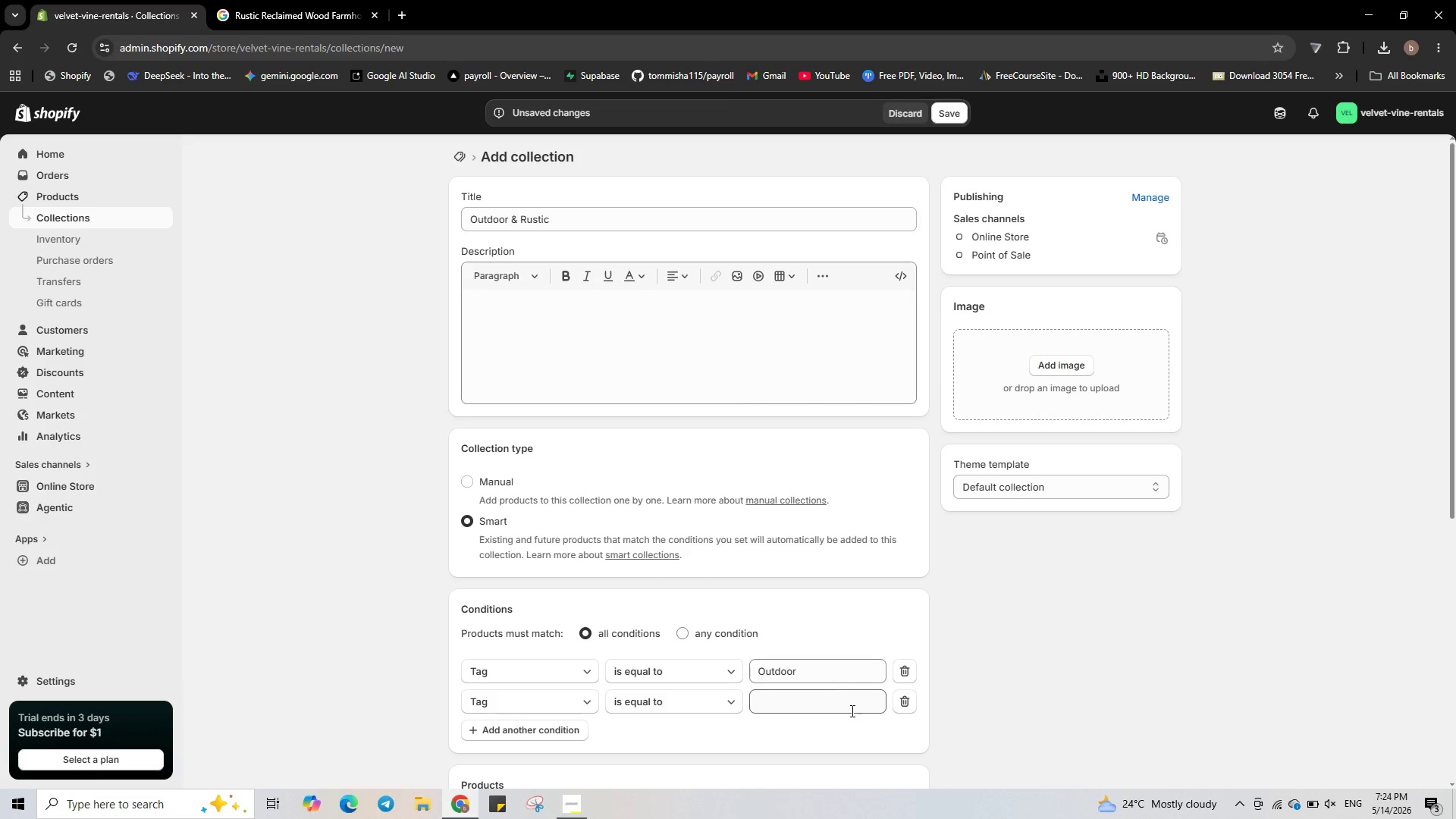 
left_click([851, 711])
 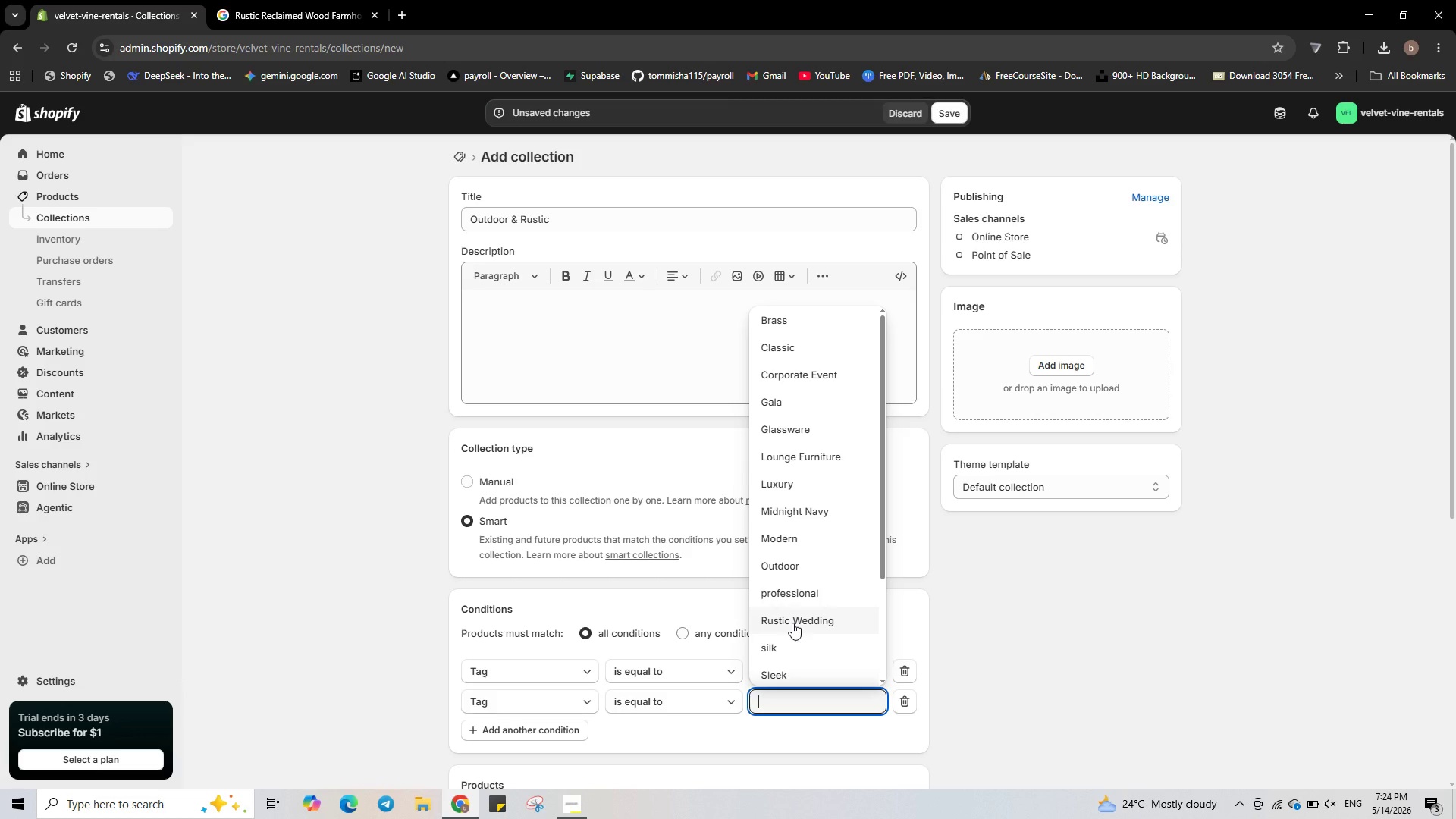 
left_click([792, 623])
 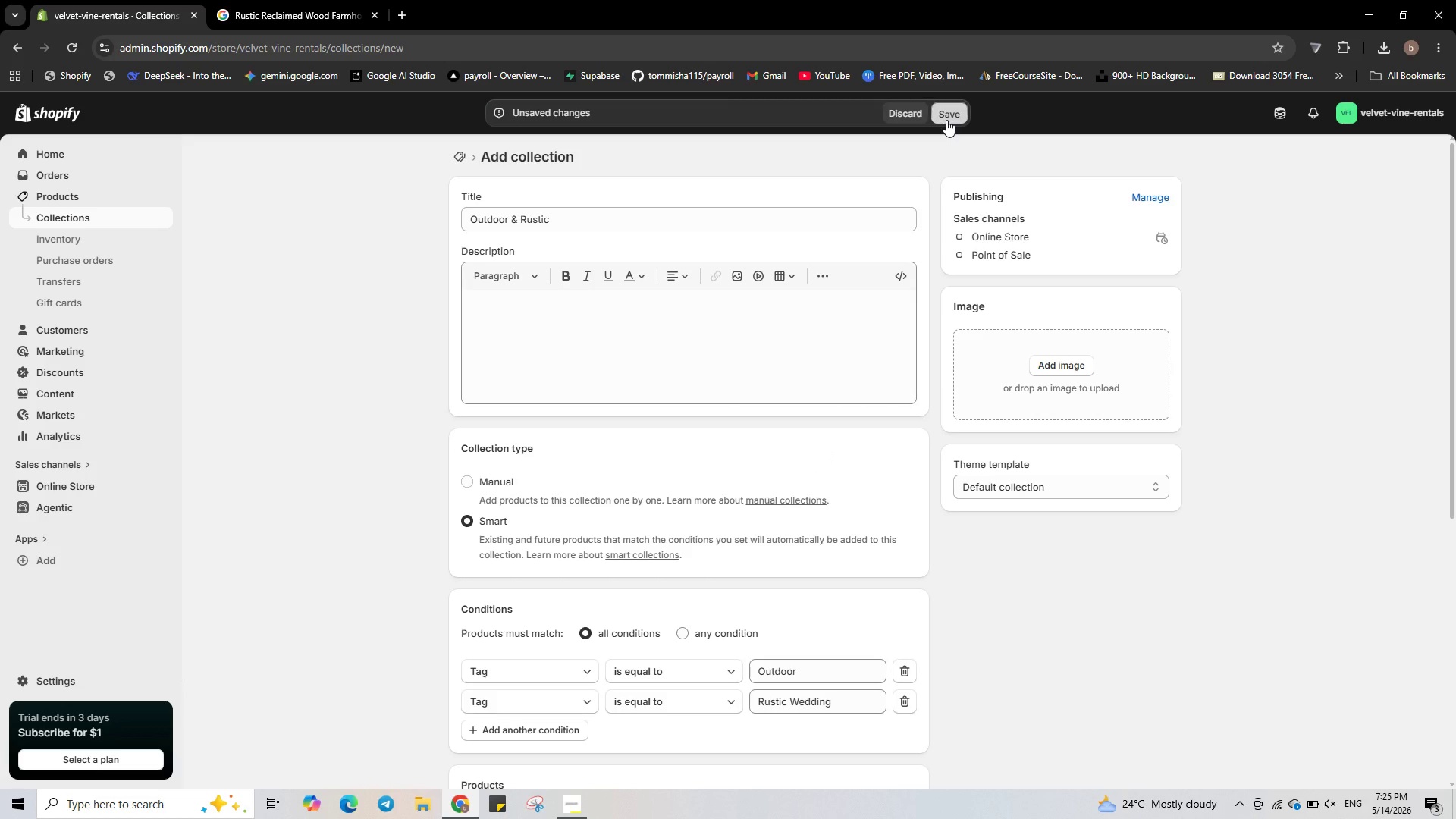 
wait(8.88)
 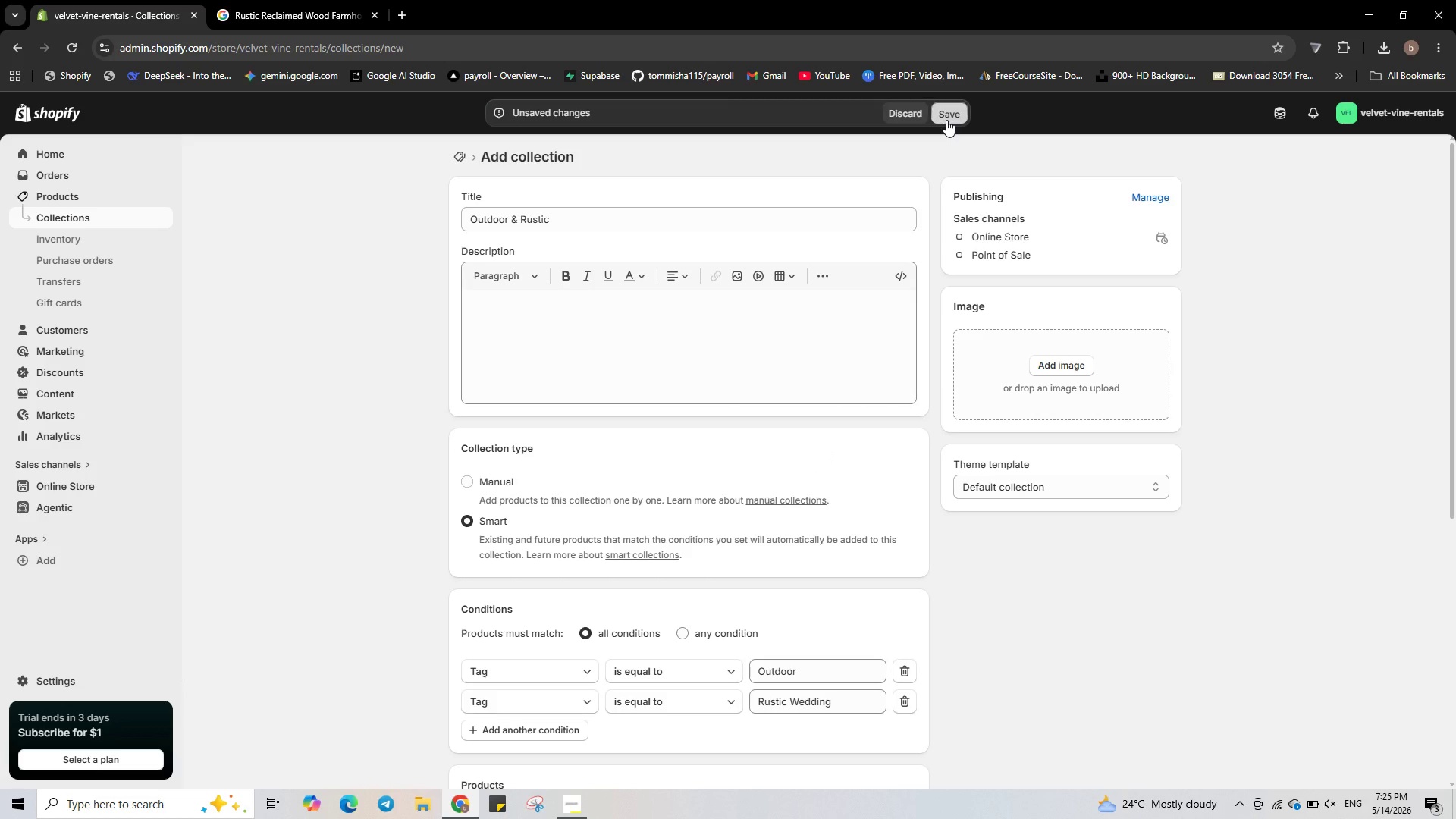 
left_click([946, 120])
 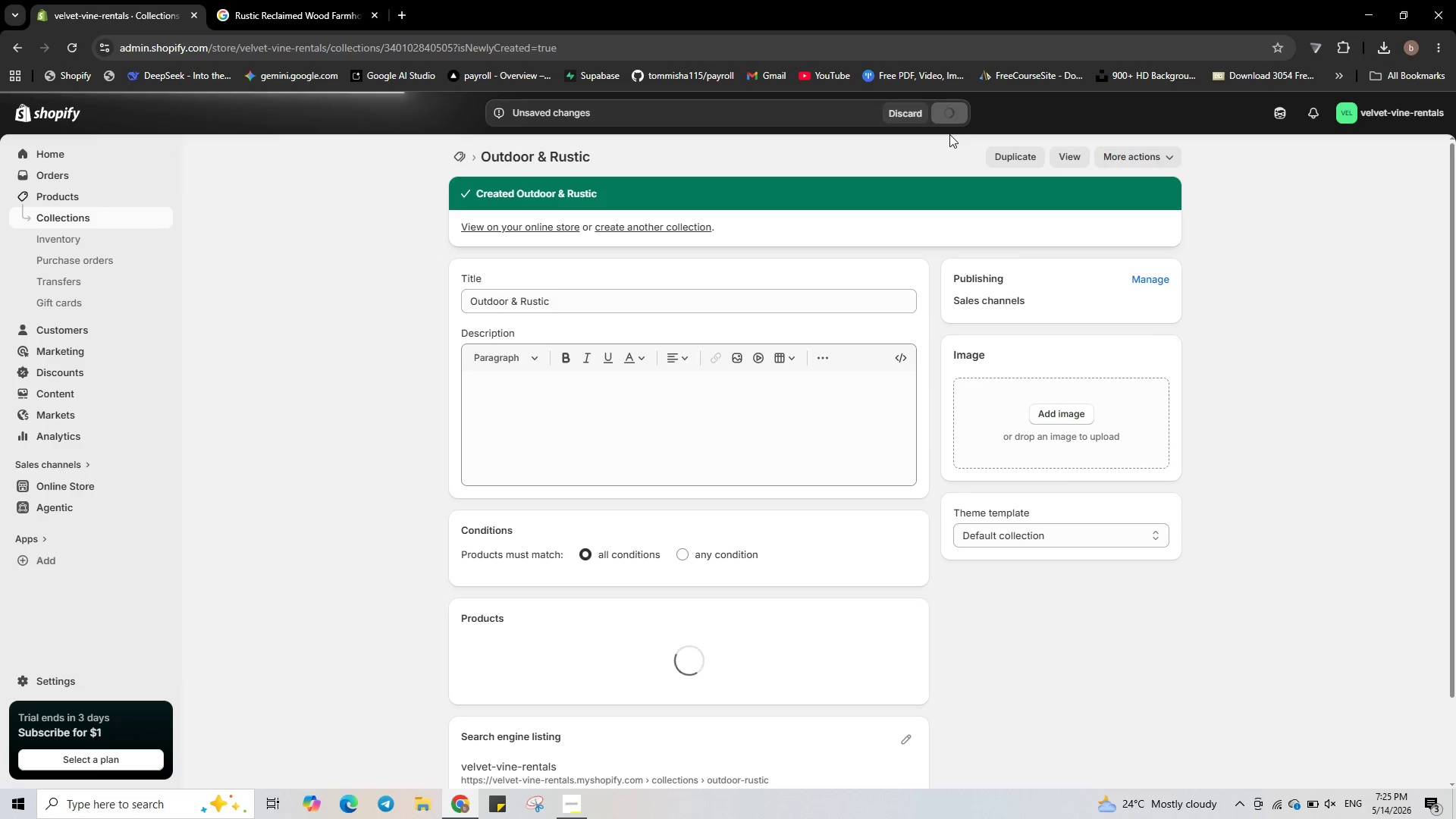 
wait(9.22)
 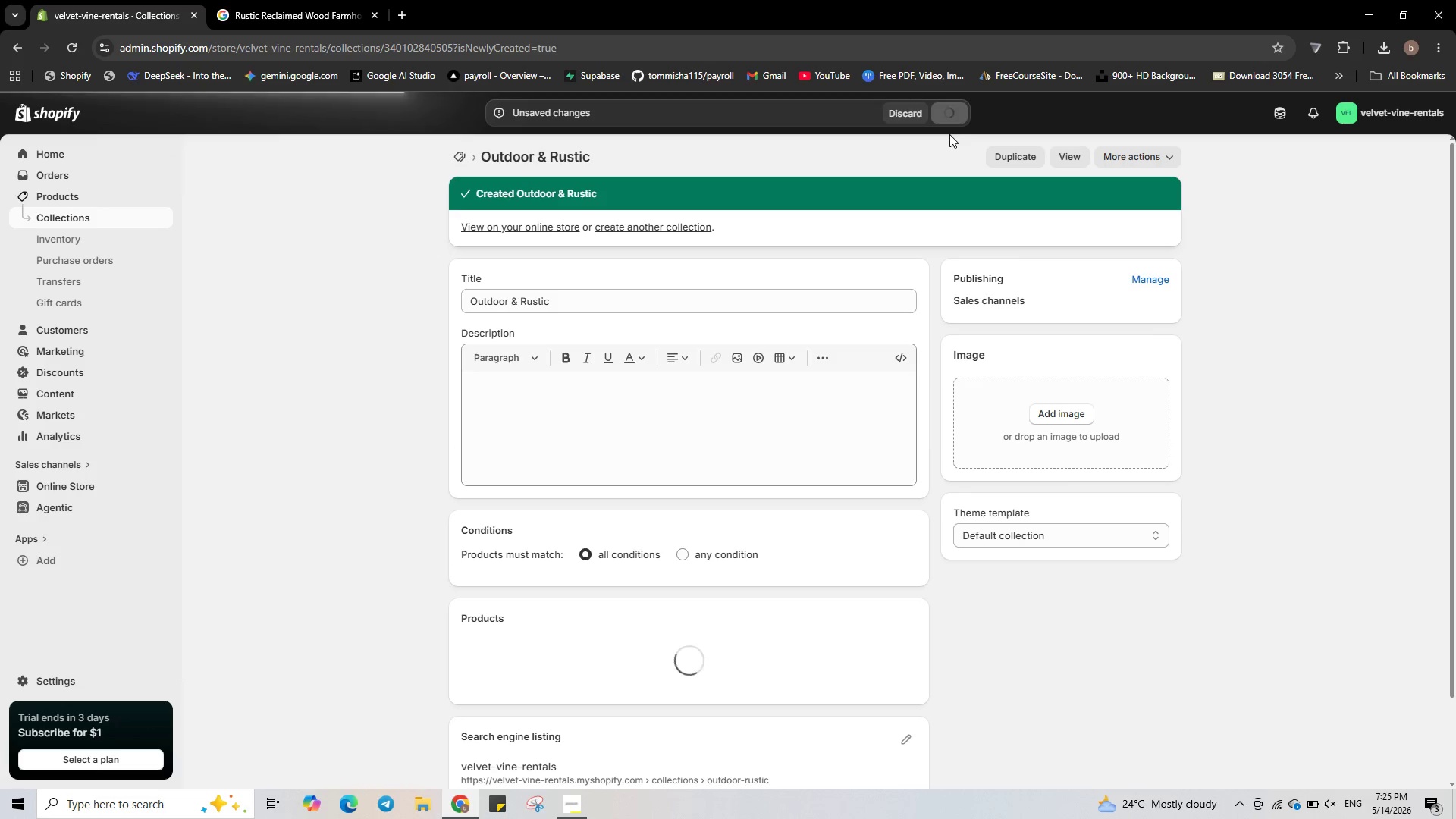 
left_click([67, 214])
 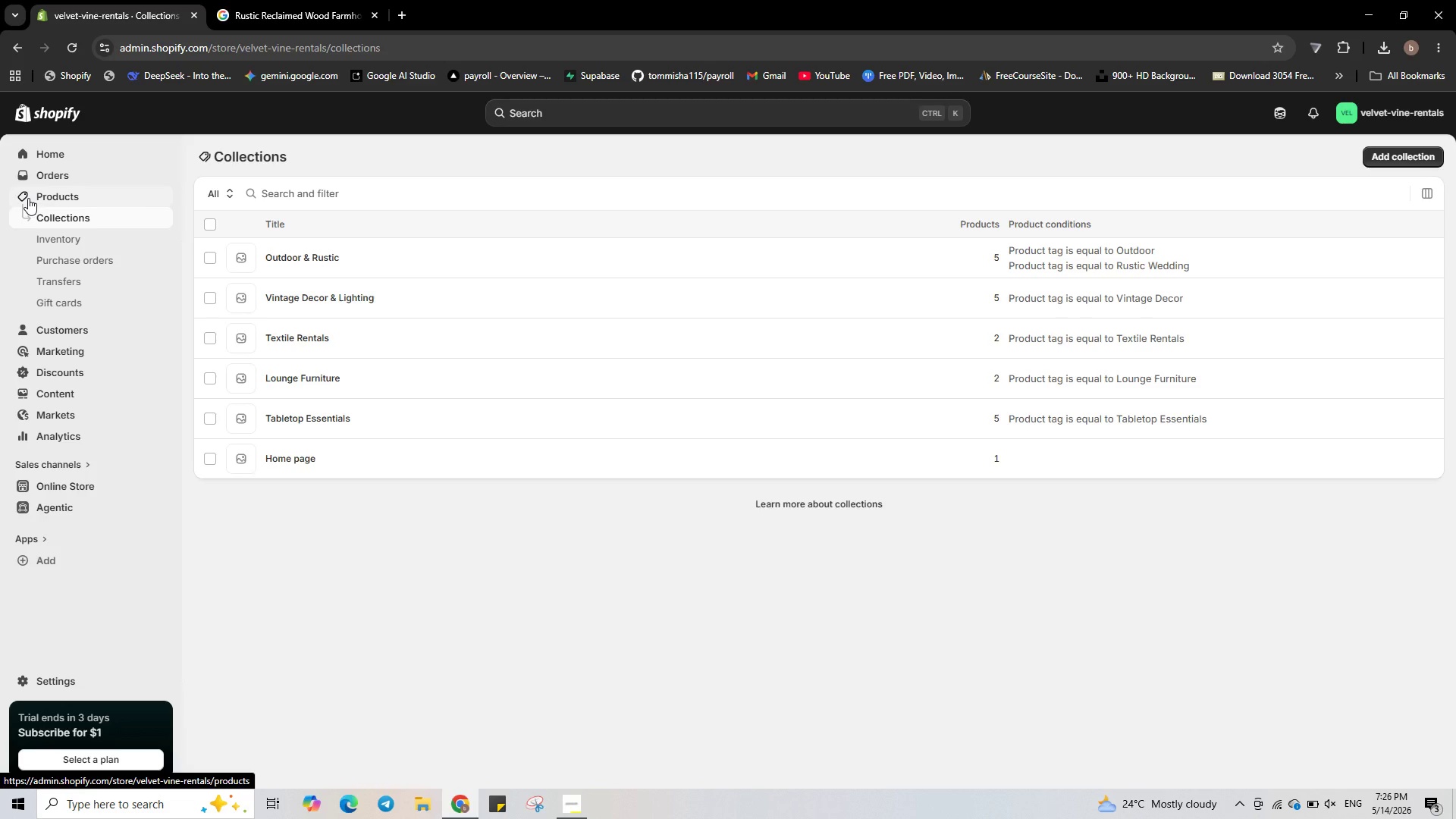 
wait(51.23)
 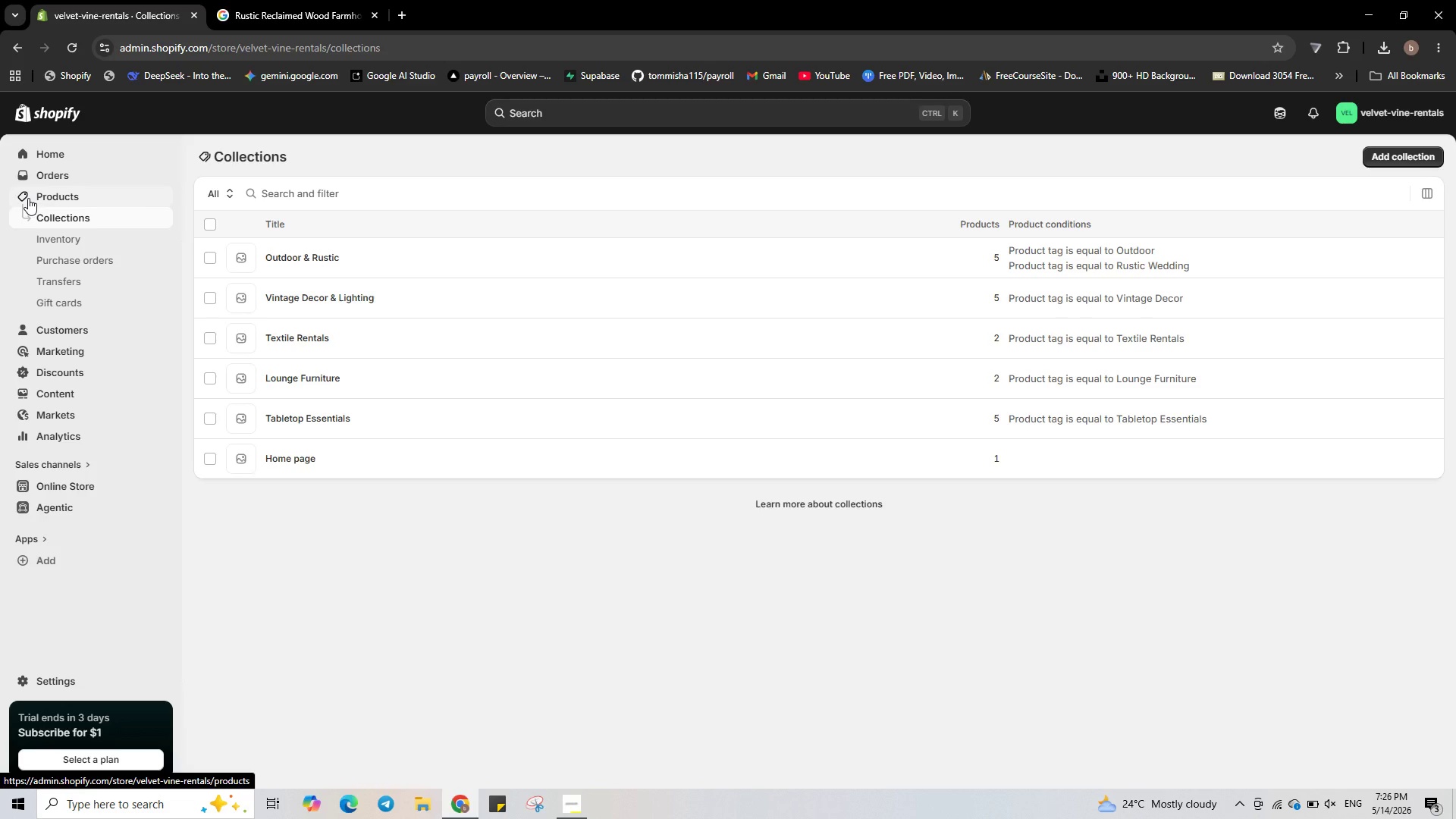 
left_click([93, 395])
 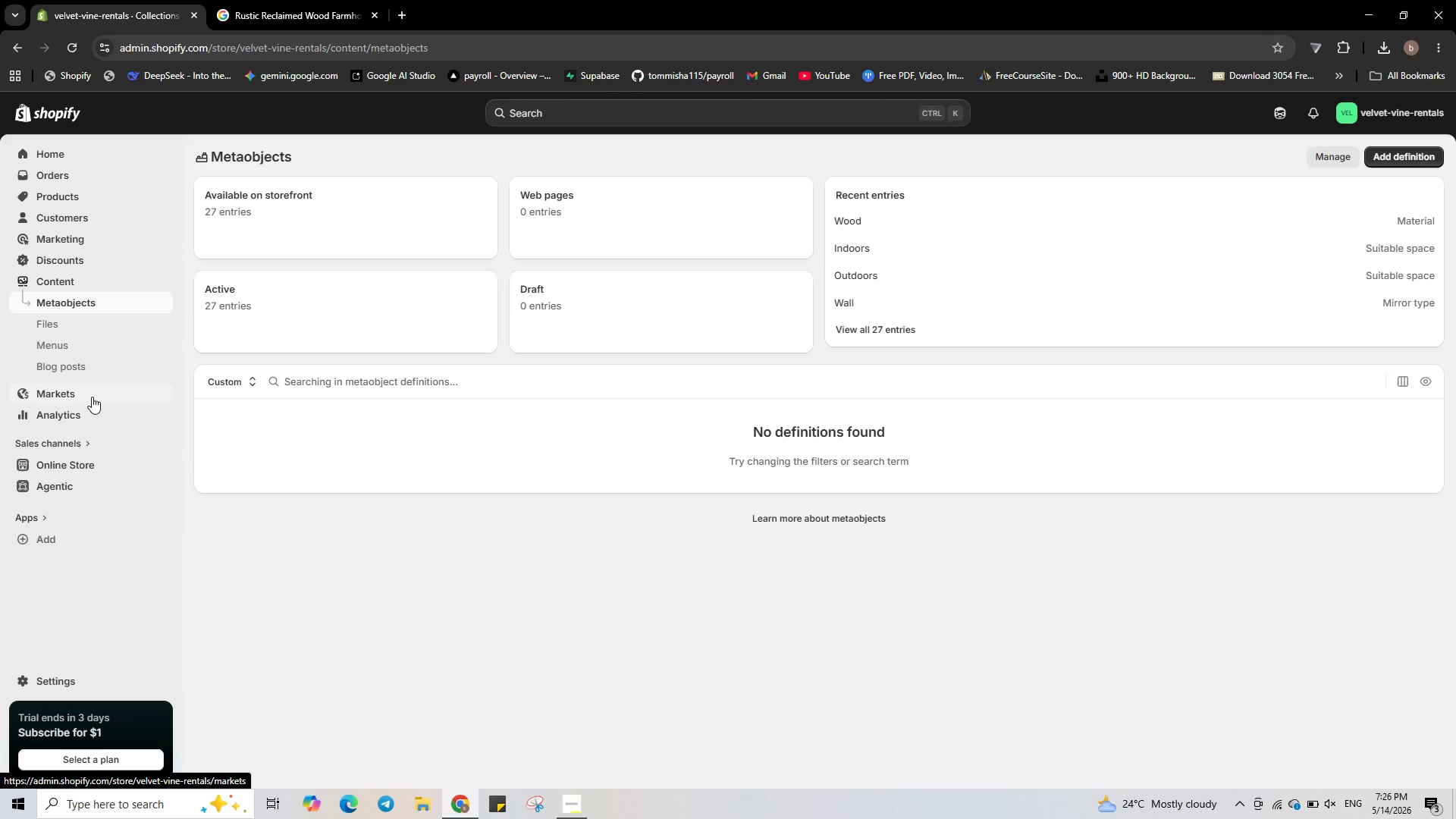 
wait(9.47)
 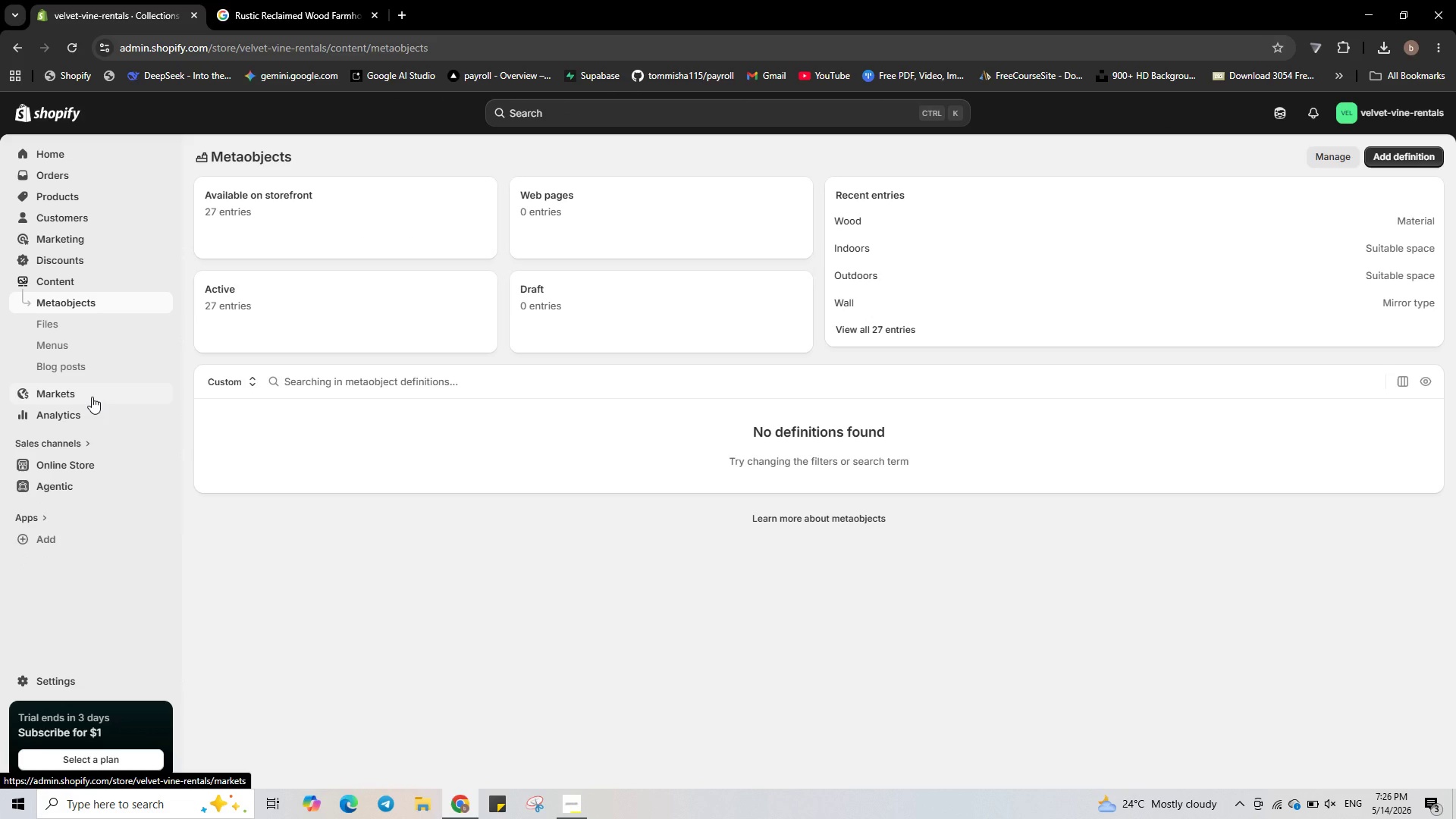 
left_click([80, 353])
 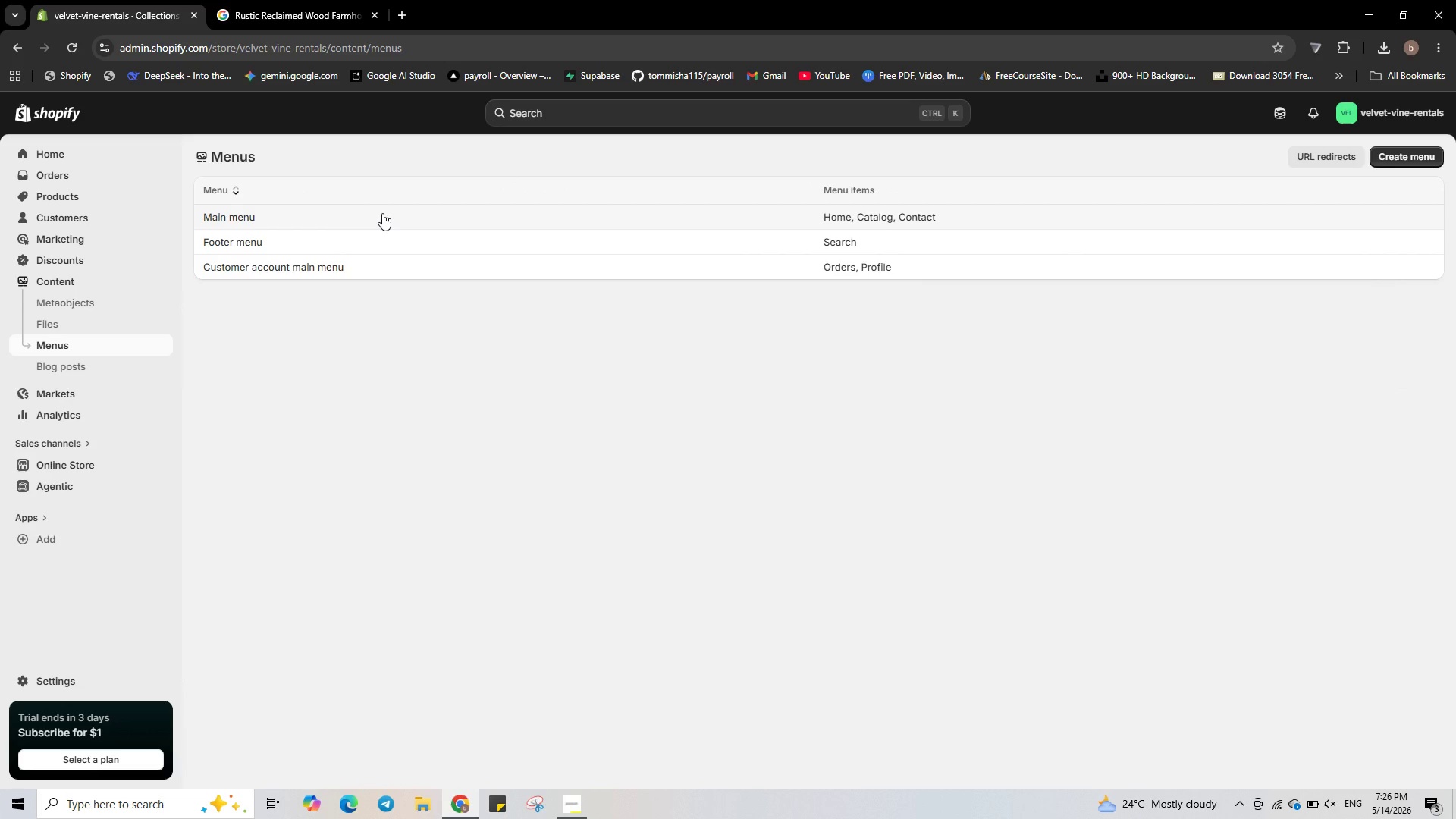 
wait(6.64)
 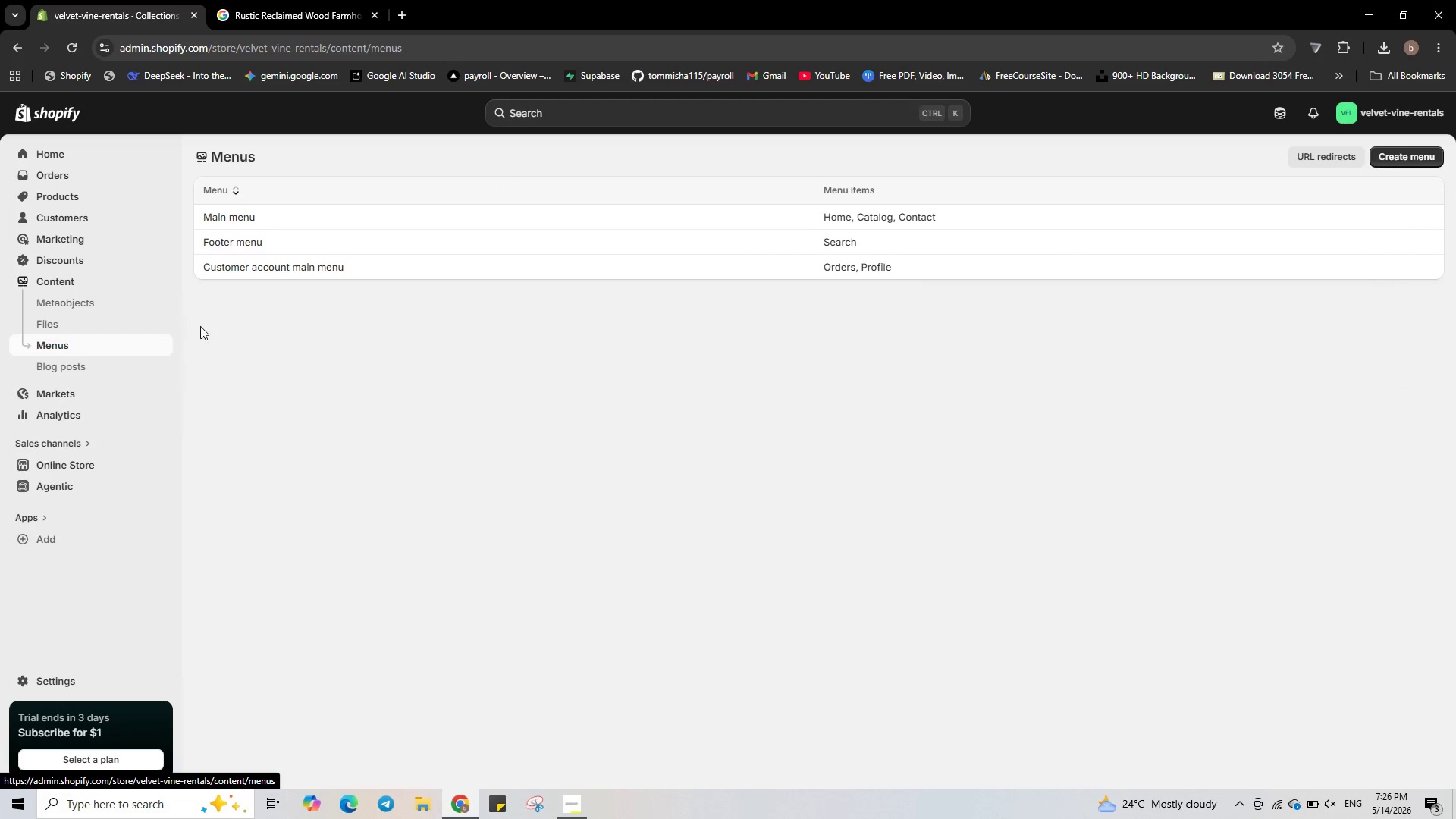 
left_click([382, 213])
 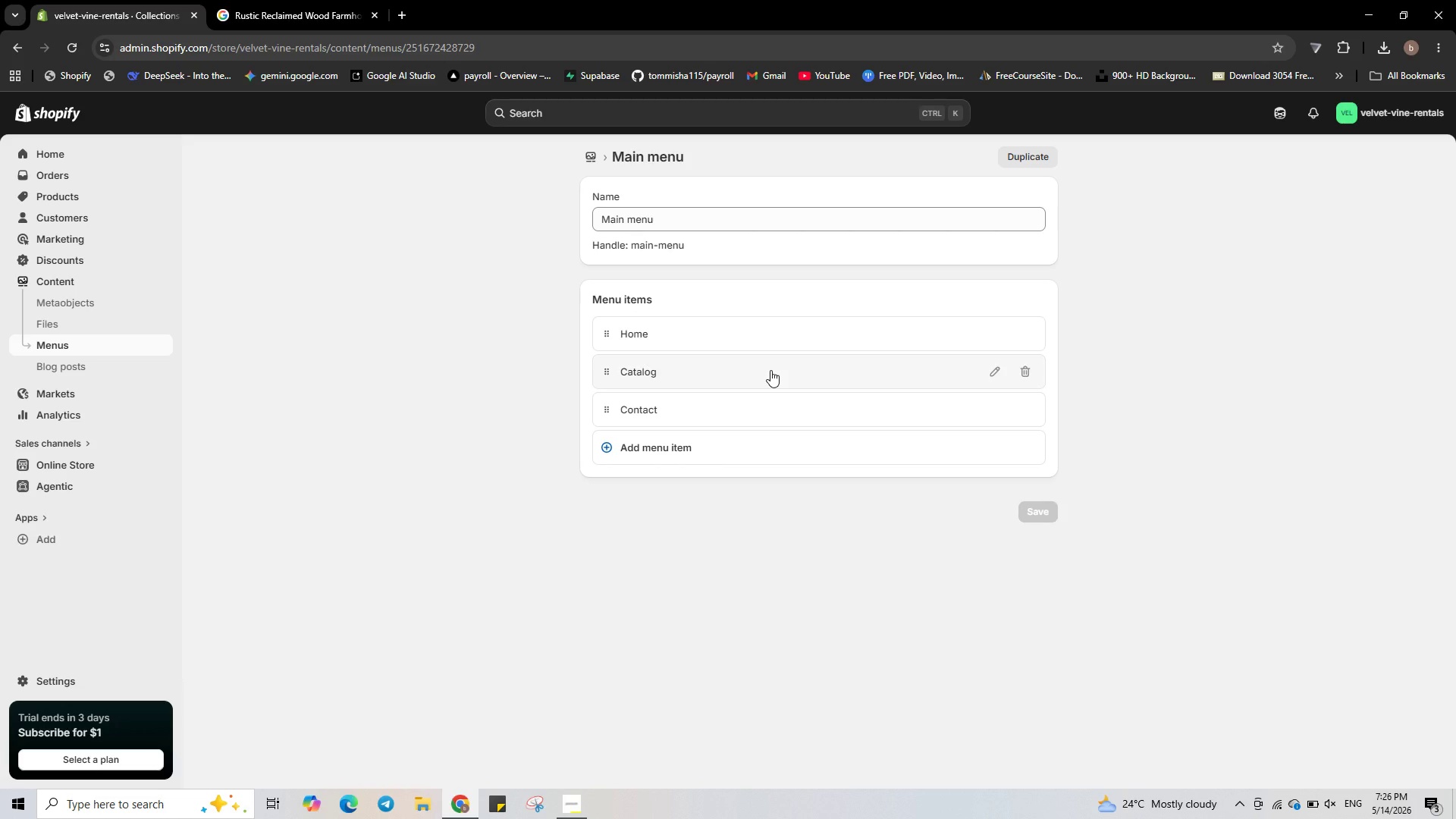 
wait(18.41)
 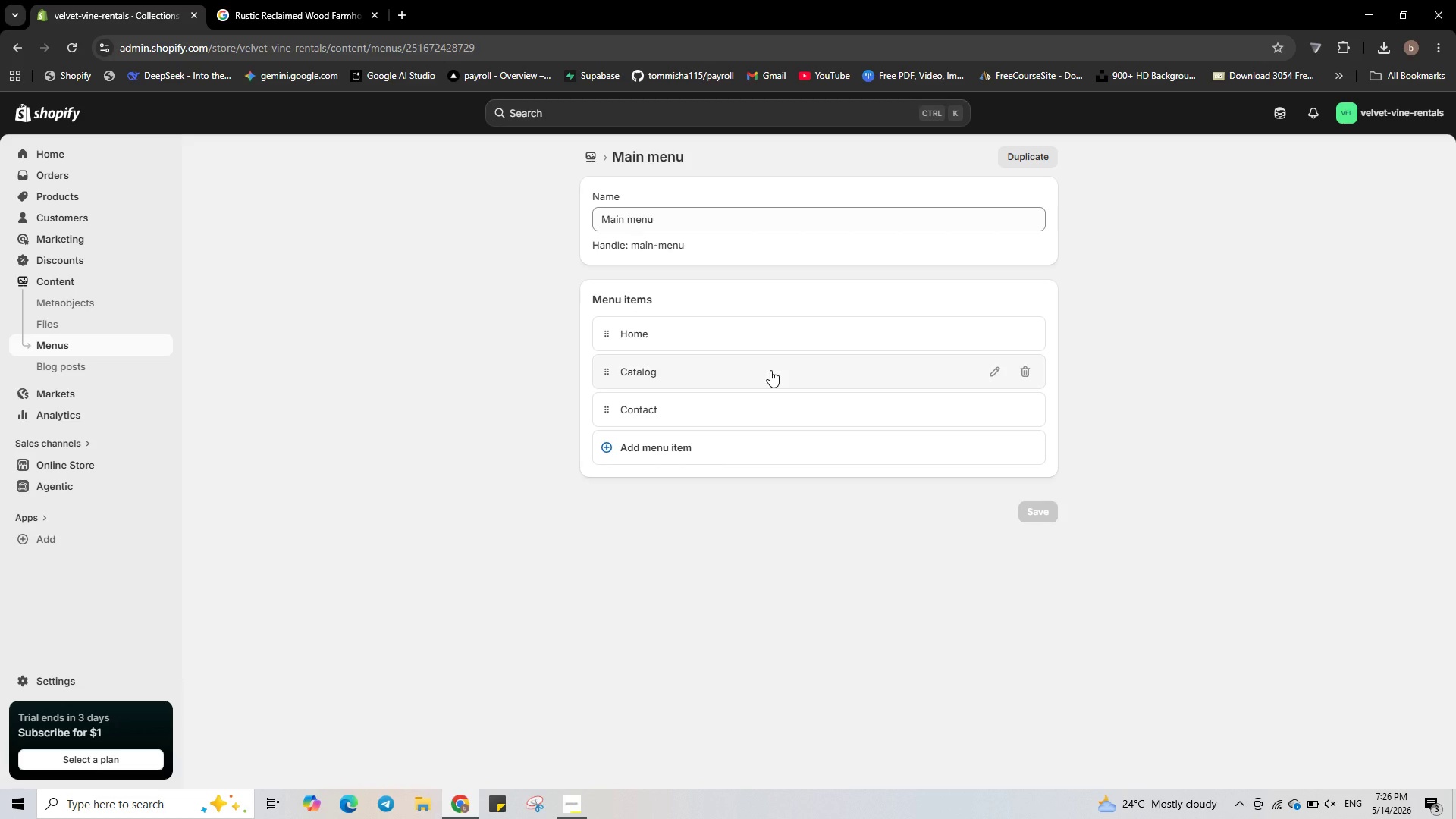 
left_click([993, 372])
 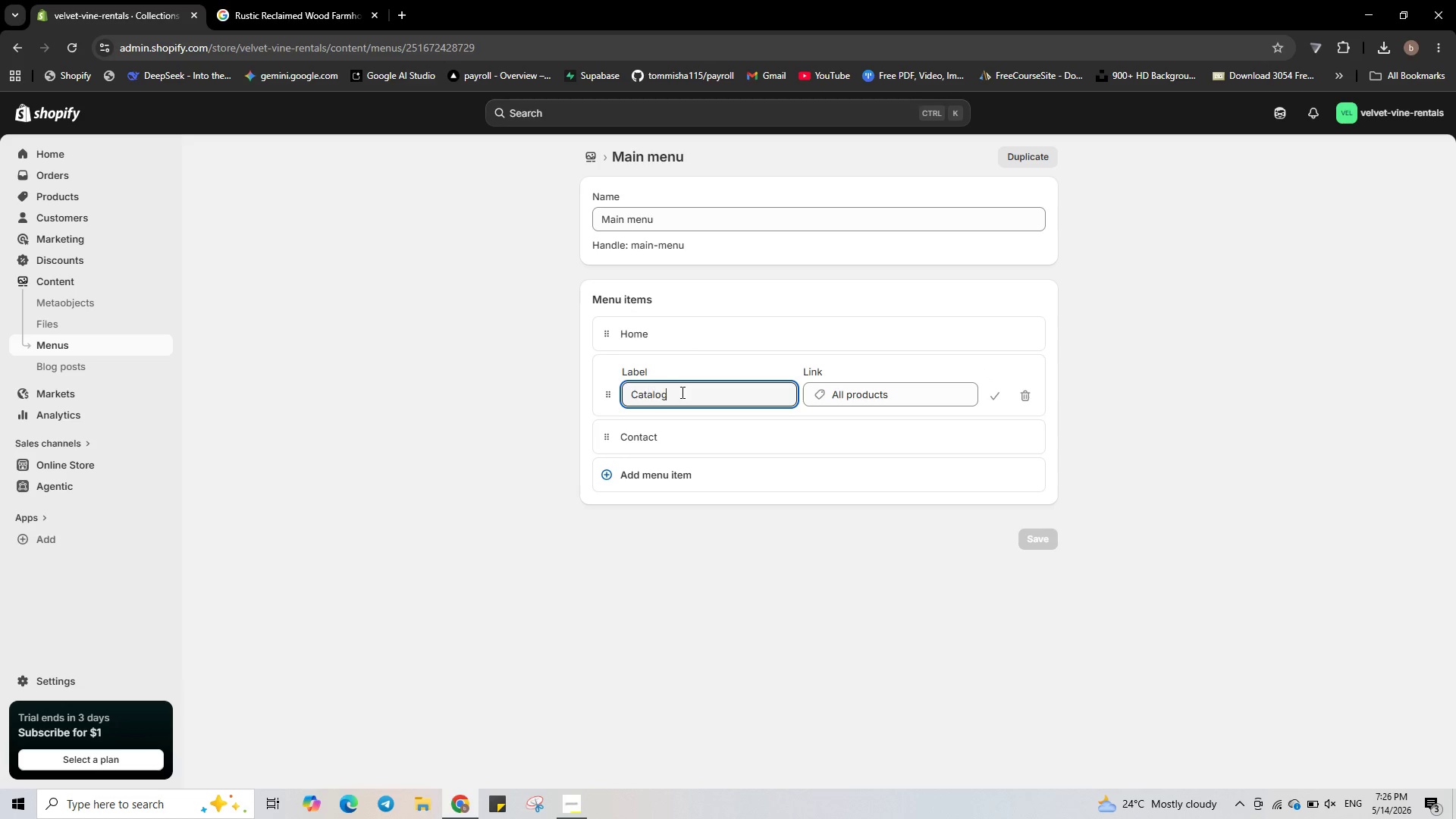 
left_click_drag(start_coordinate=[693, 396], to_coordinate=[560, 362])
 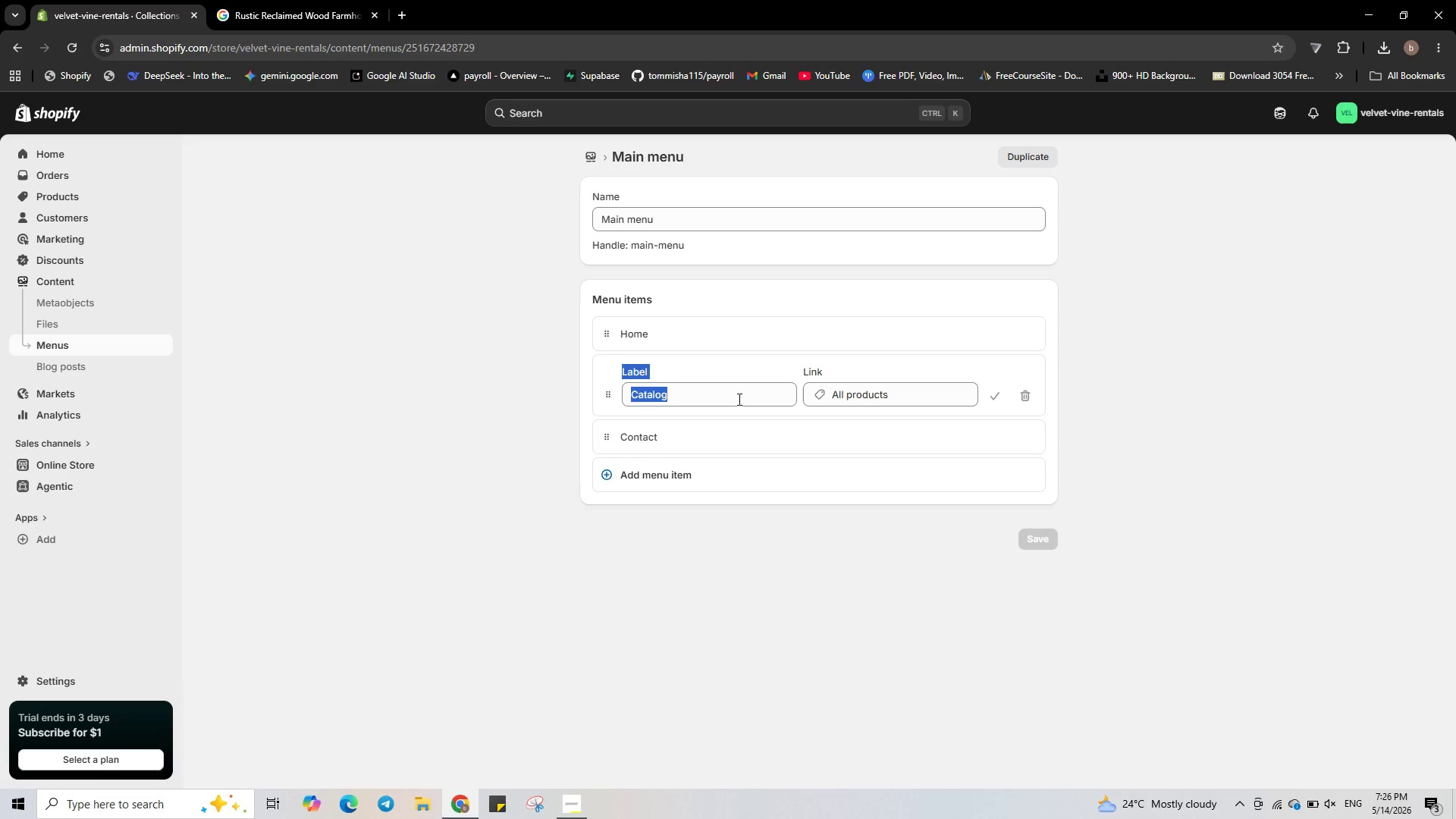 
left_click_drag(start_coordinate=[738, 399], to_coordinate=[719, 391])
 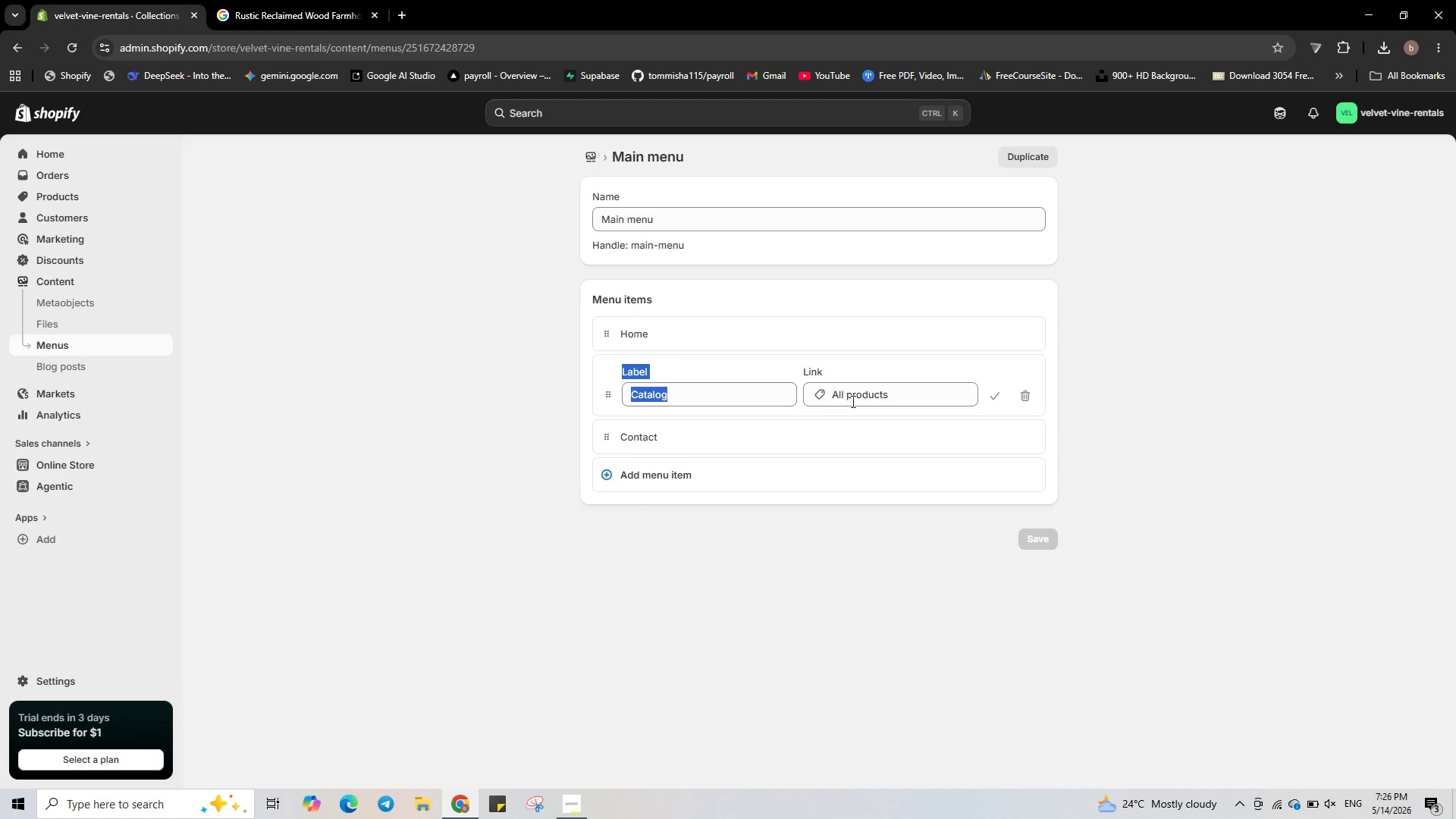 
left_click([875, 401])
 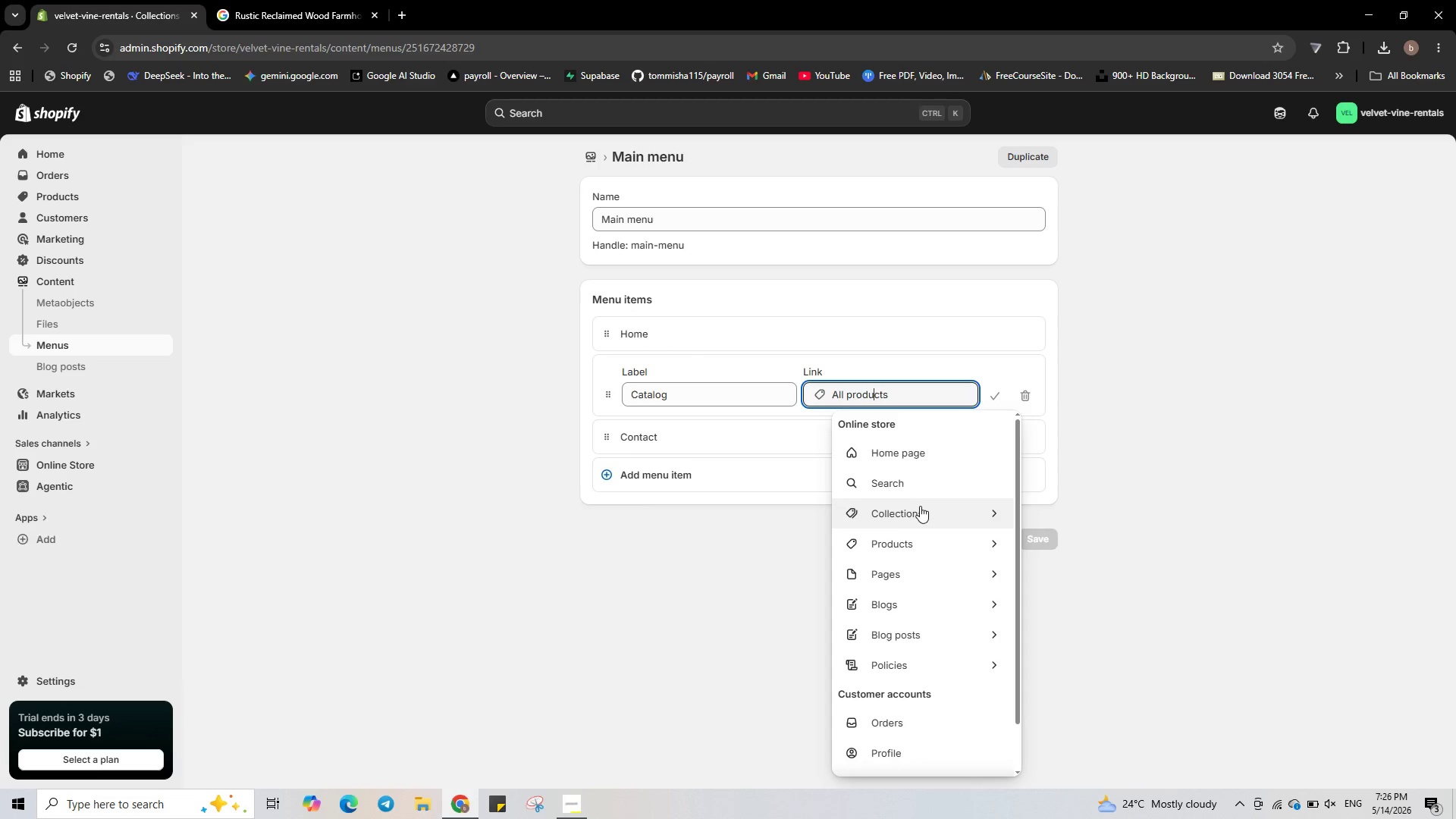 
left_click([920, 506])
 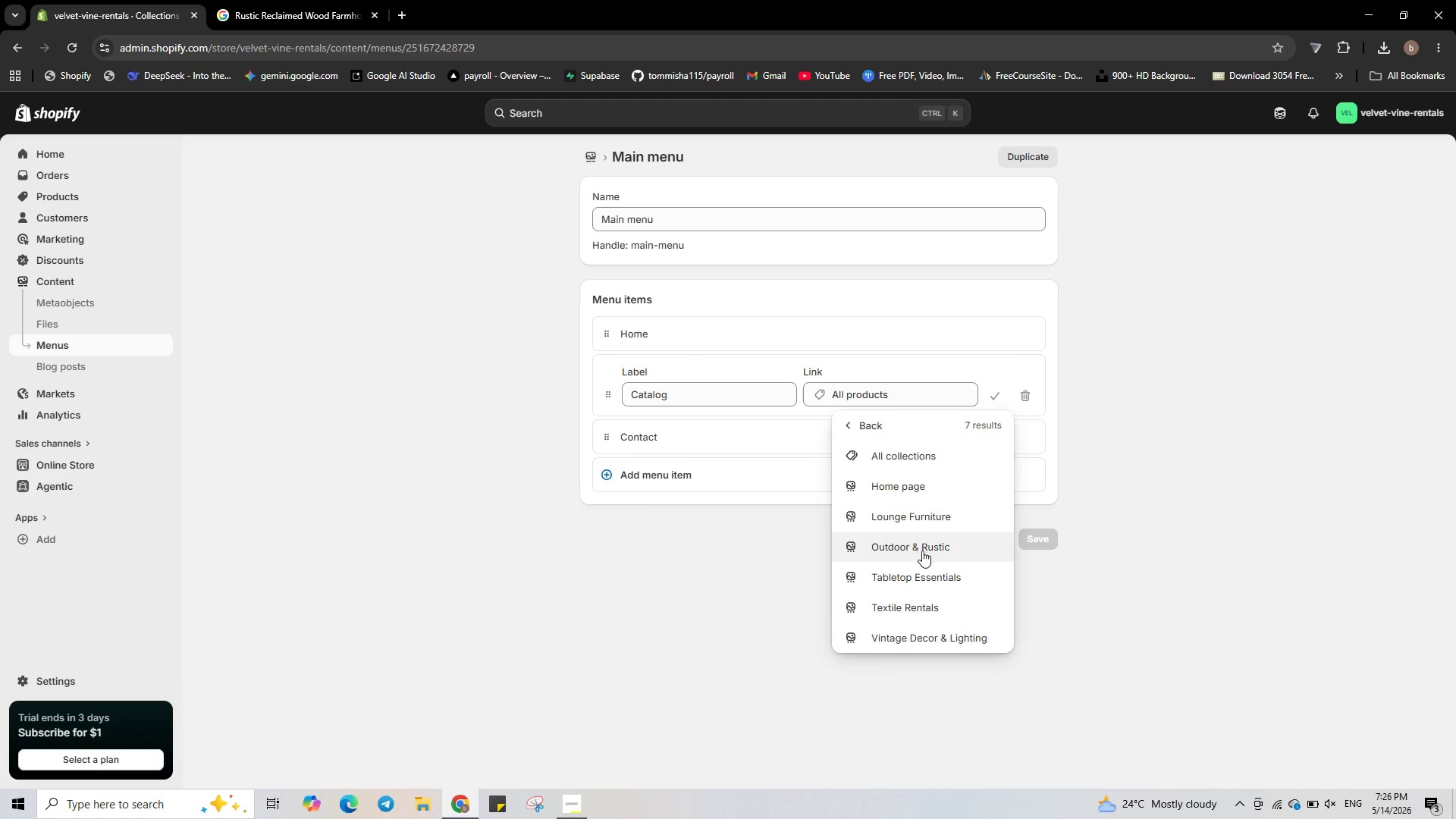 
left_click([934, 577])
 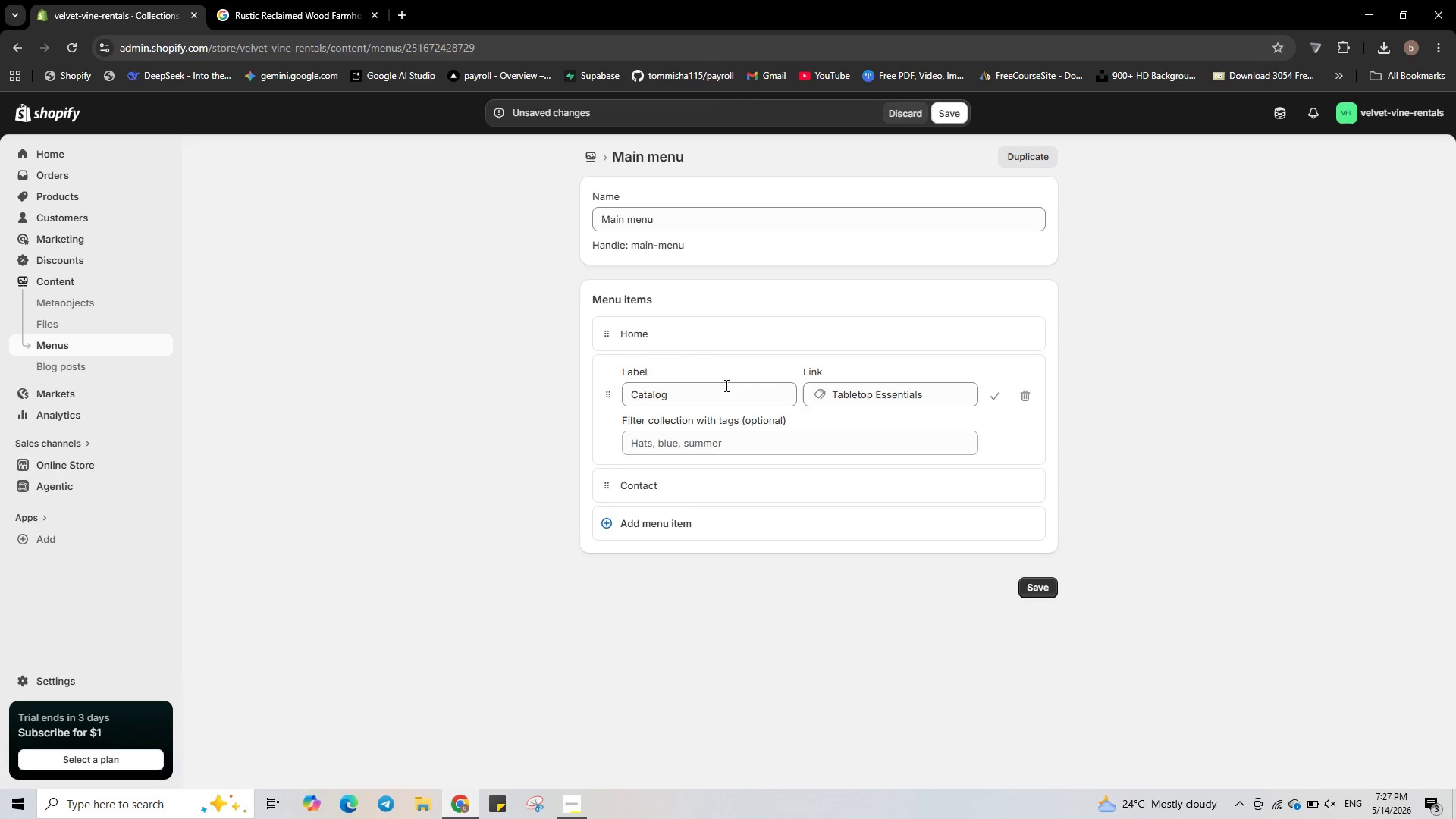 
left_click([722, 392])
 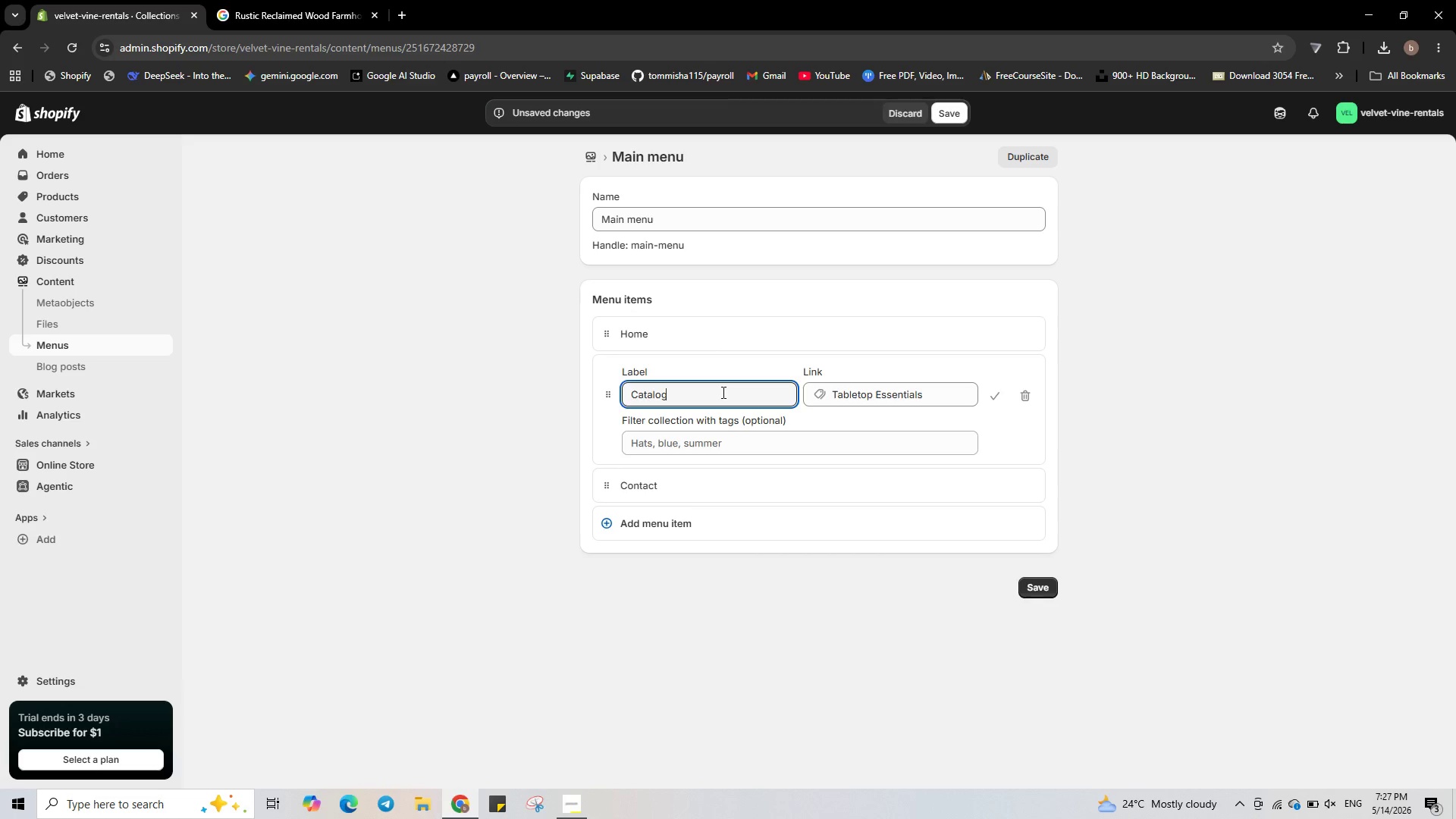 
left_click_drag(start_coordinate=[722, 392], to_coordinate=[649, 388])
 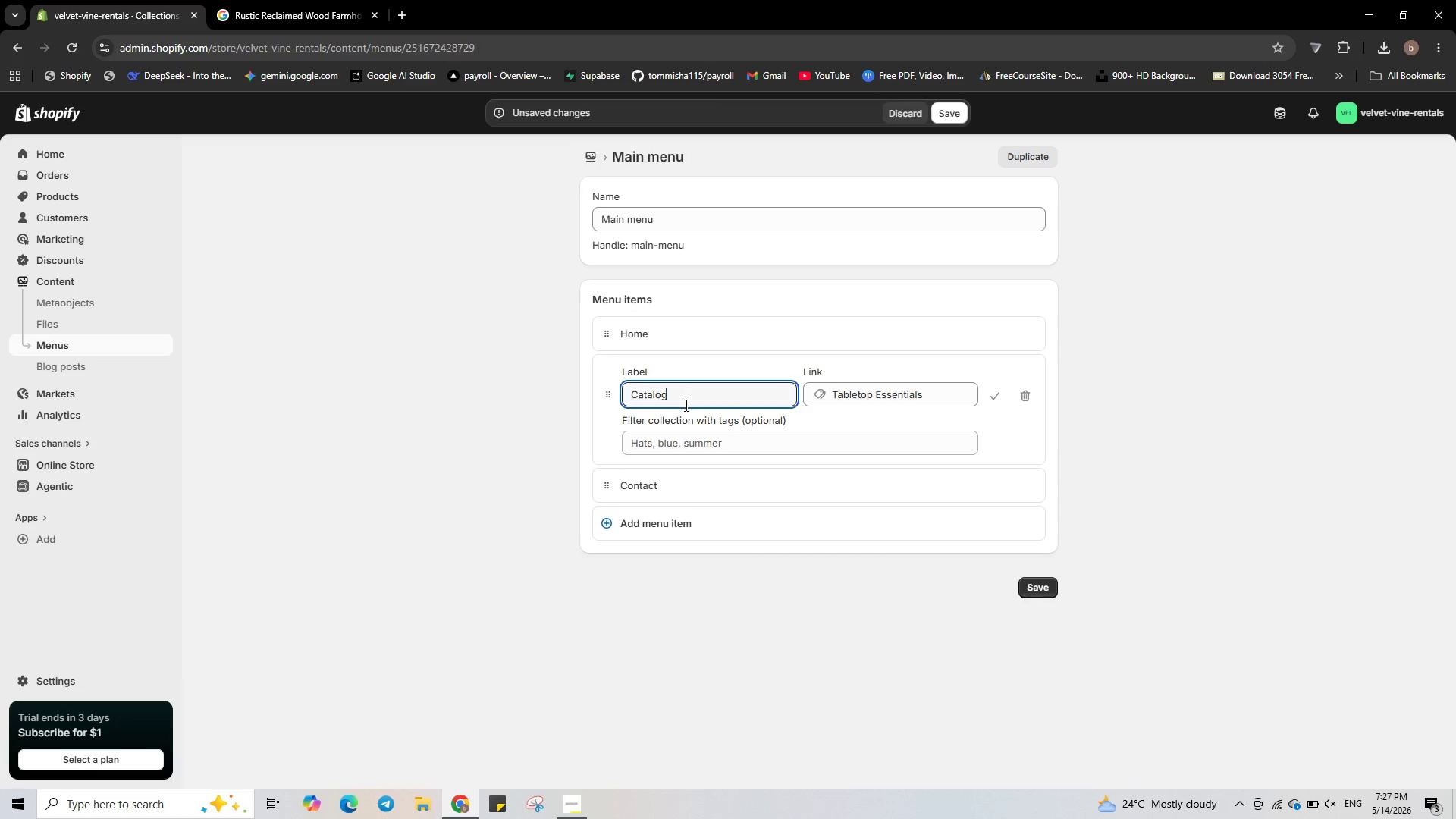 
double_click([685, 405])
 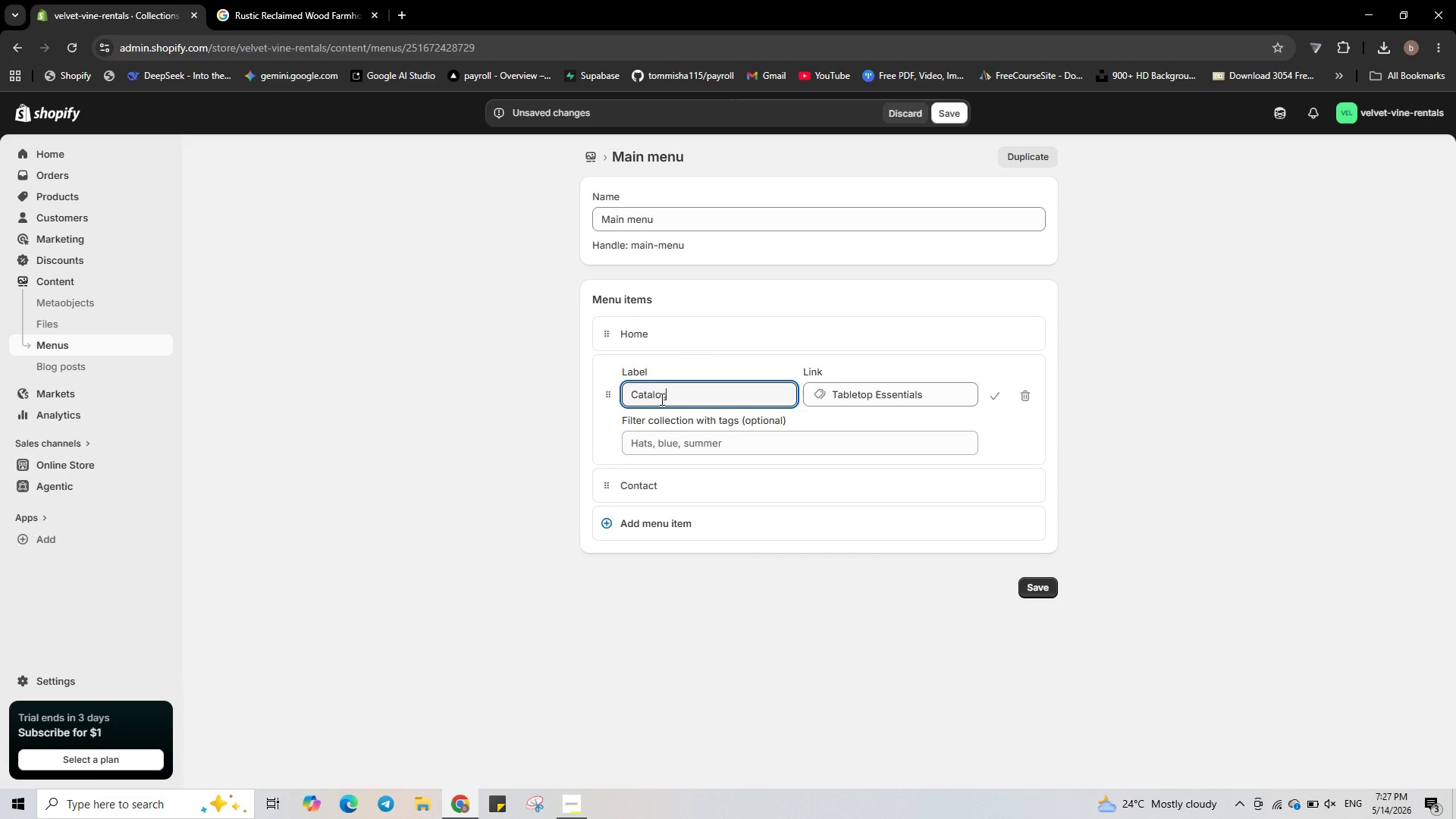 
double_click([658, 399])
 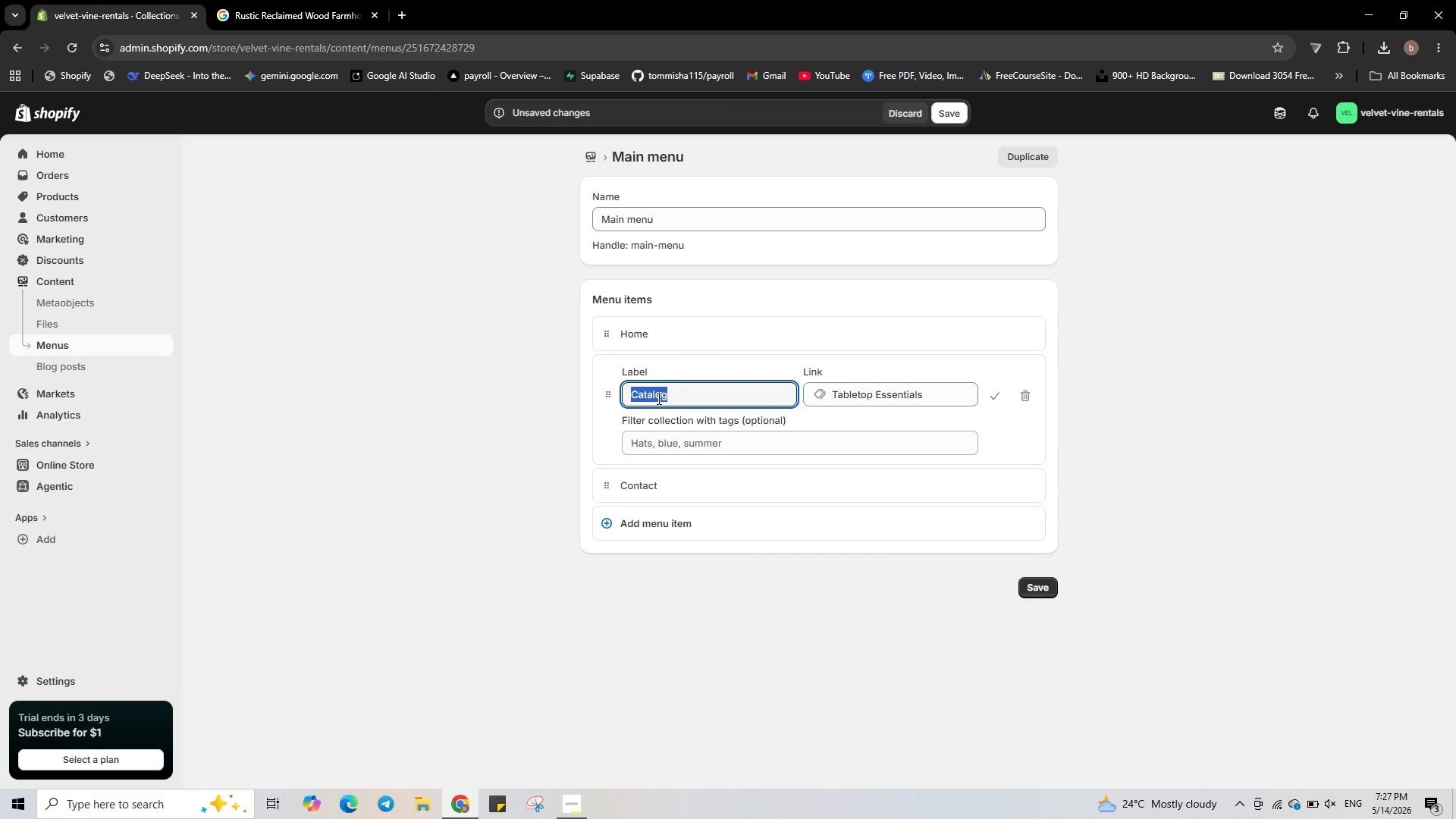 
type(Tabletop ESsentials)
 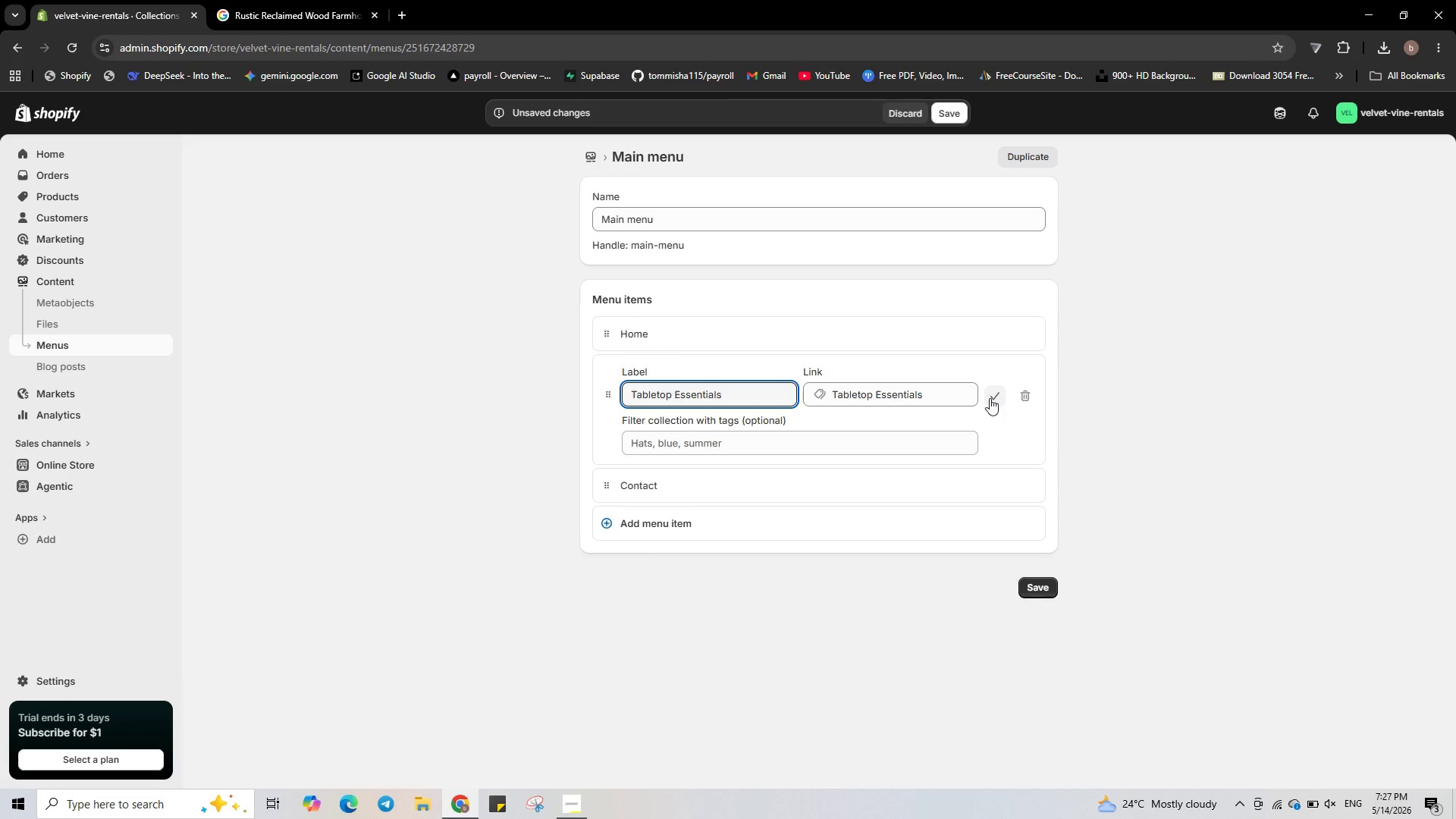 
wait(7.91)
 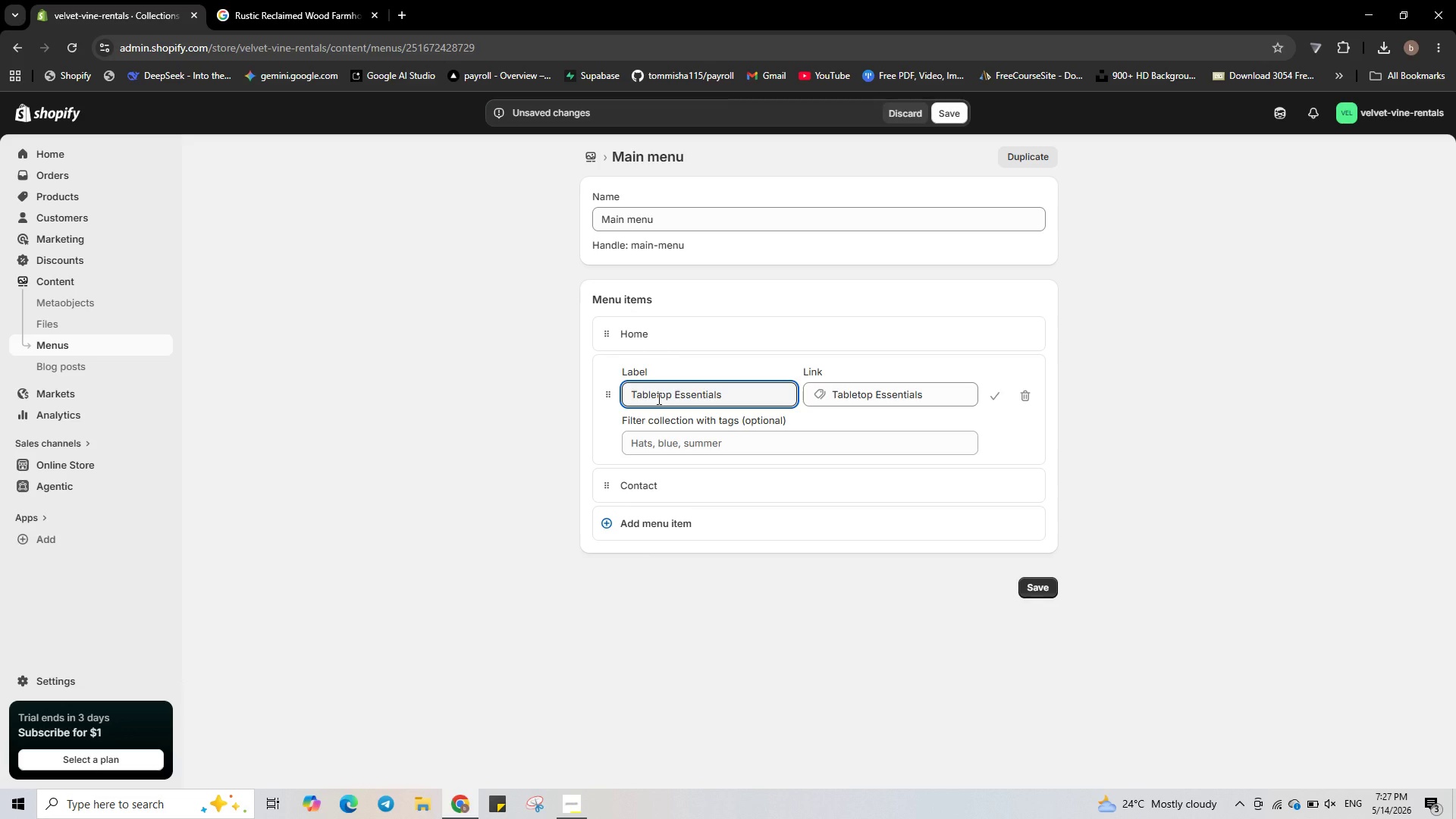 
left_click([990, 398])
 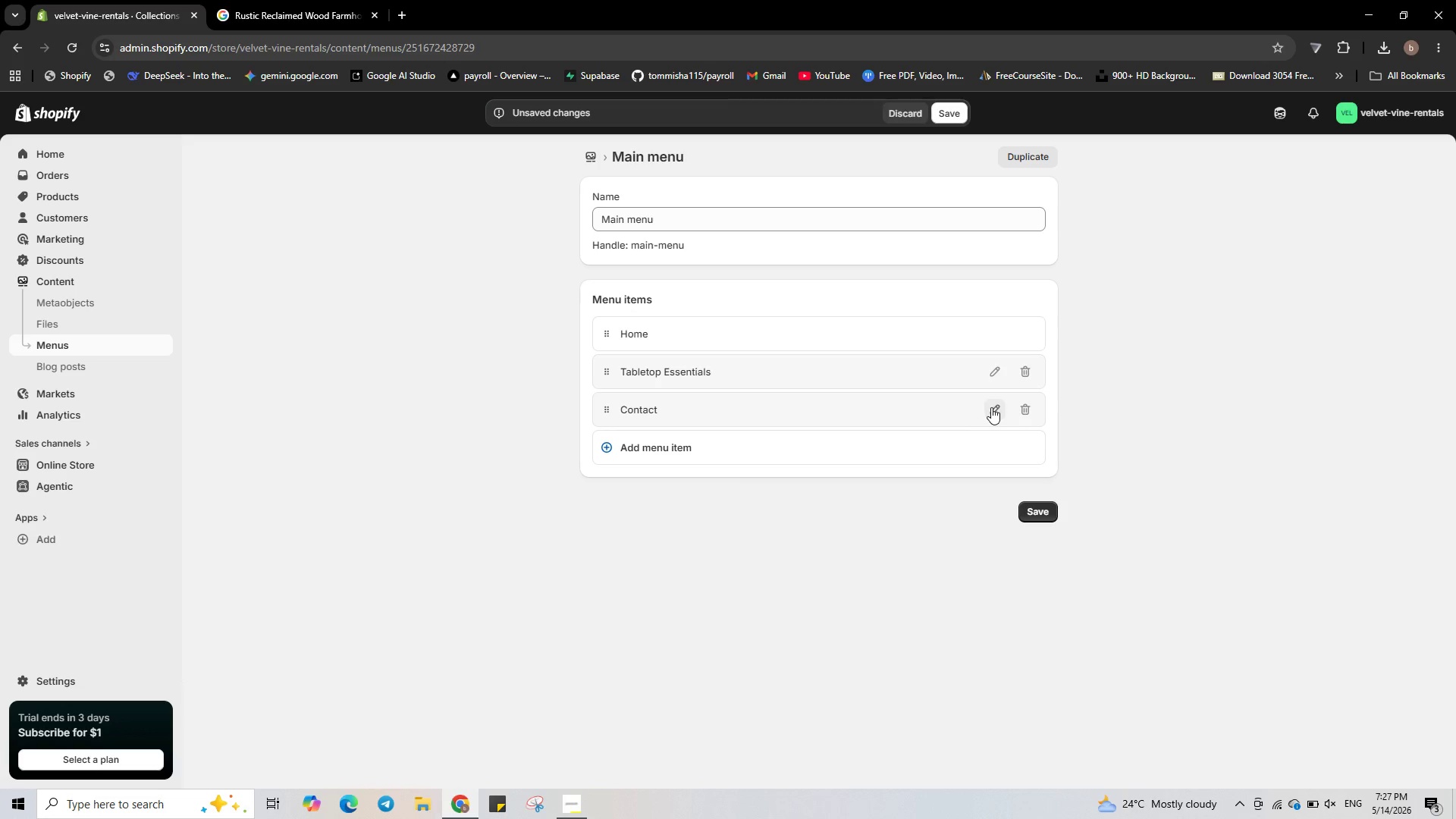 
left_click([991, 407])
 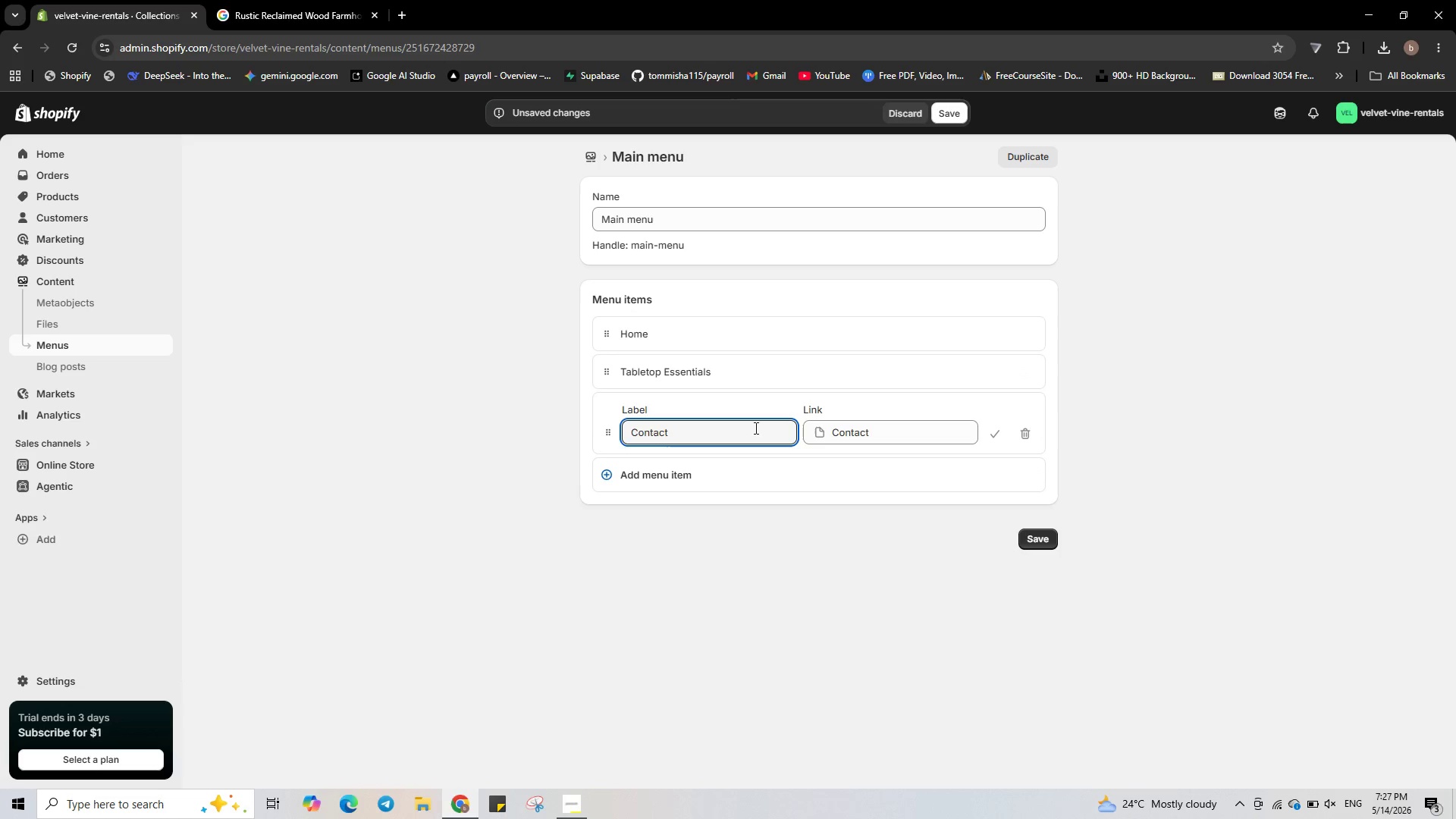 
left_click_drag(start_coordinate=[755, 428], to_coordinate=[545, 429])
 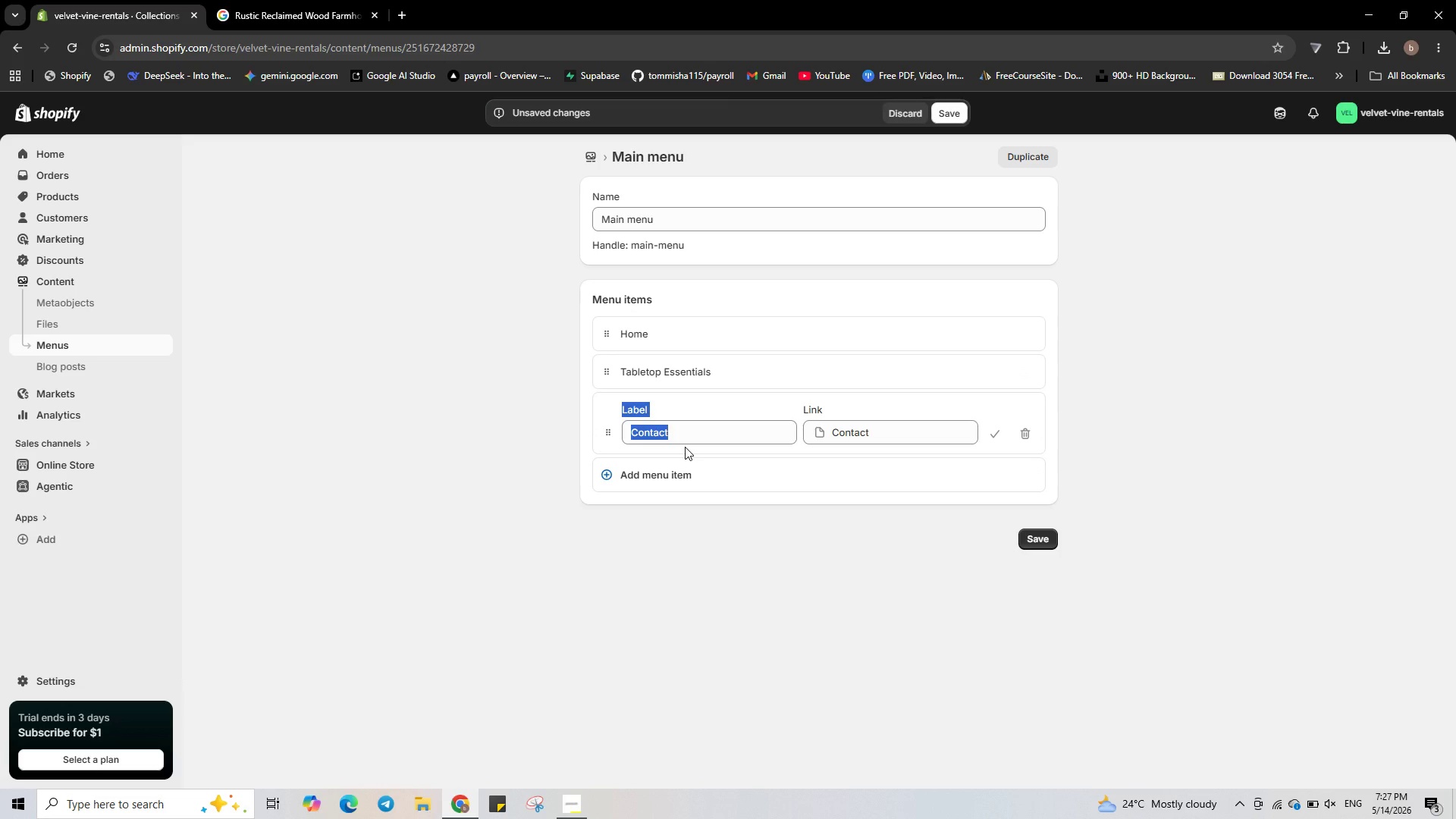 
key(Backspace)
 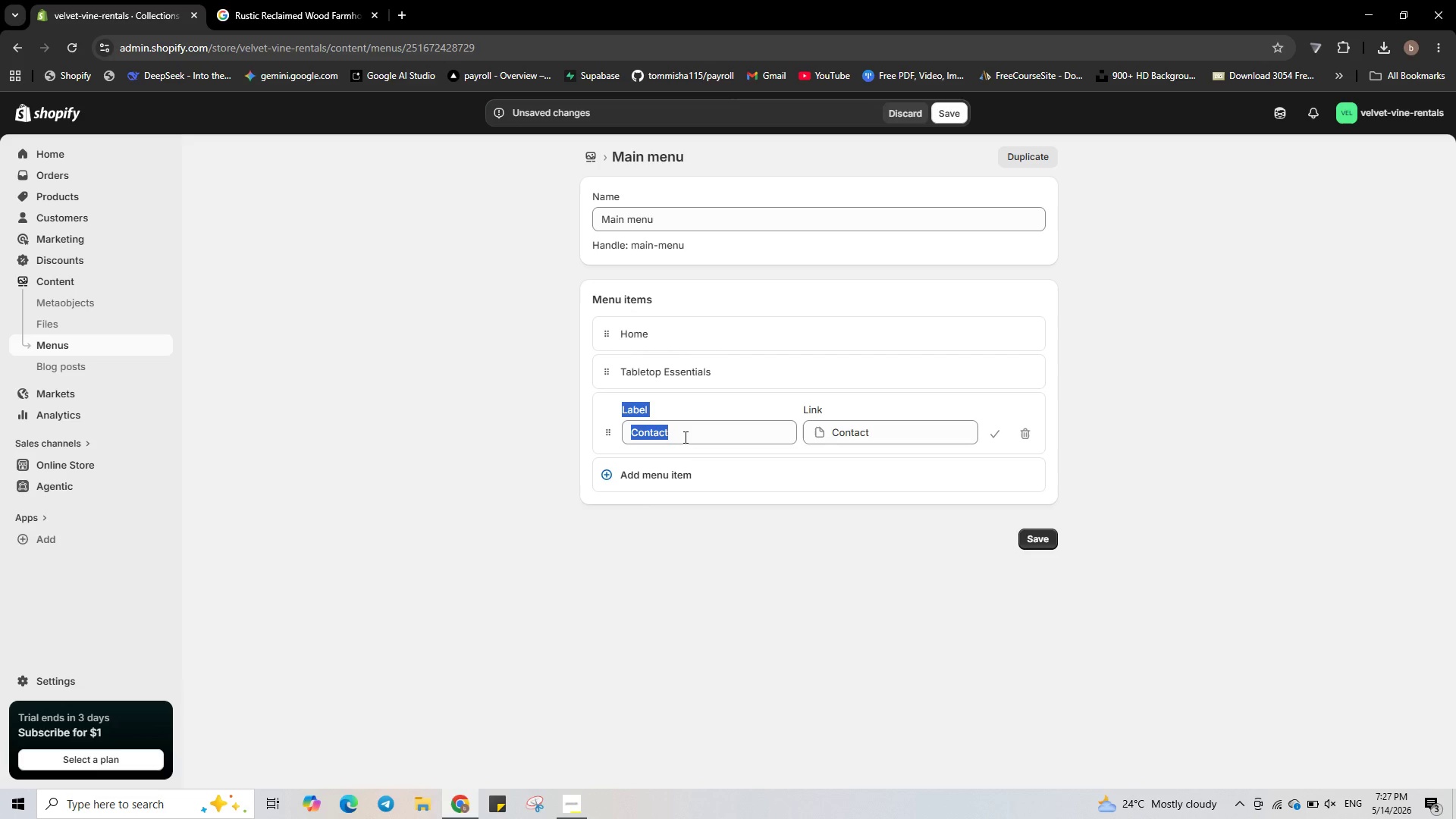 
double_click([684, 436])
 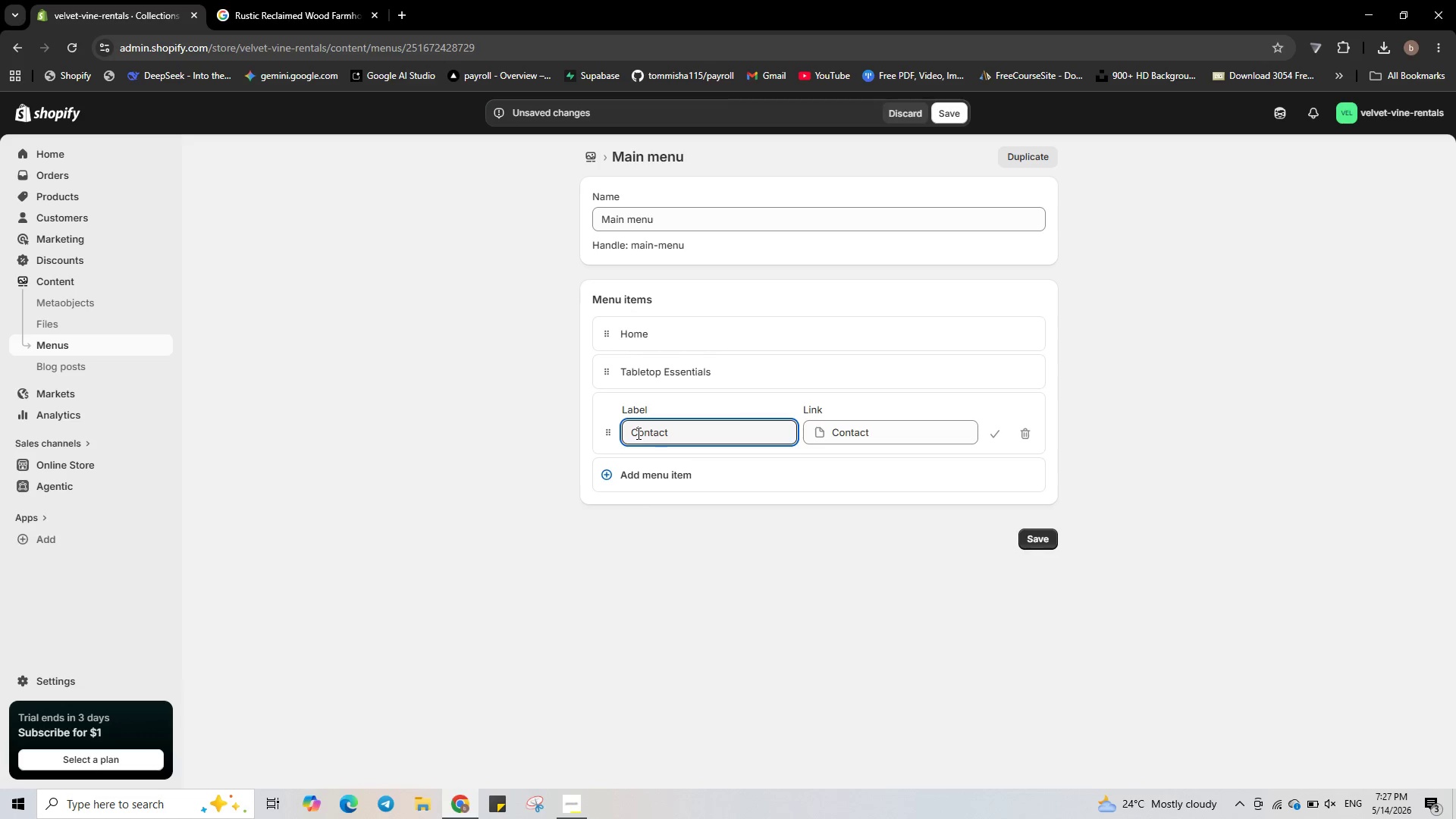 
double_click([637, 433])
 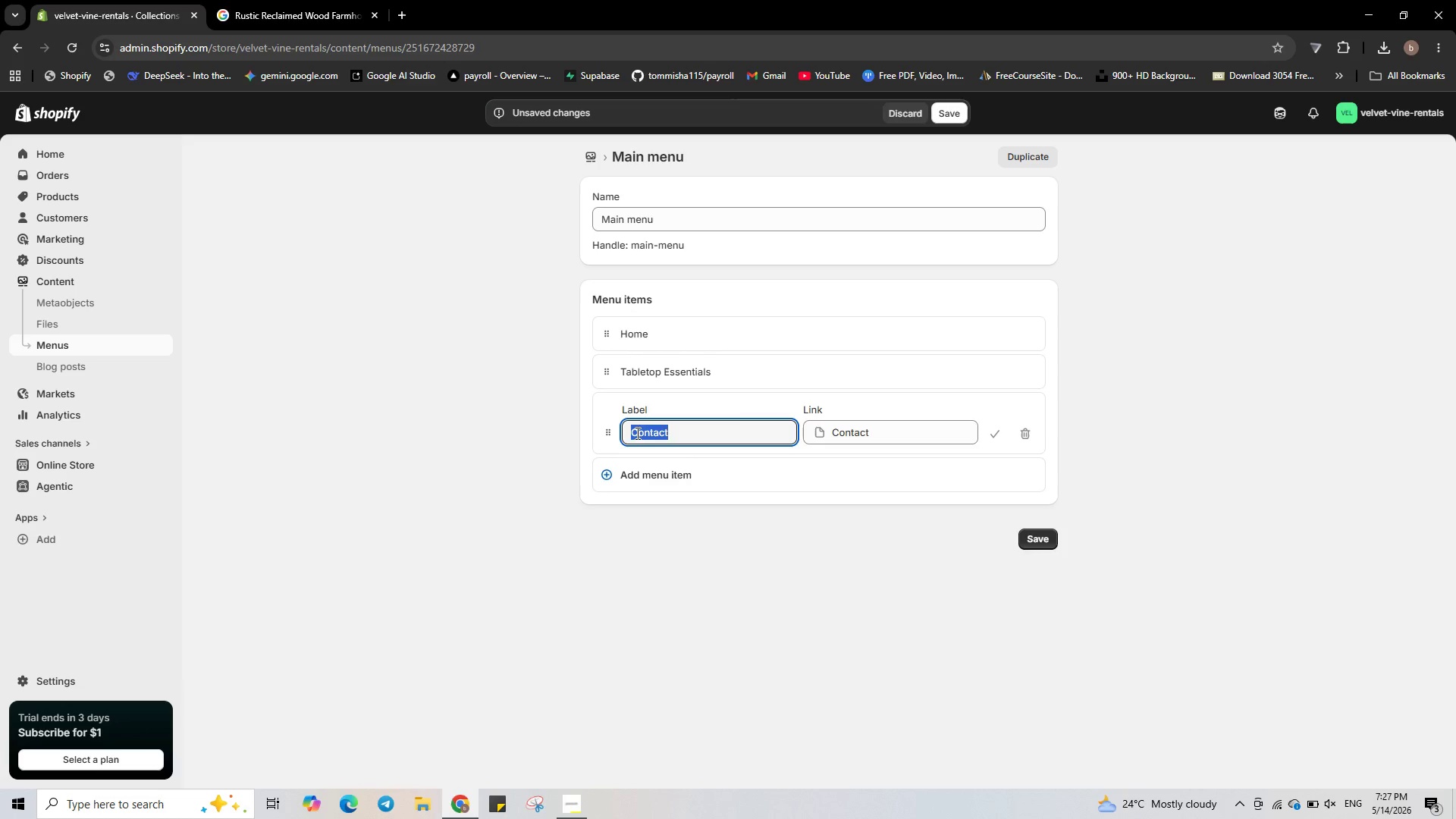 
key(Backspace)
type(LOunge Furniture)
 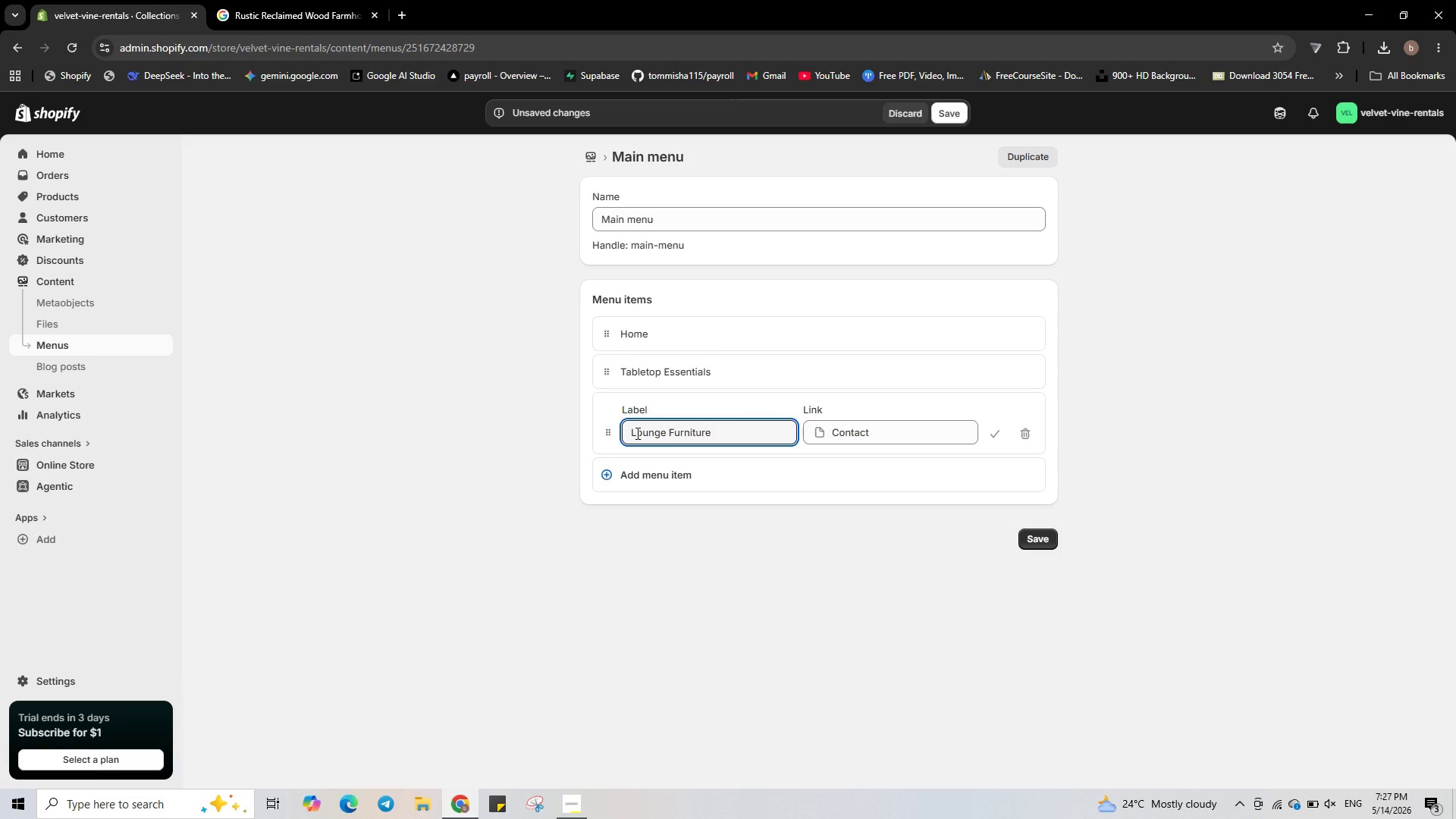 
left_click([835, 435])
 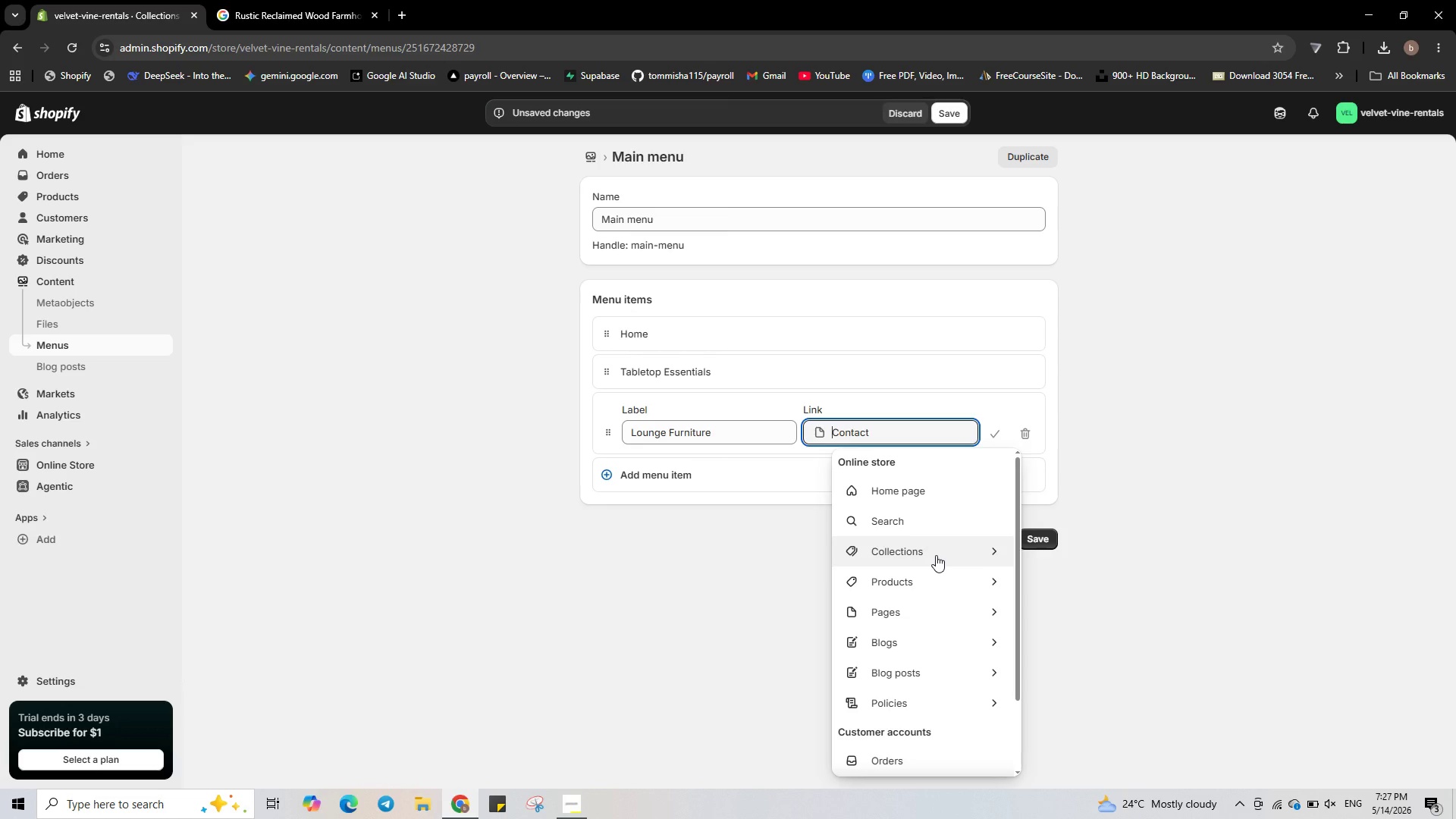 
left_click([936, 555])
 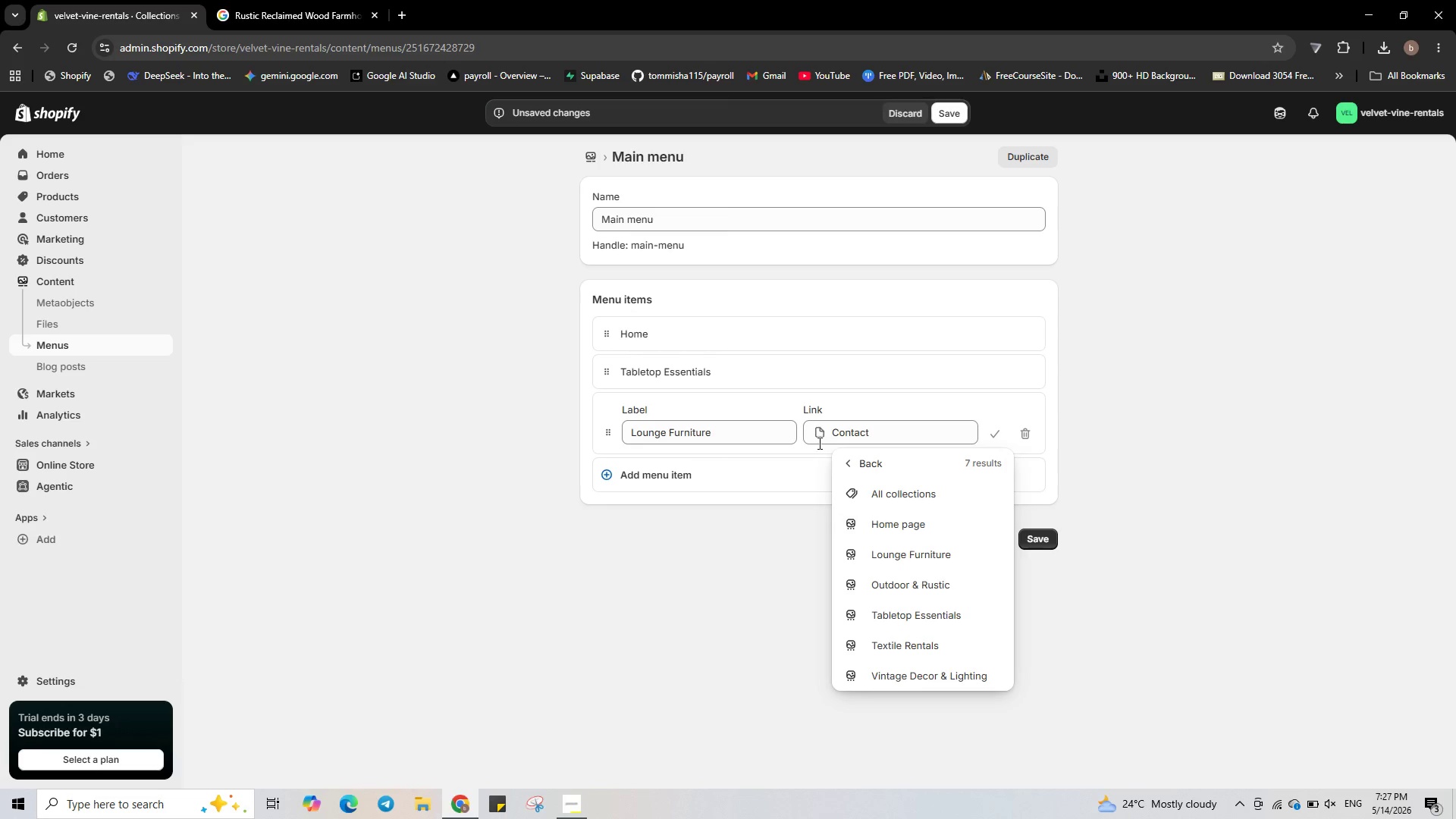 
left_click([819, 435])
 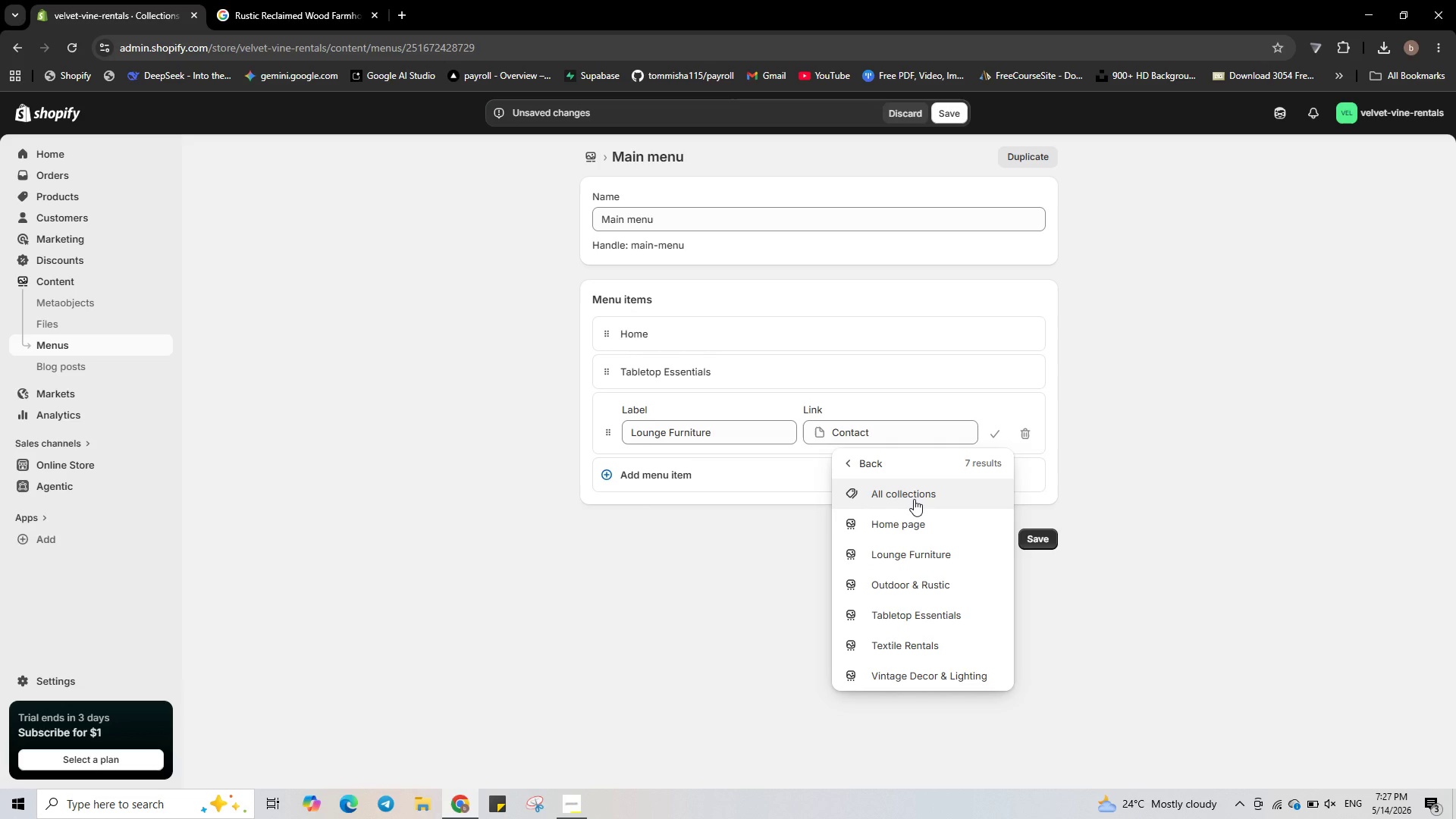 
wait(5.01)
 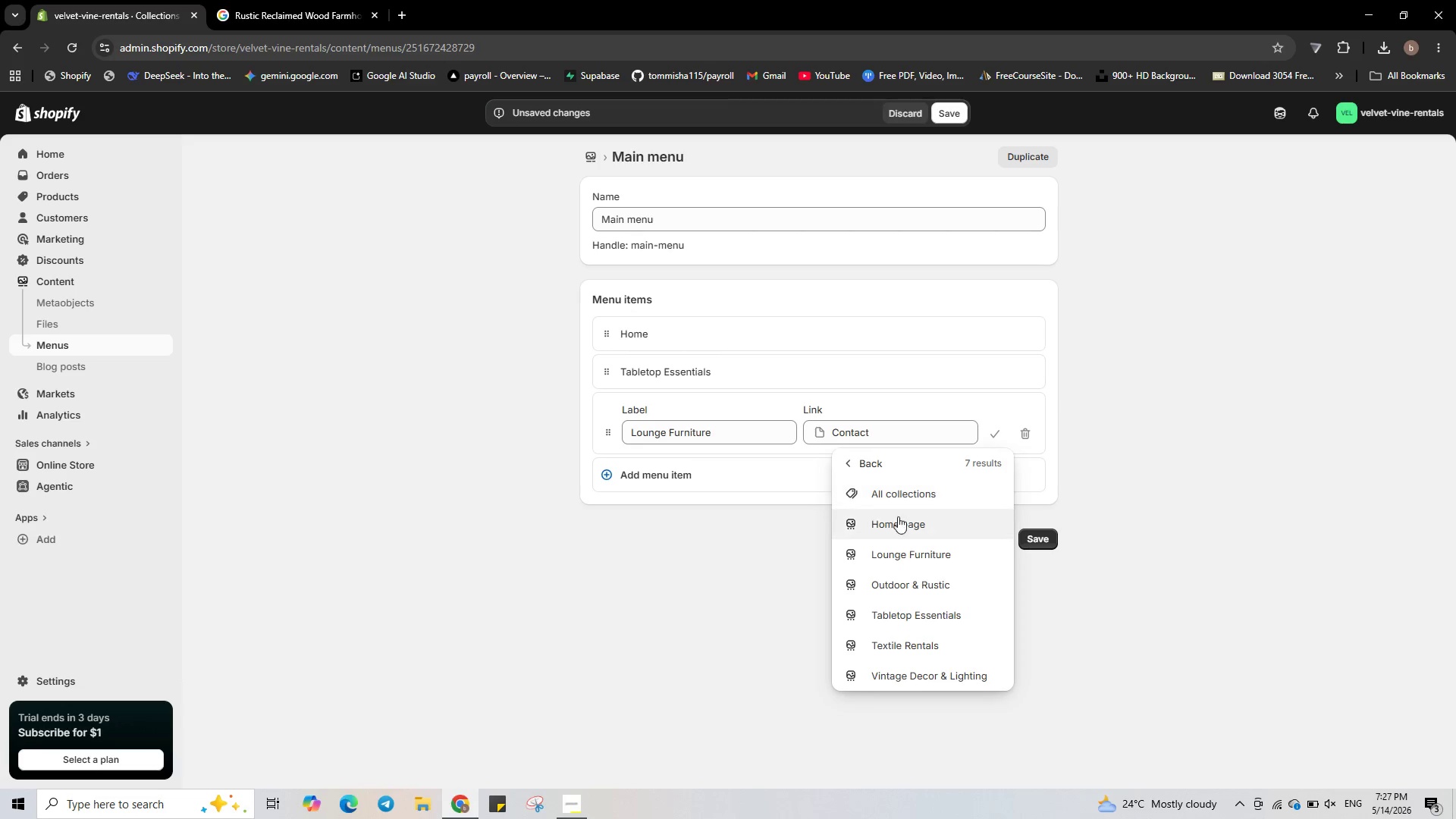 
left_click([867, 463])
 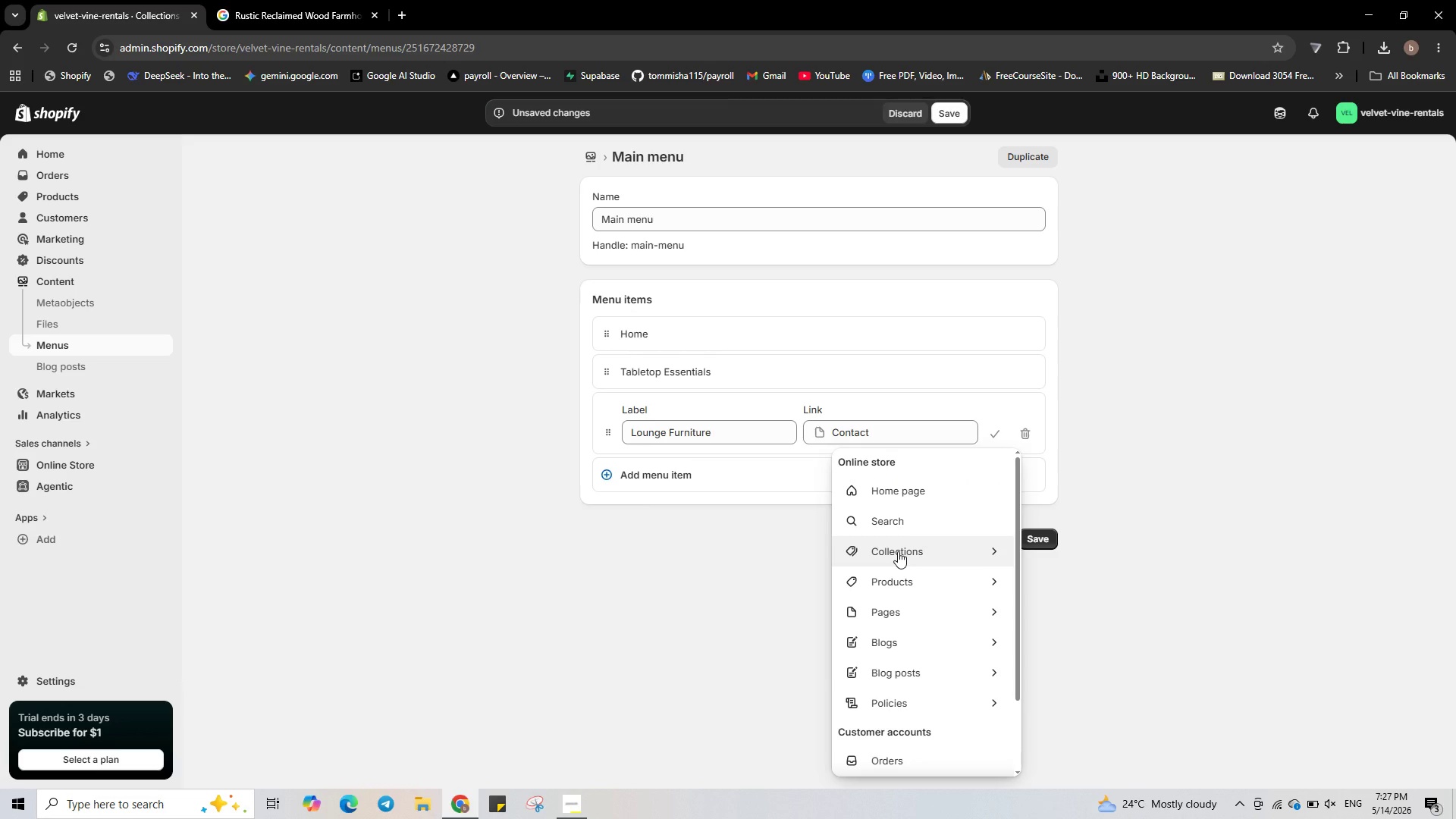 
left_click([898, 551])
 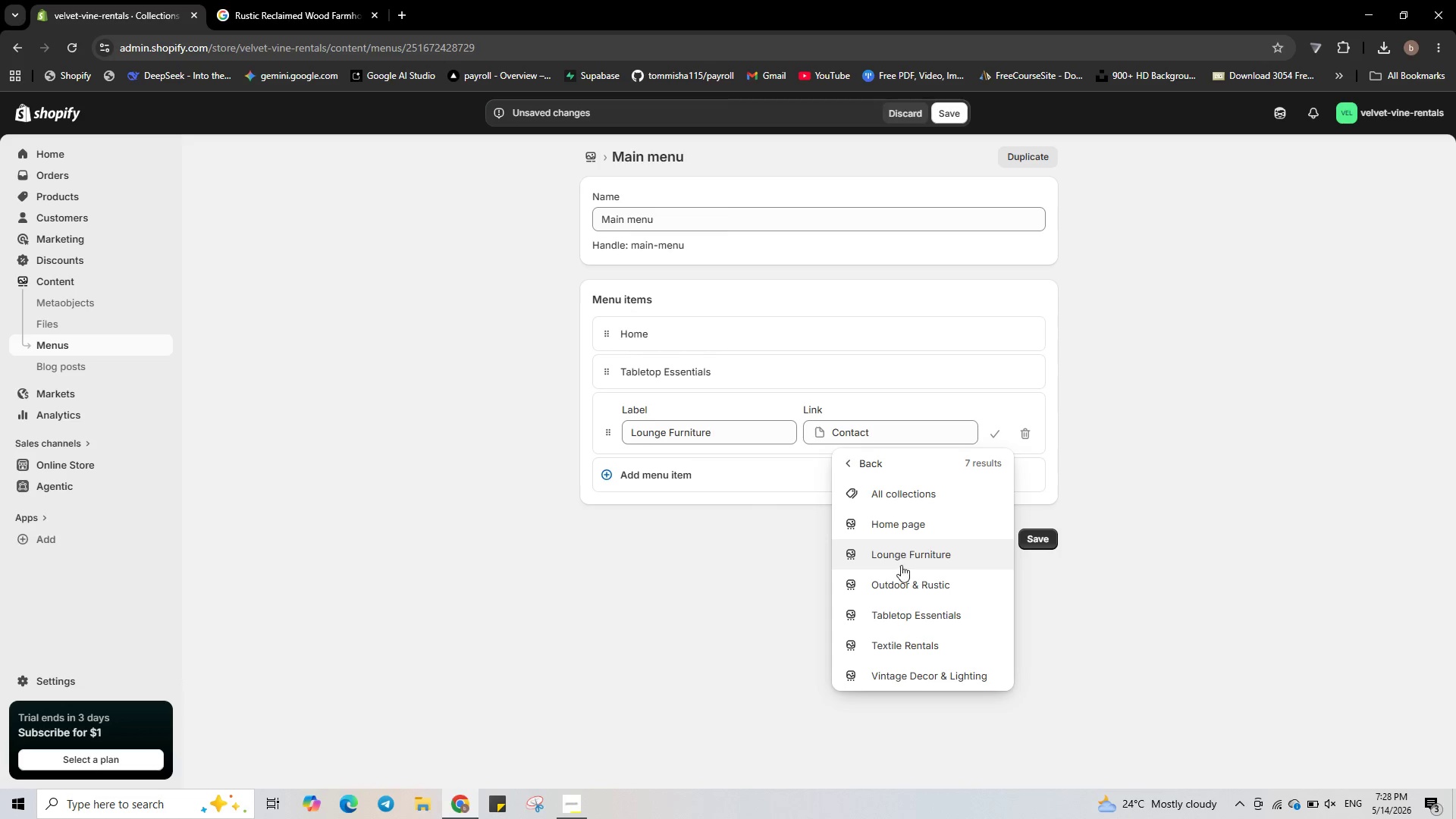 
left_click([904, 548])
 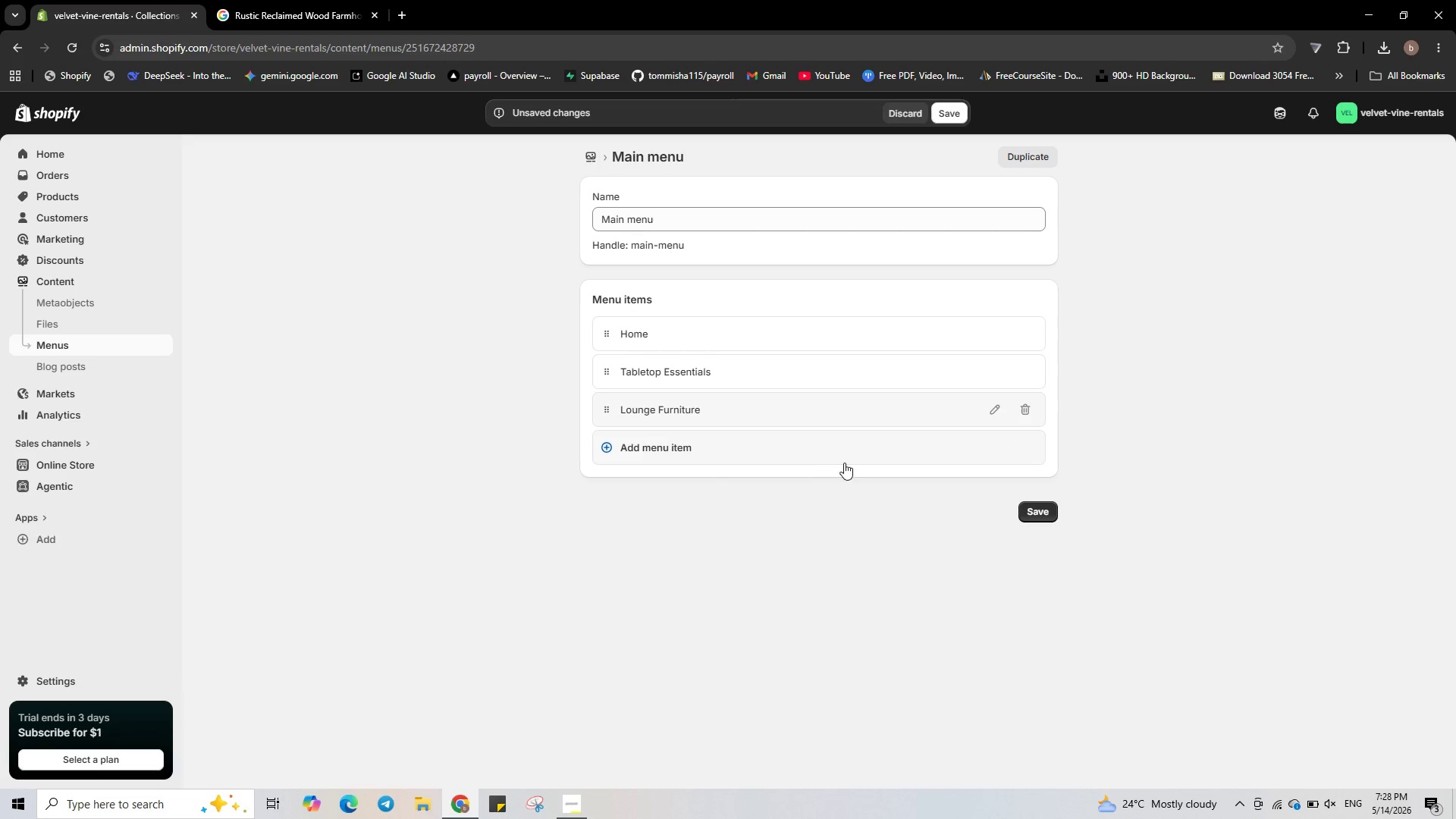 
wait(5.16)
 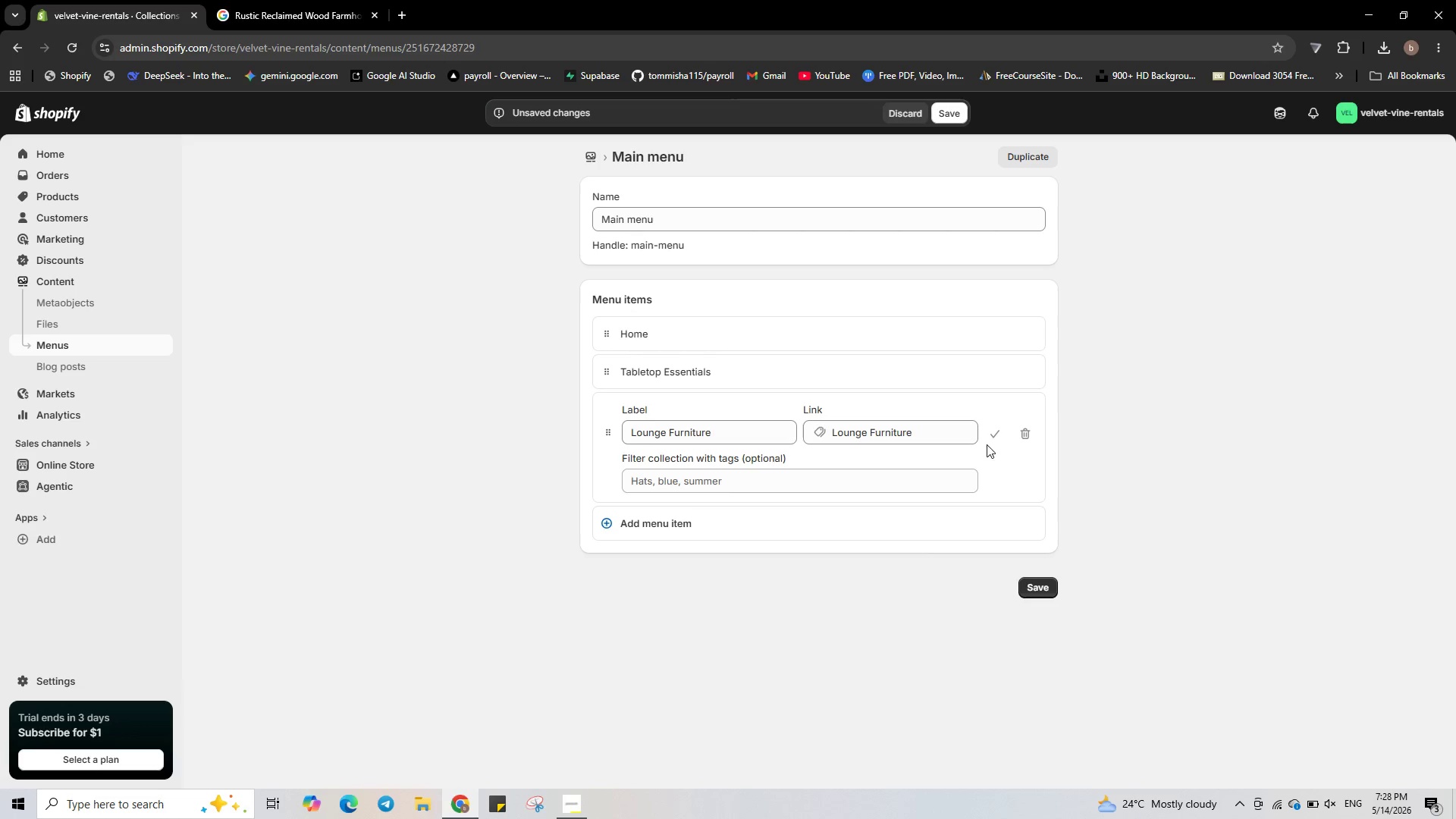 
left_click([680, 448])
 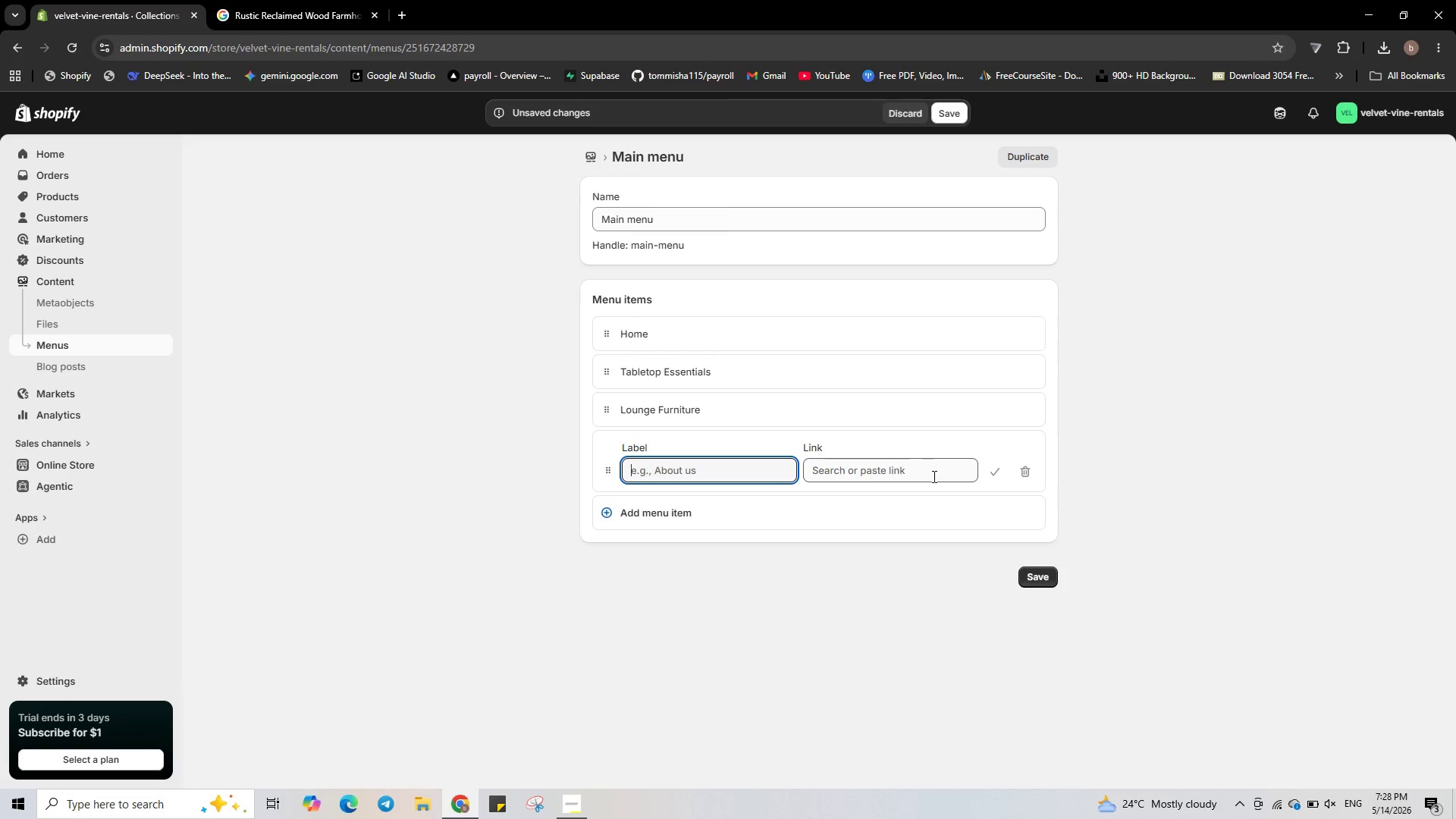 
left_click([929, 472])
 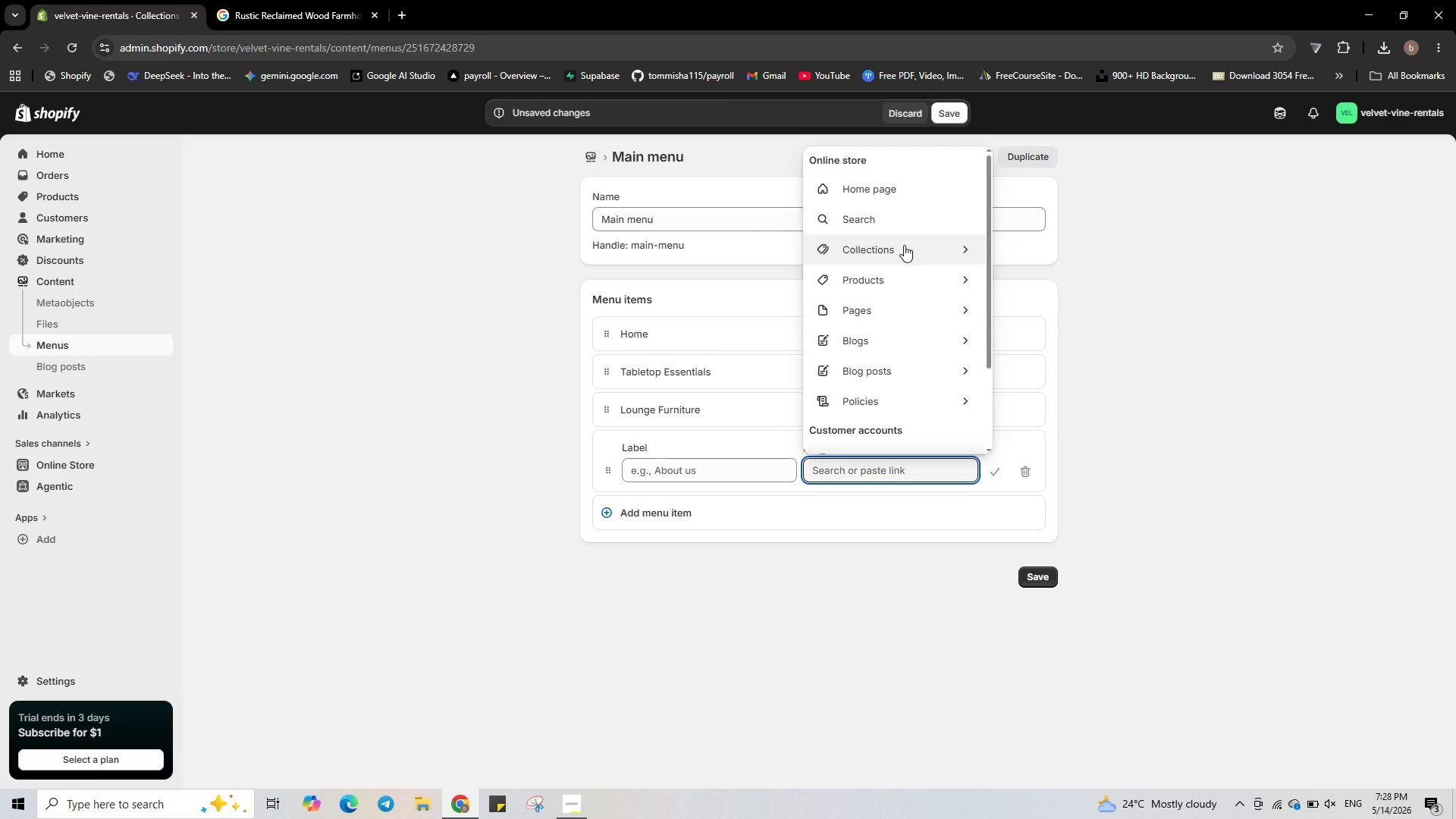 
left_click([904, 245])
 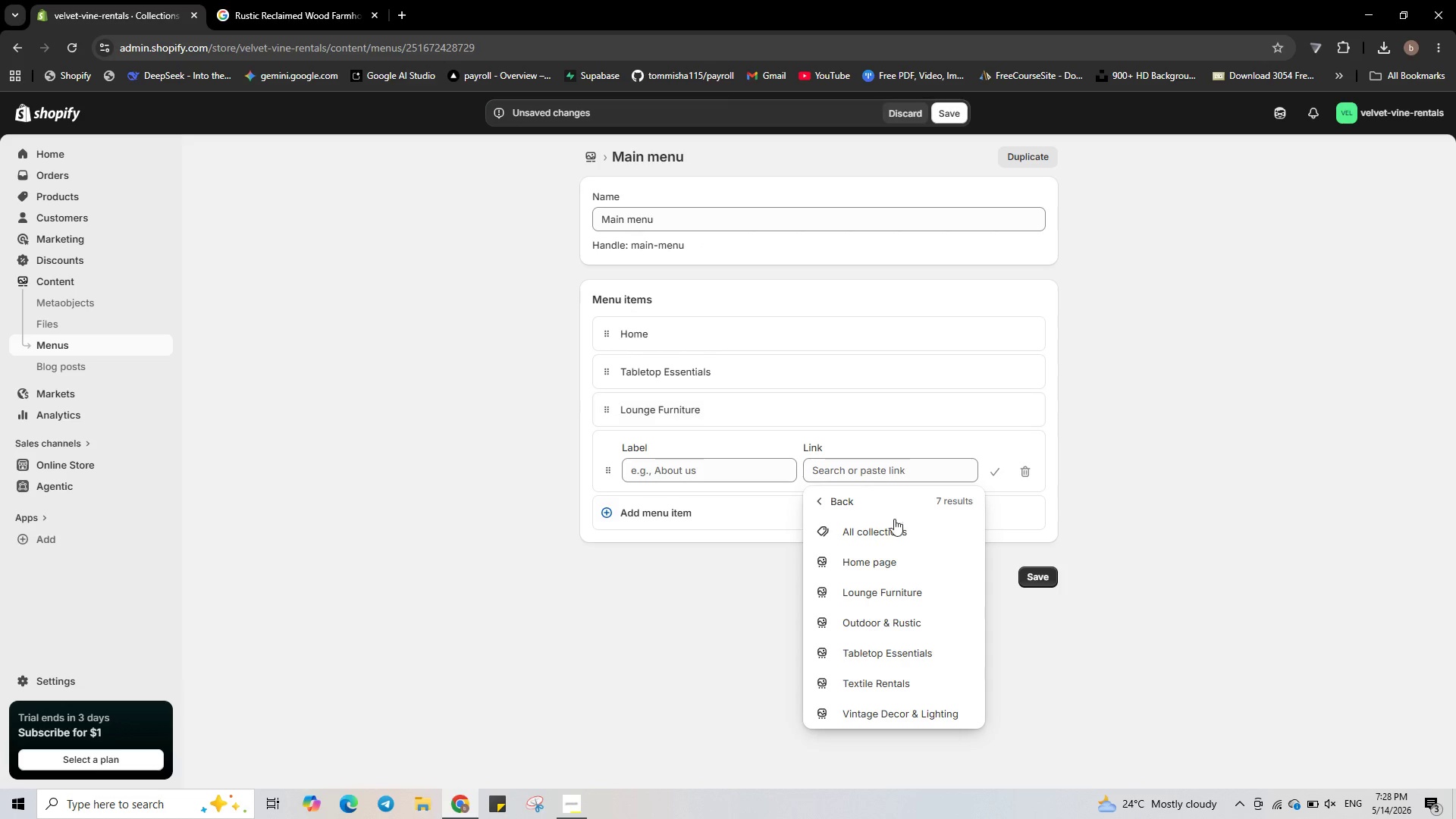 
left_click([899, 674])
 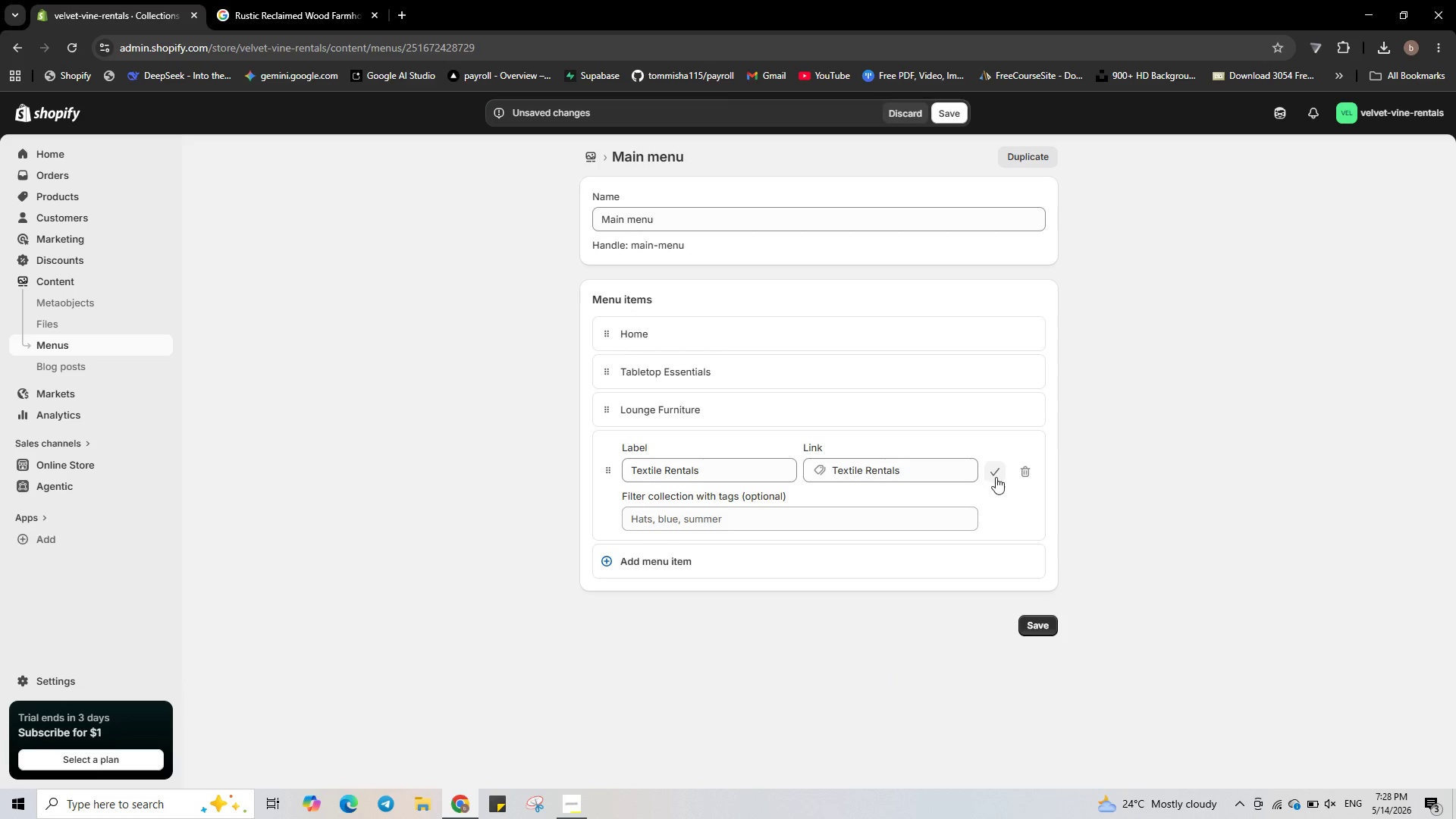 
left_click([996, 477])
 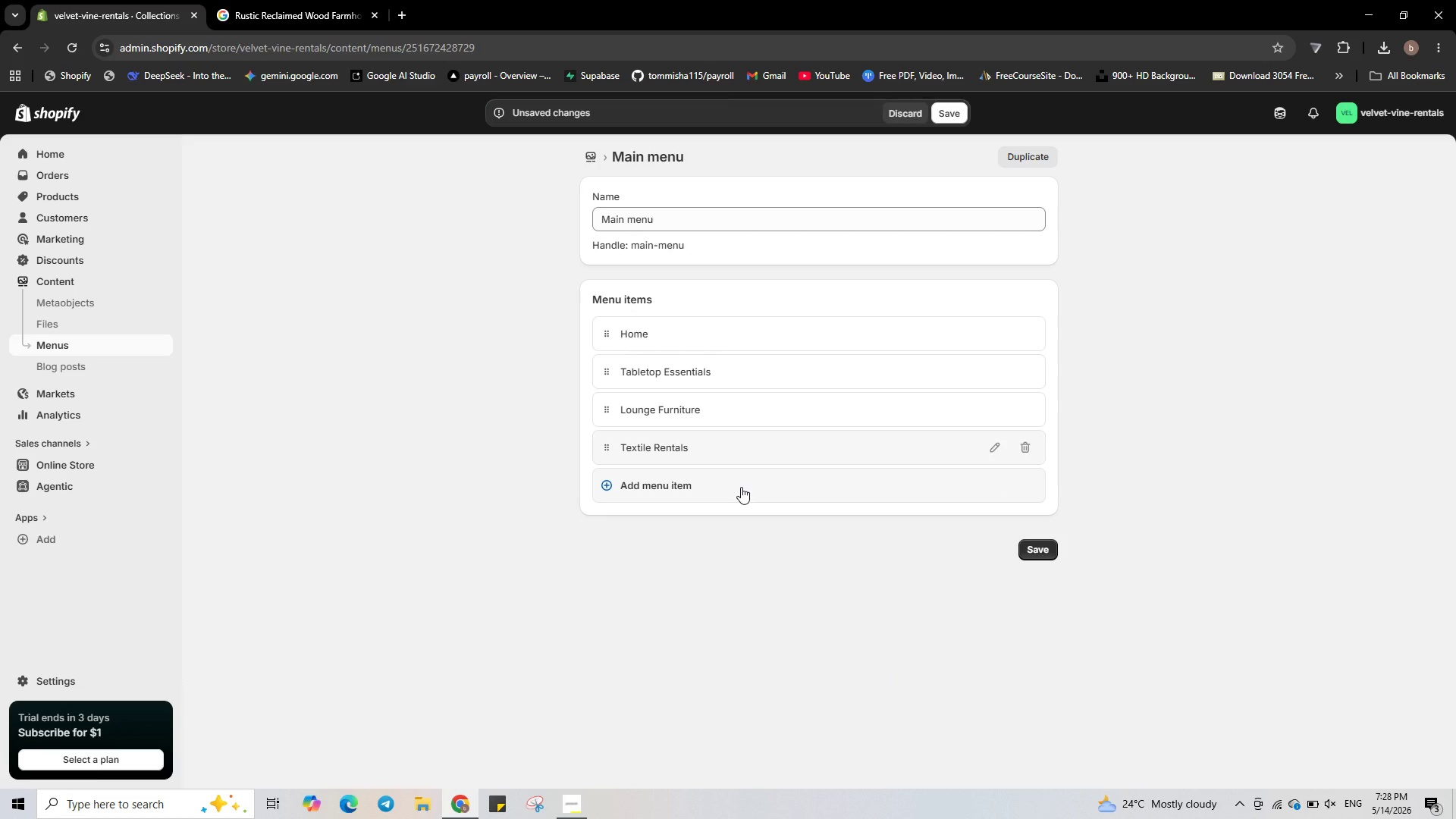 
left_click([741, 487])
 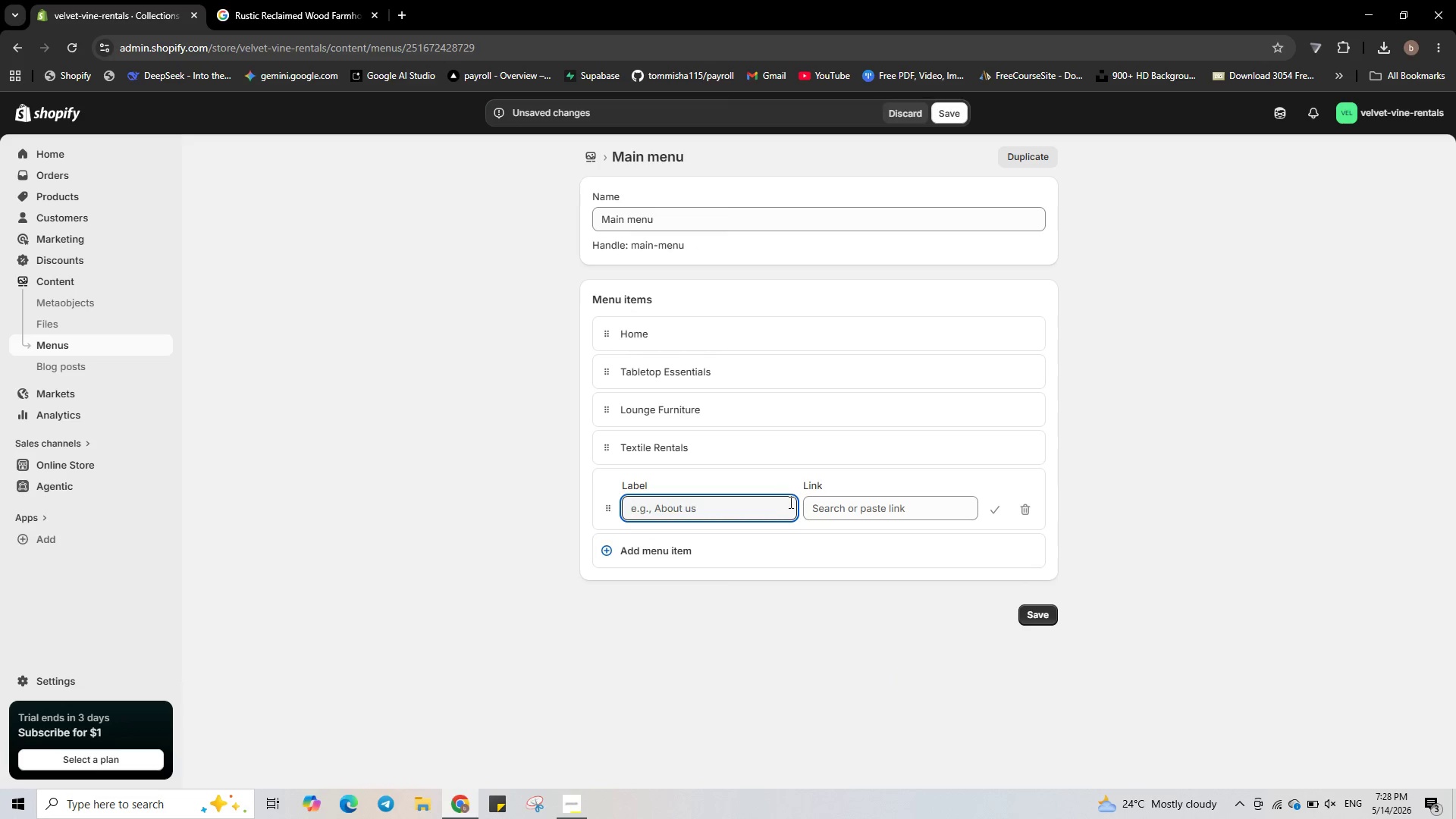 
left_click([817, 507])
 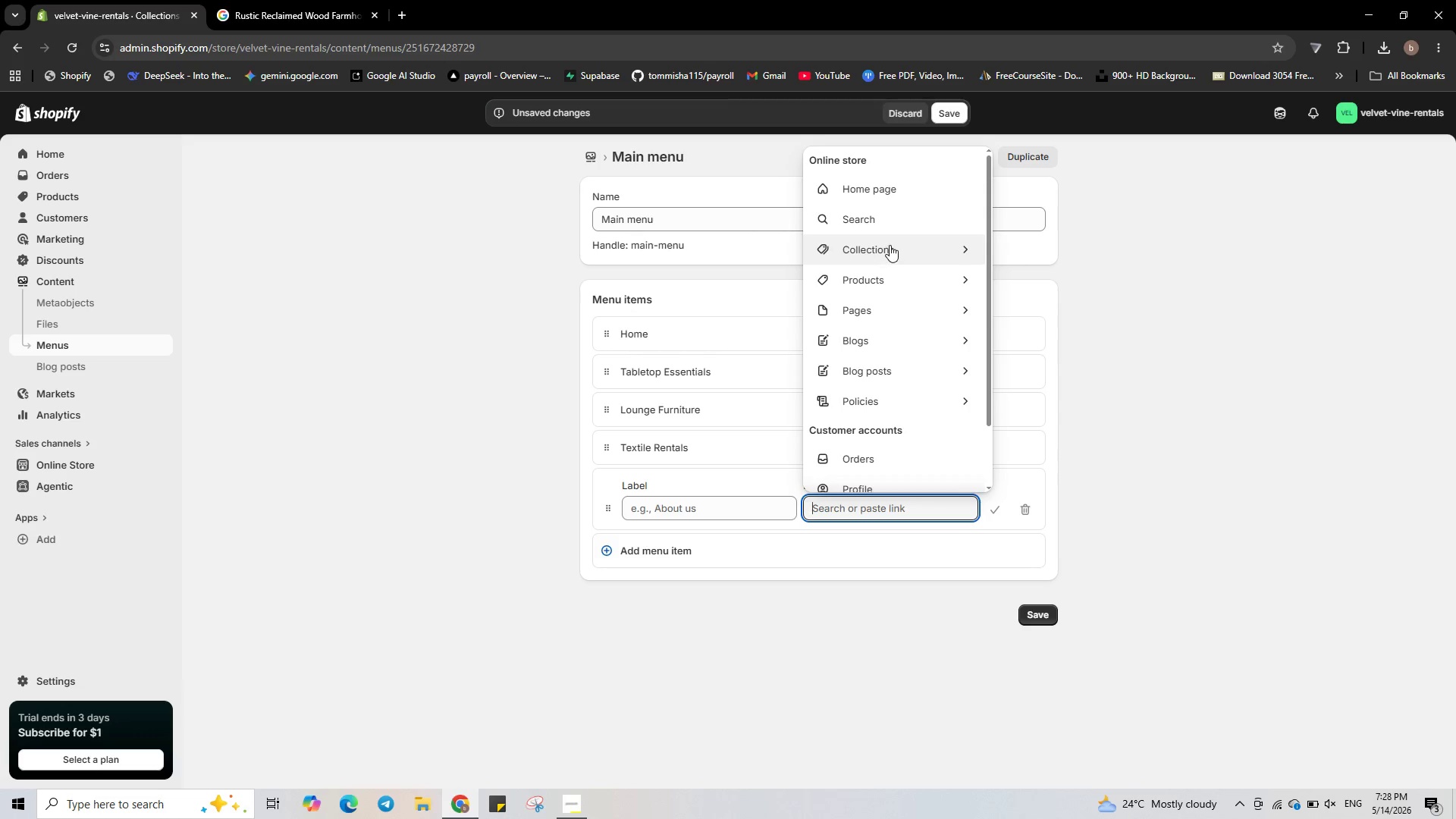 
left_click([890, 244])
 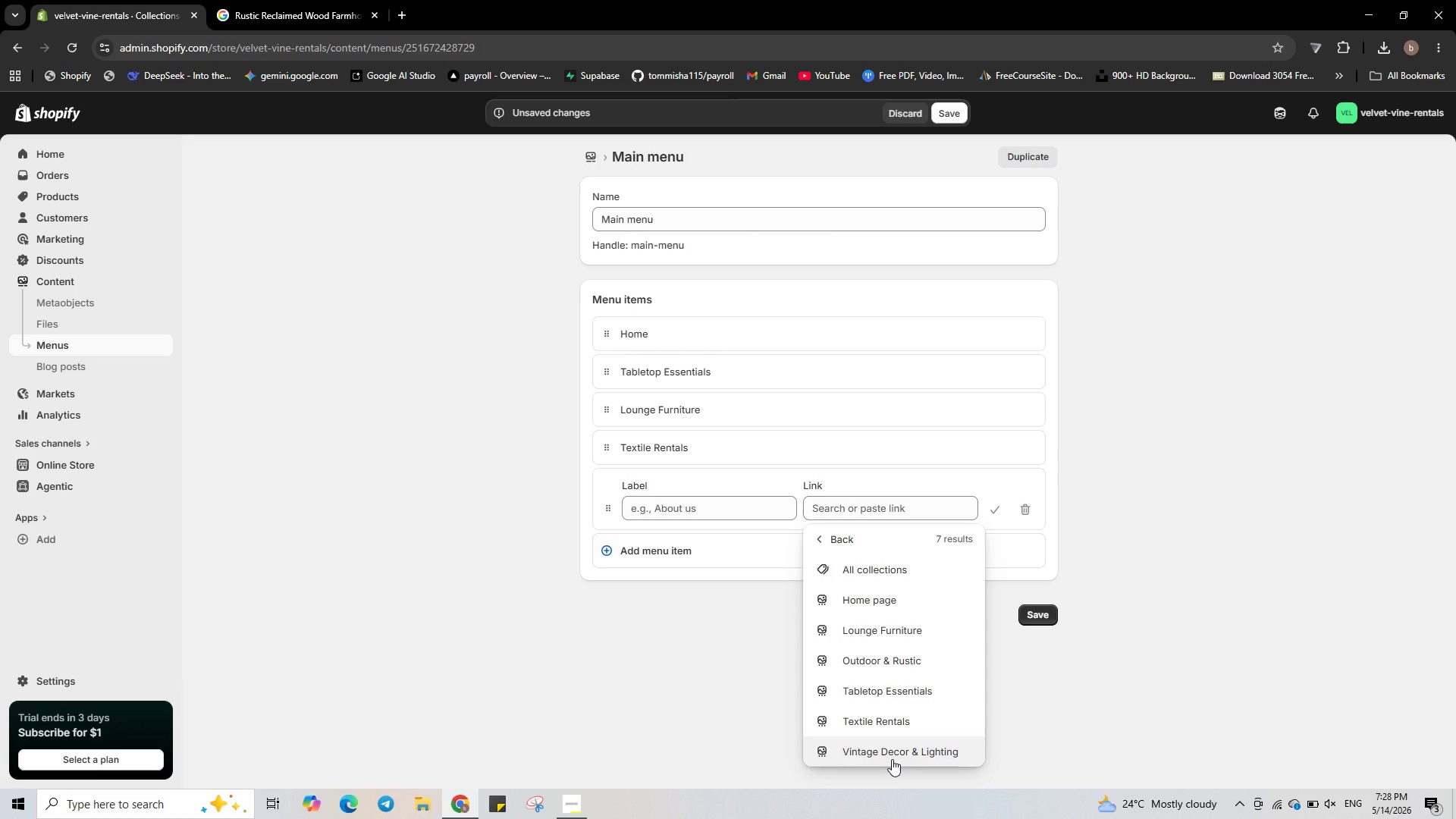 
left_click([893, 758])
 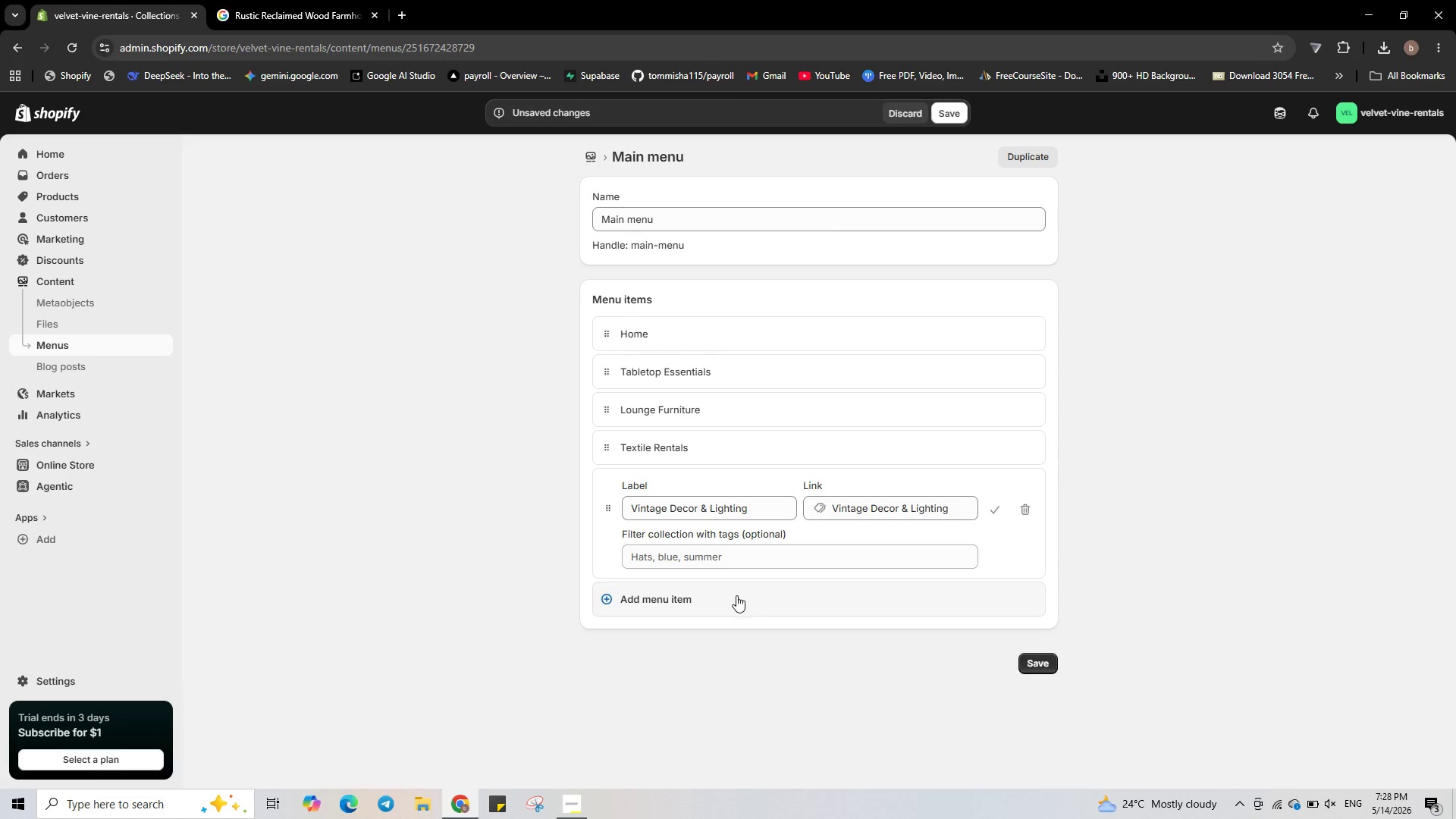 
left_click([714, 605])
 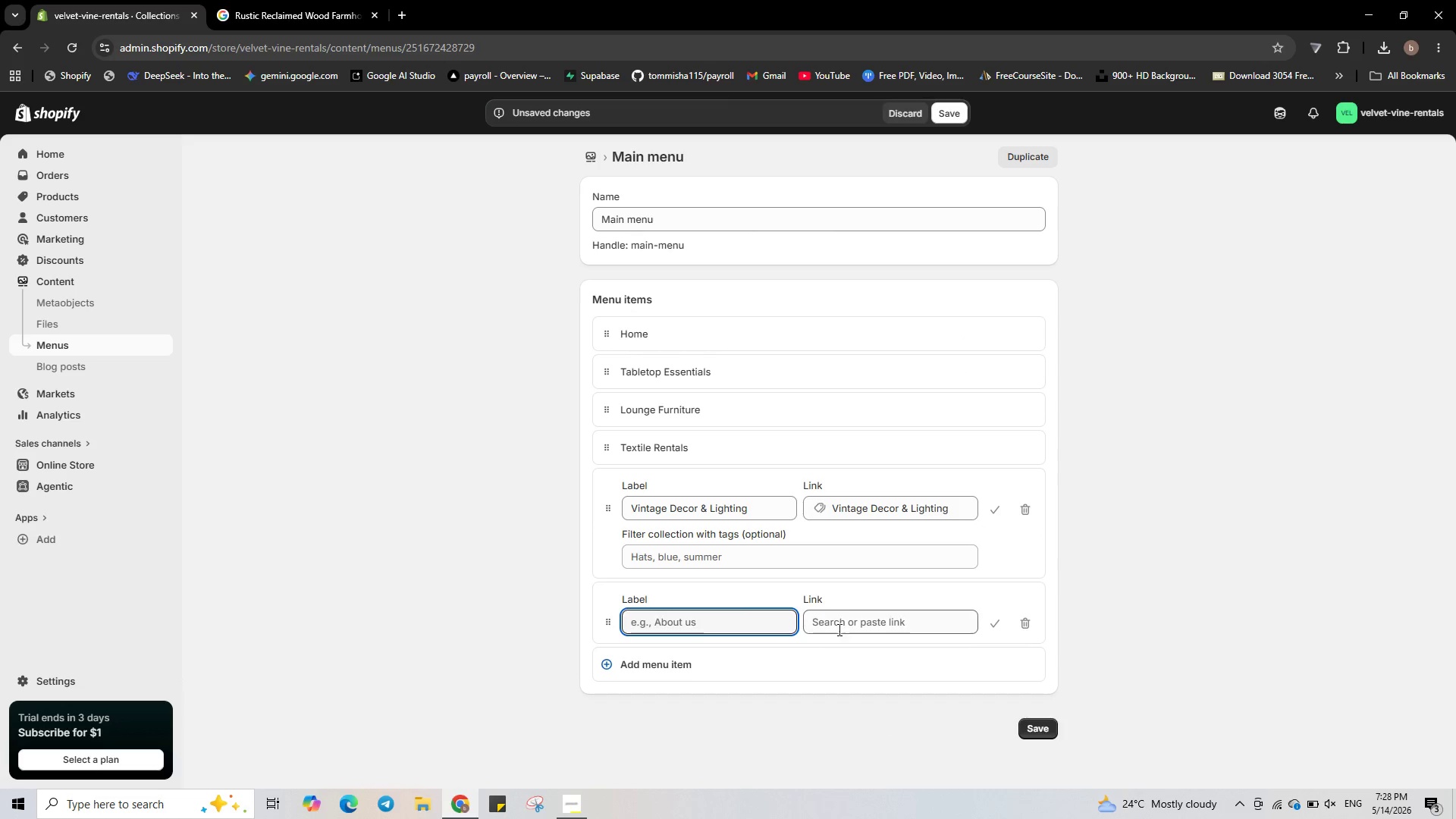 
left_click([848, 620])
 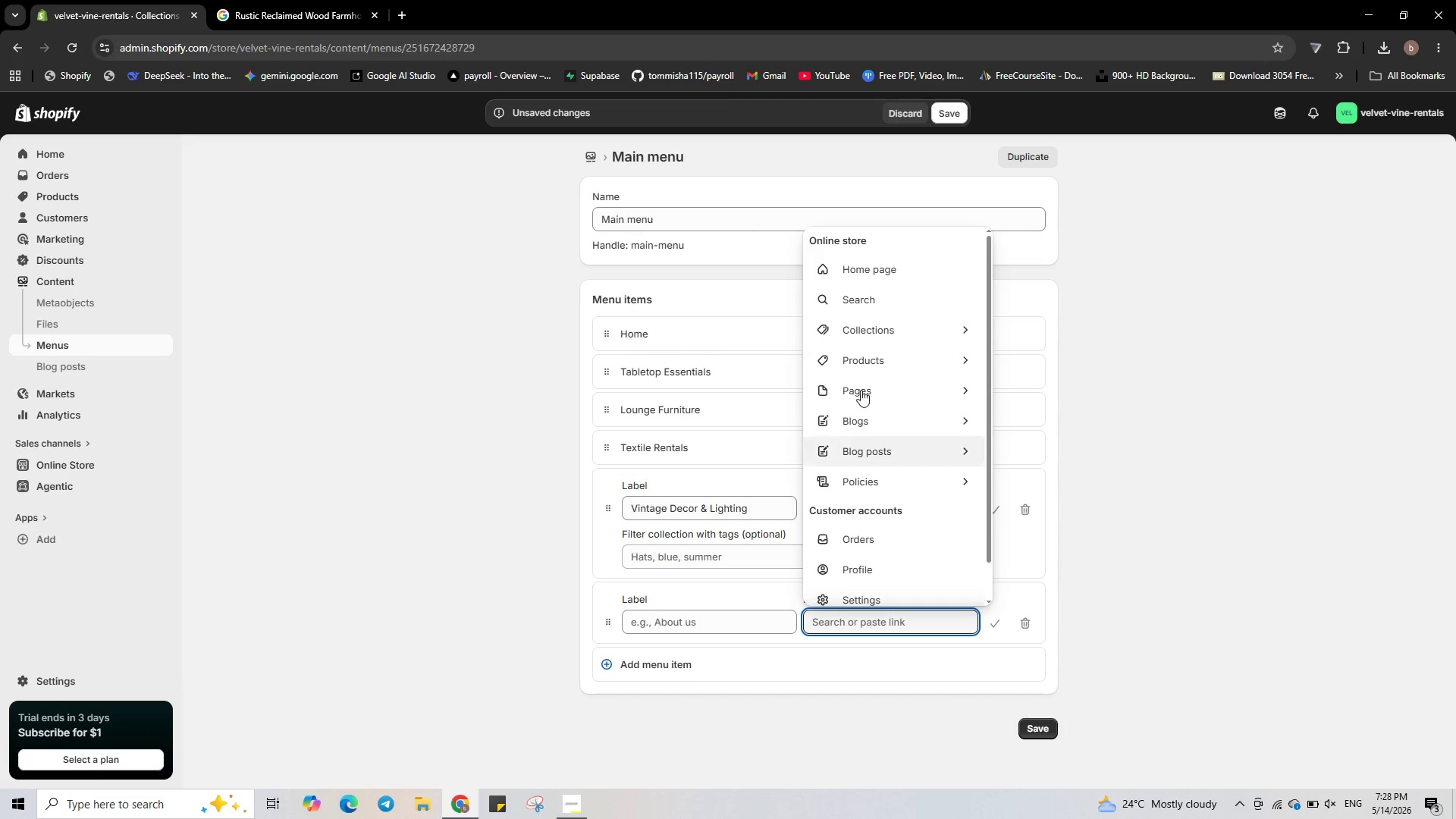 
left_click([877, 315])
 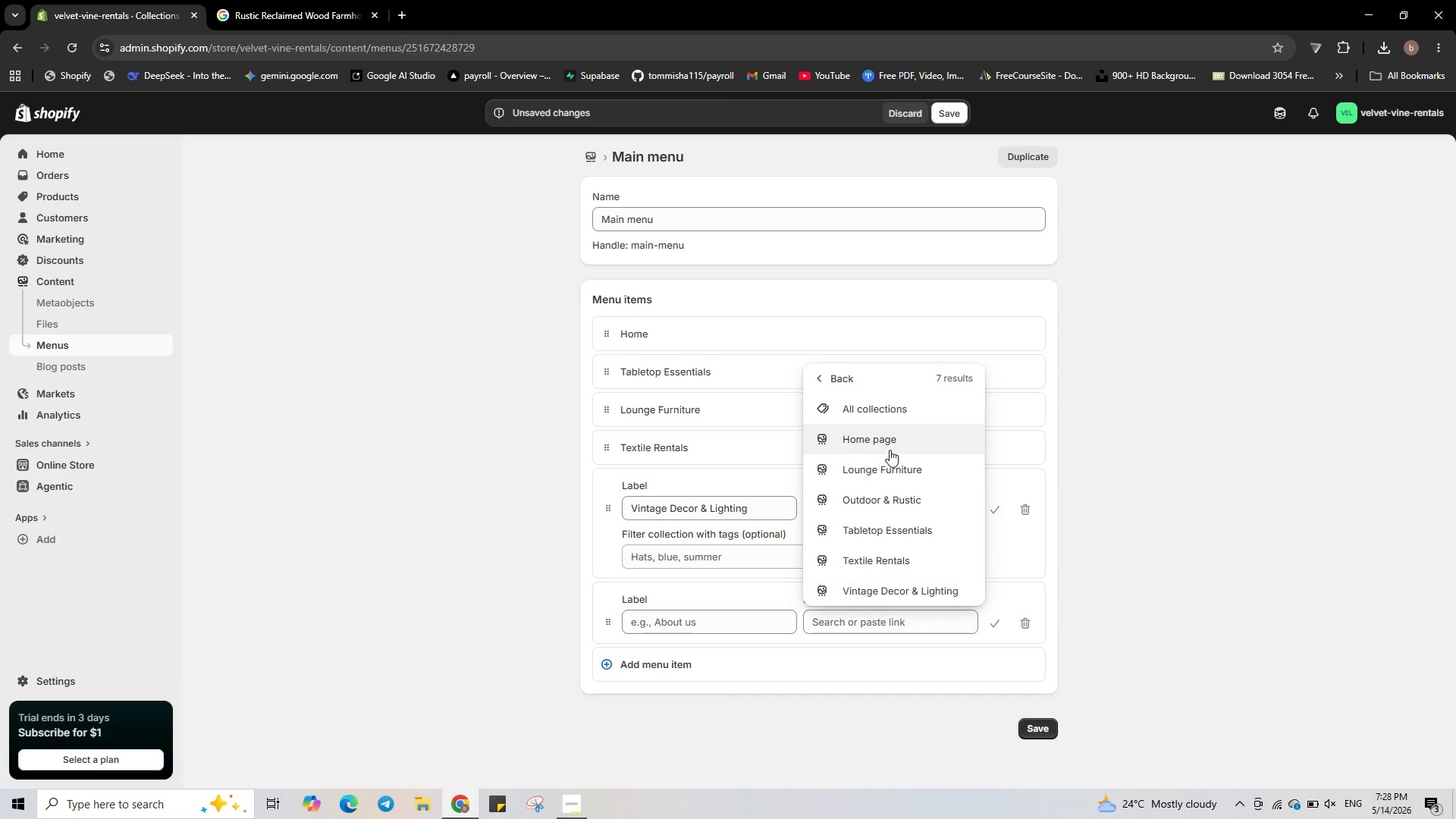 
left_click([892, 491])
 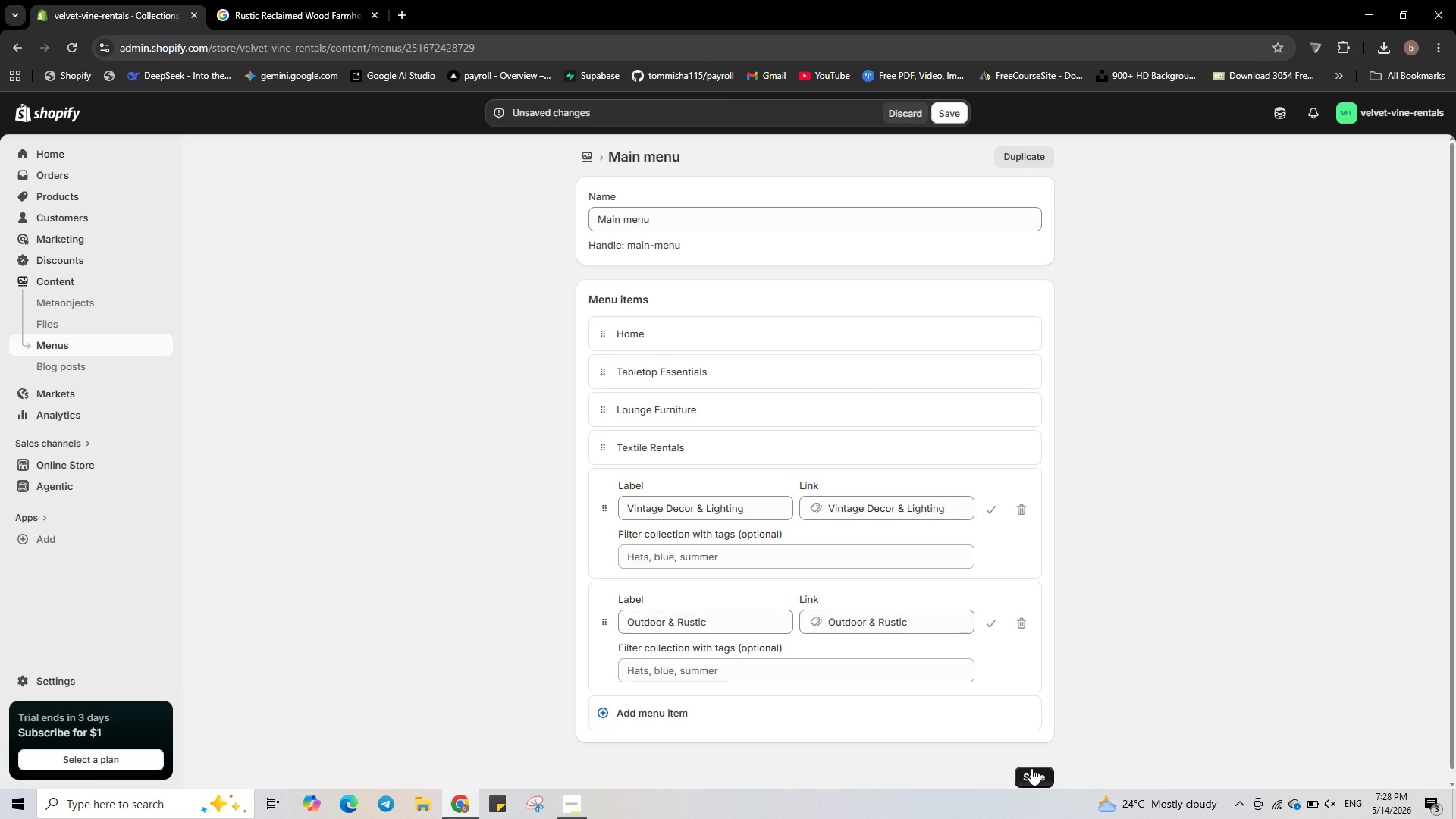 
left_click([1031, 768])
 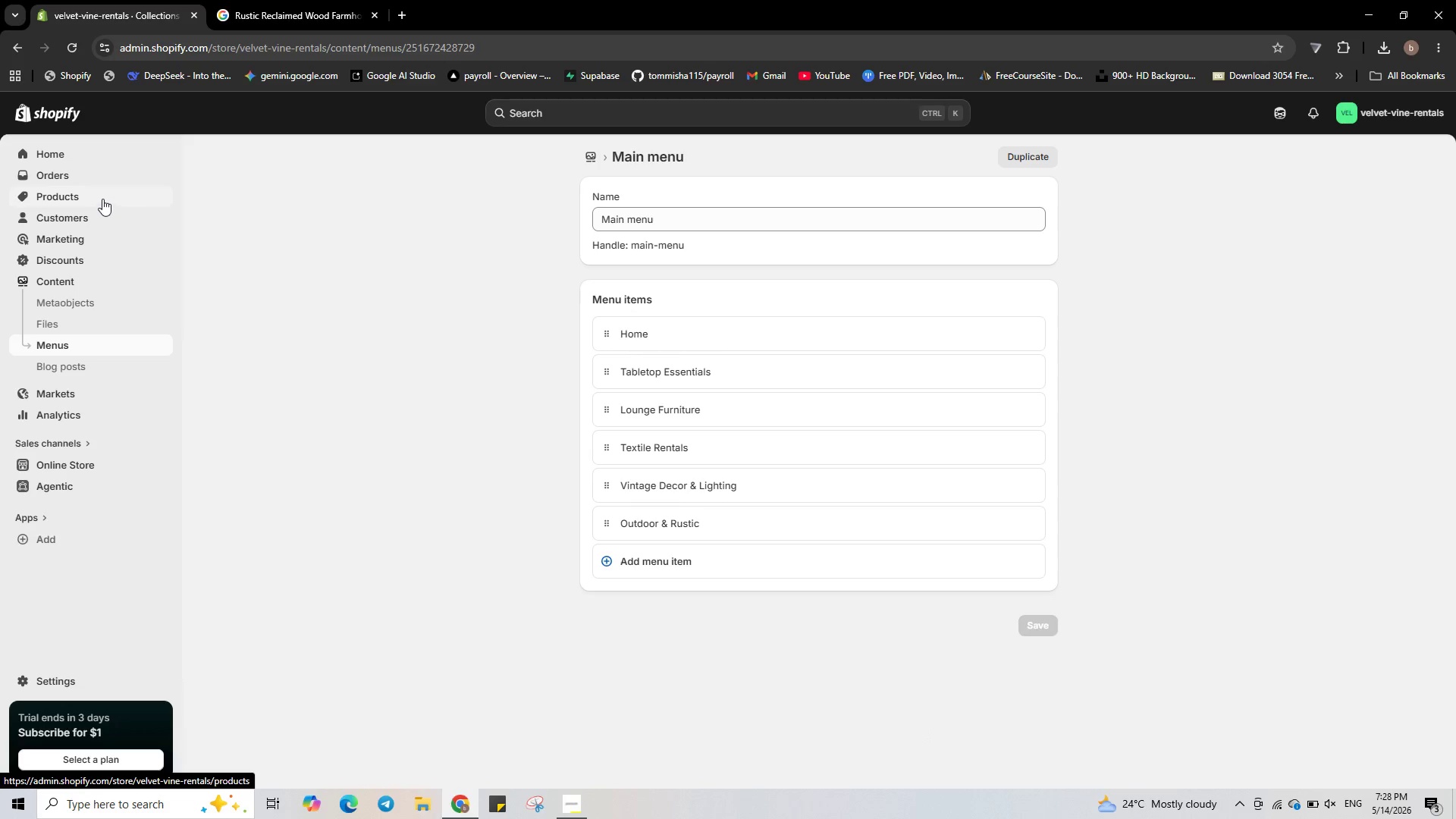 
wait(16.7)
 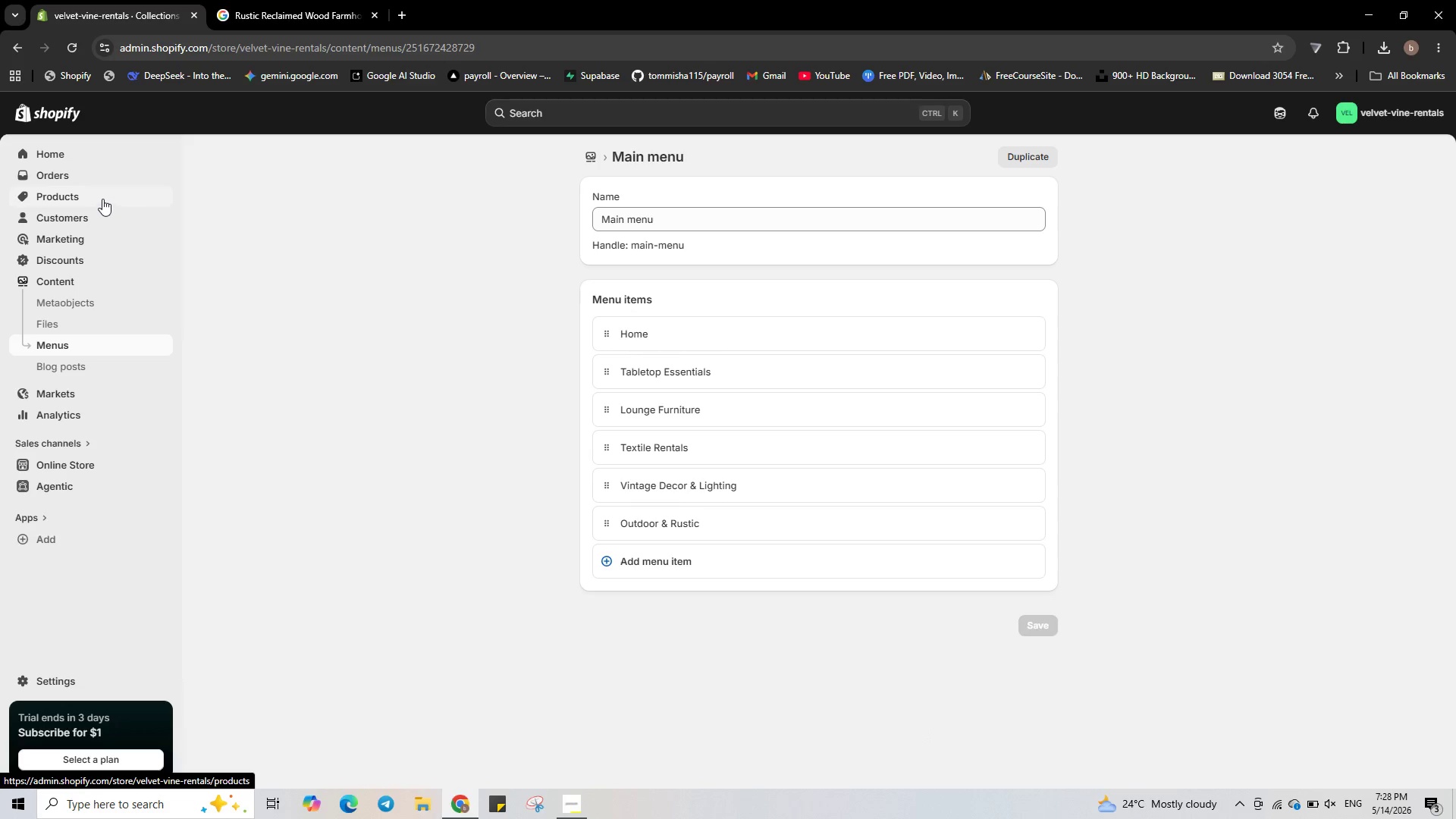 
left_click([106, 194])
 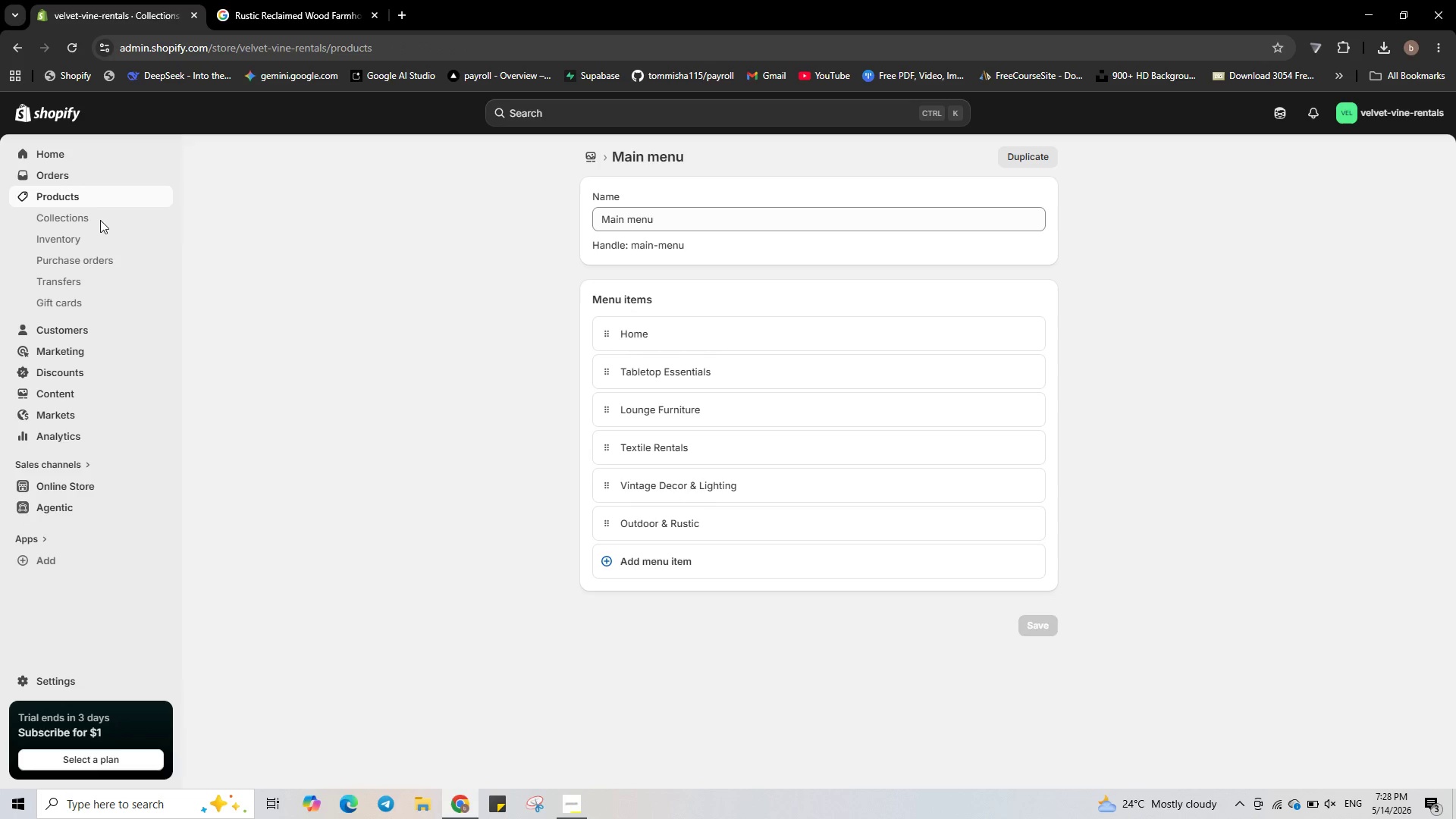 
left_click([100, 221])
 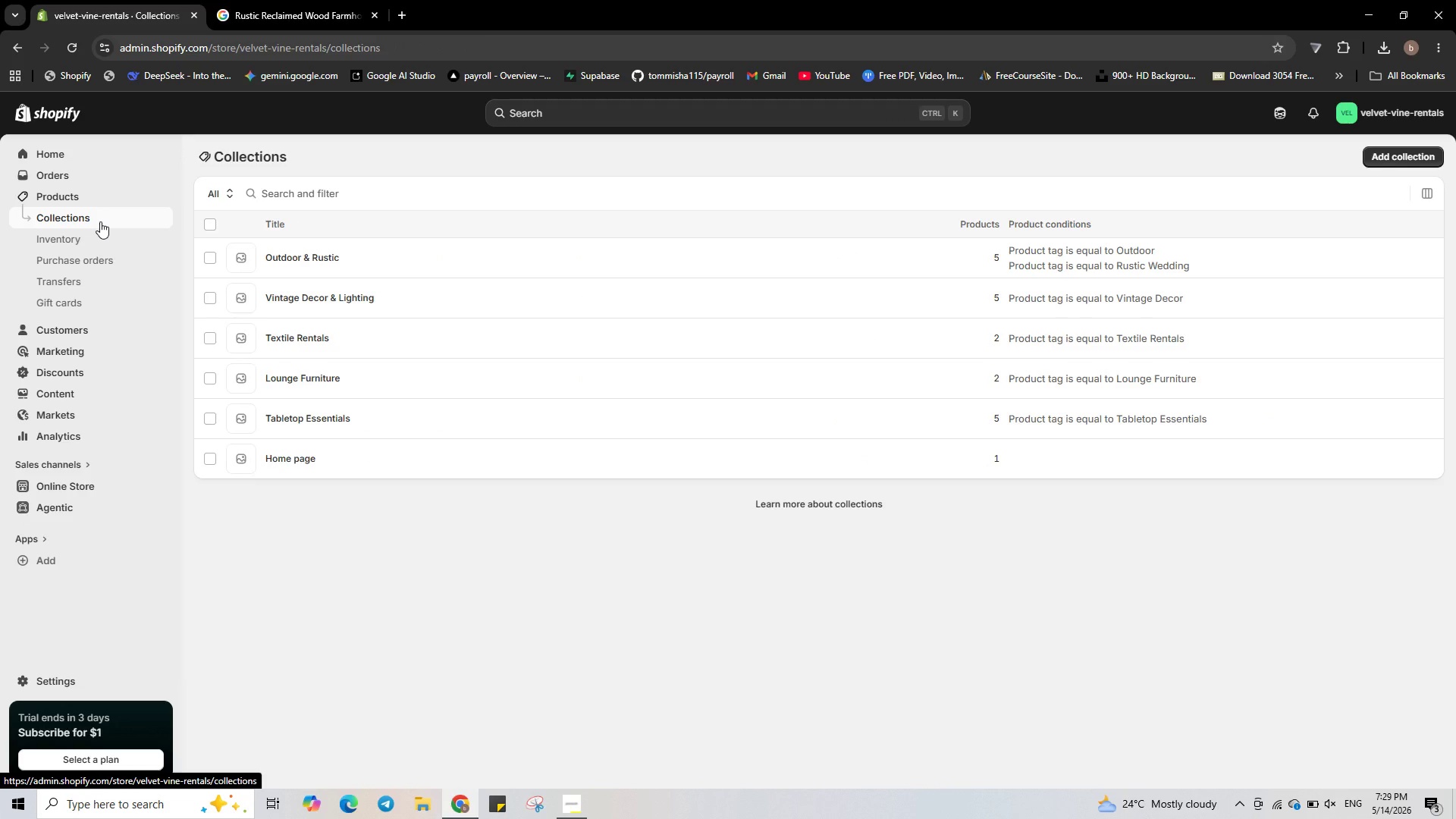 
wait(12.34)
 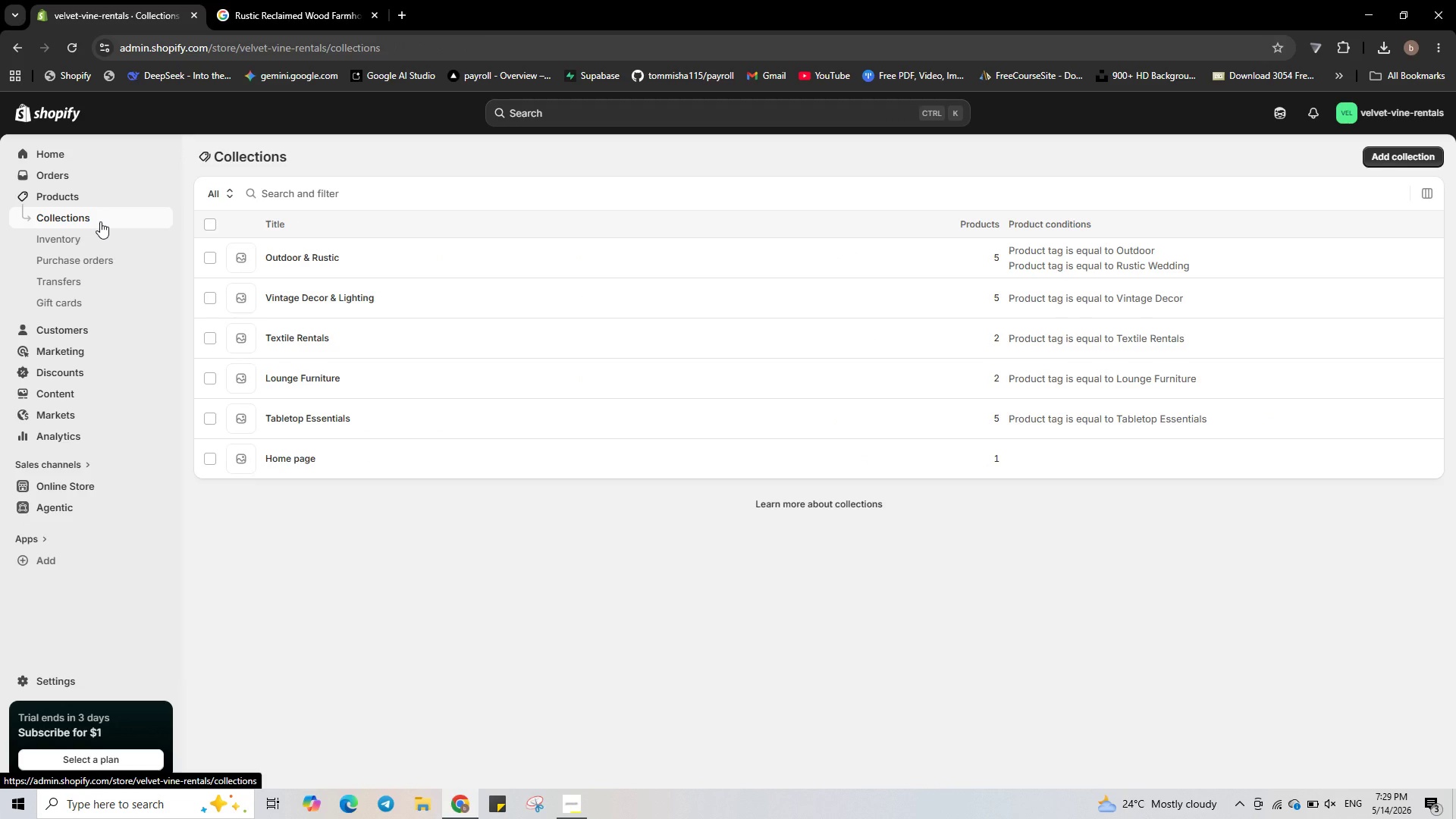 
left_click([354, 412])
 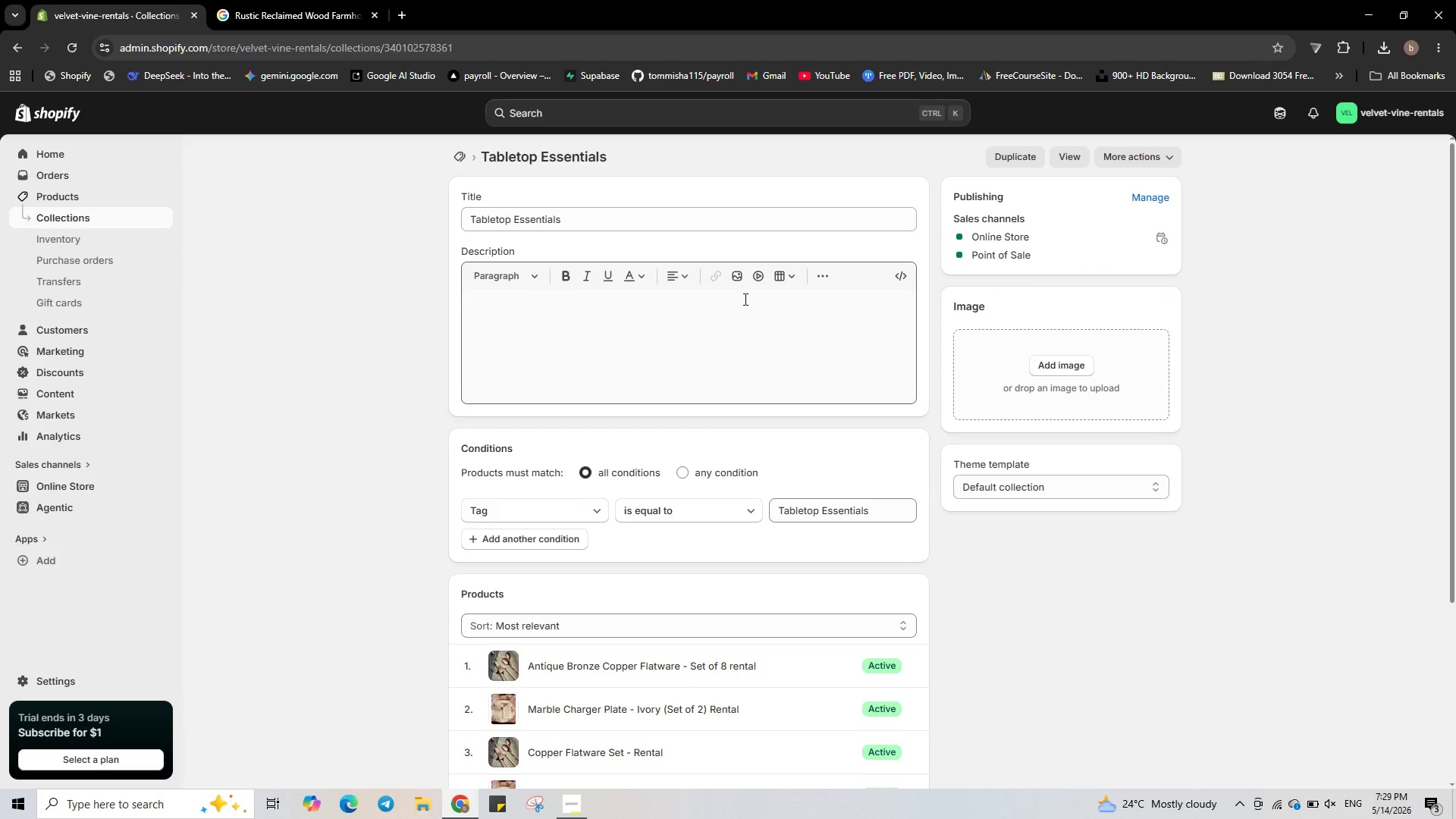 
wait(8.11)
 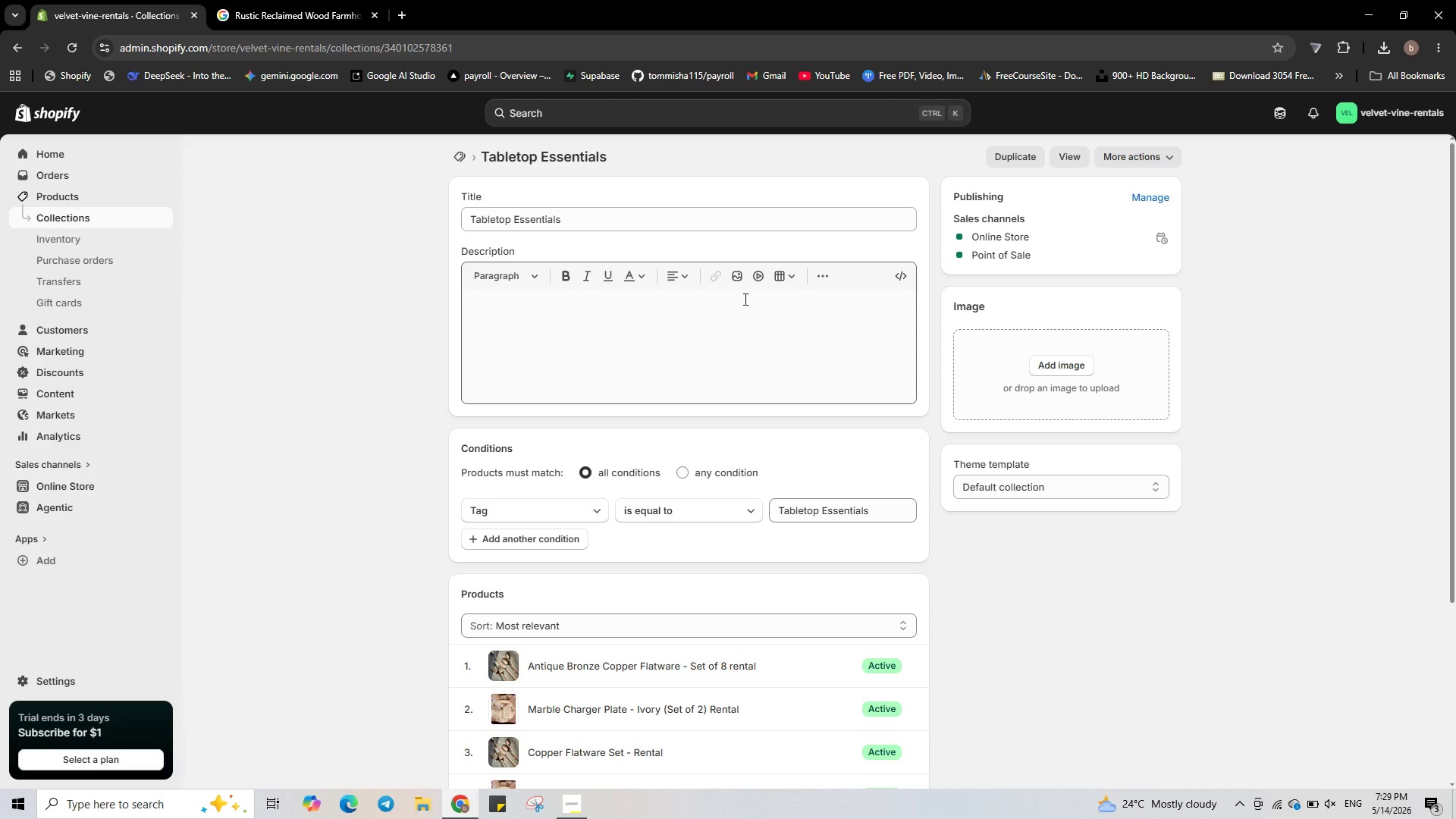 
left_click([538, 805])
 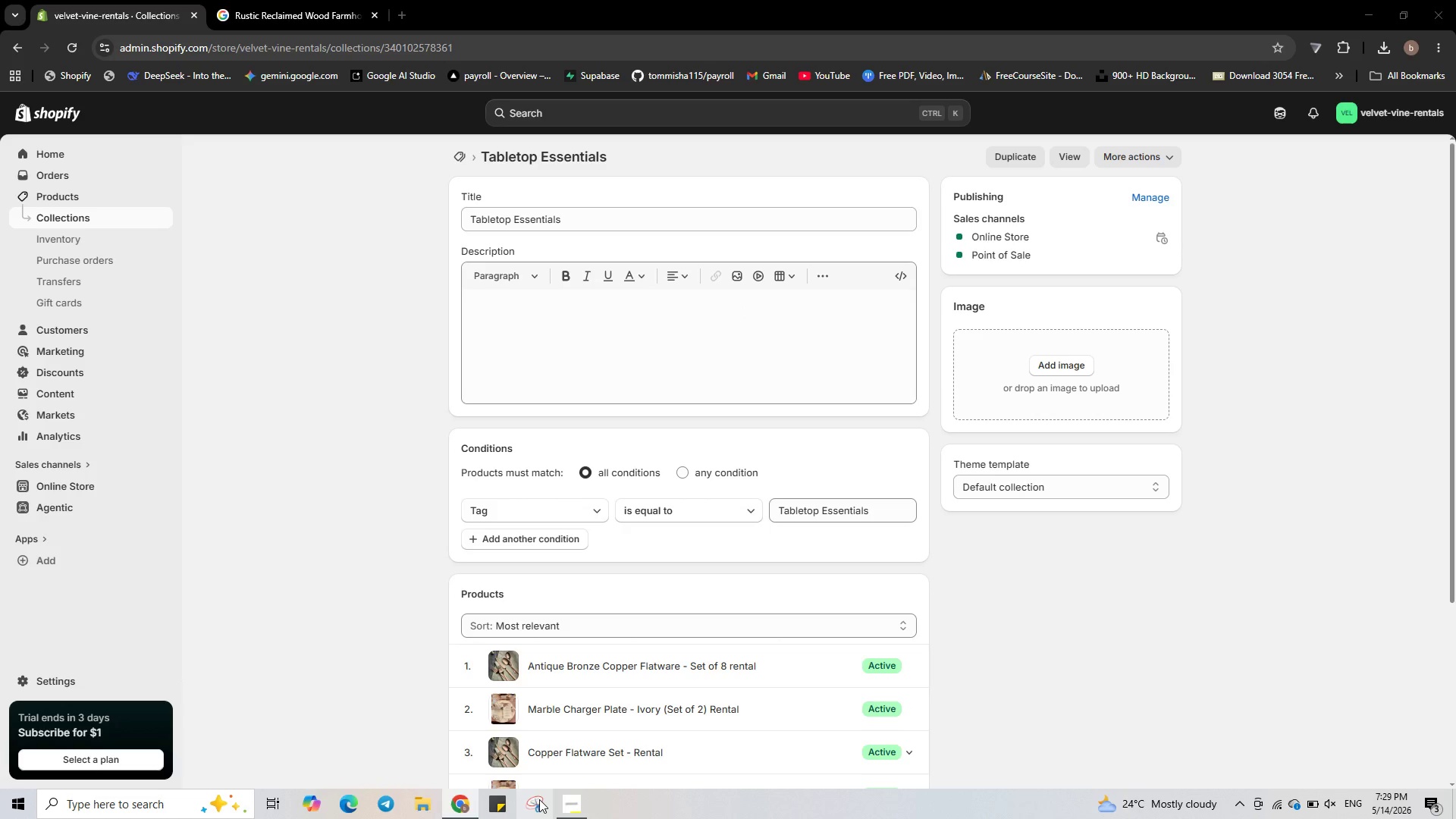 
wait(7.44)
 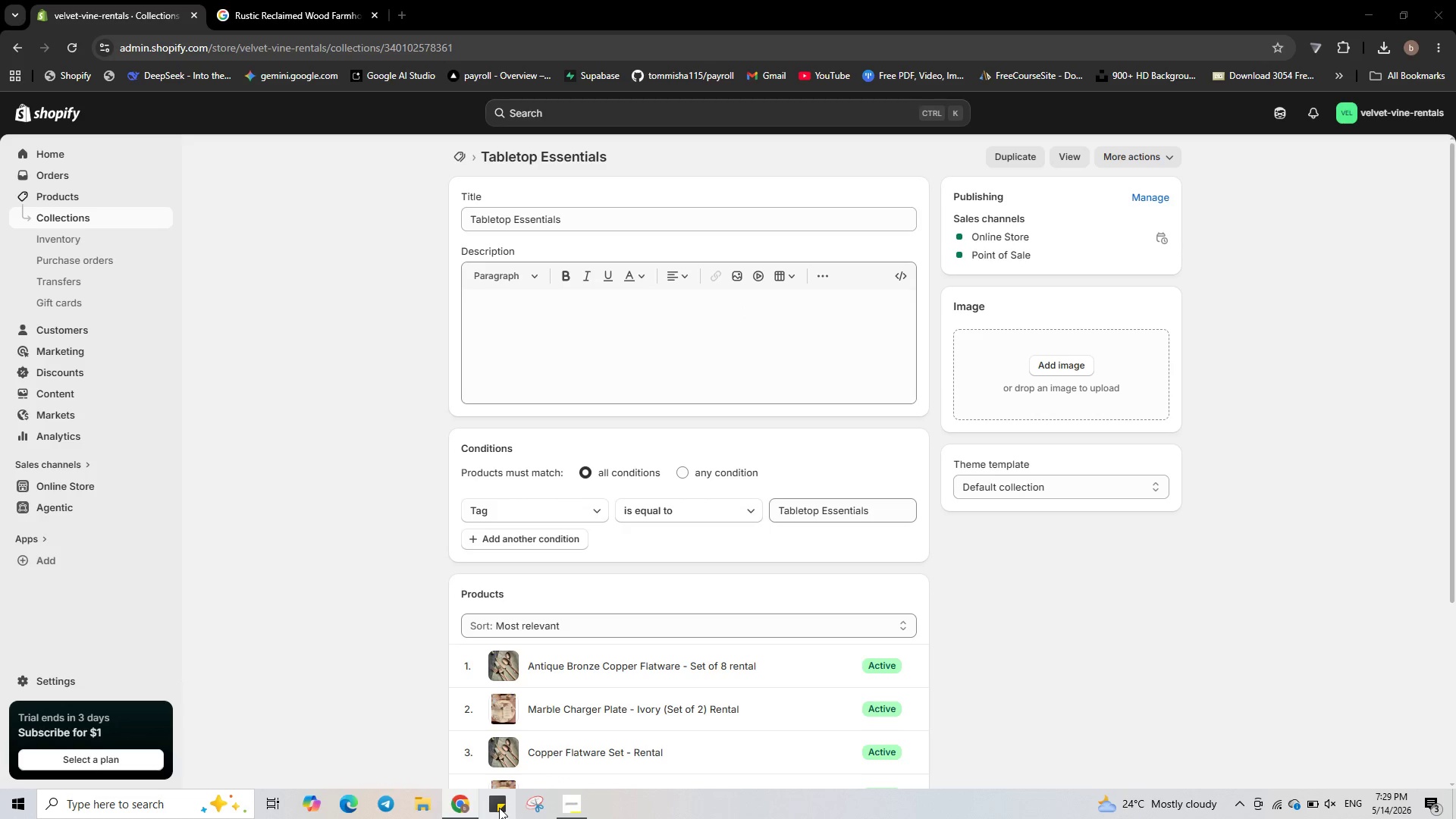 
left_click([645, 183])
 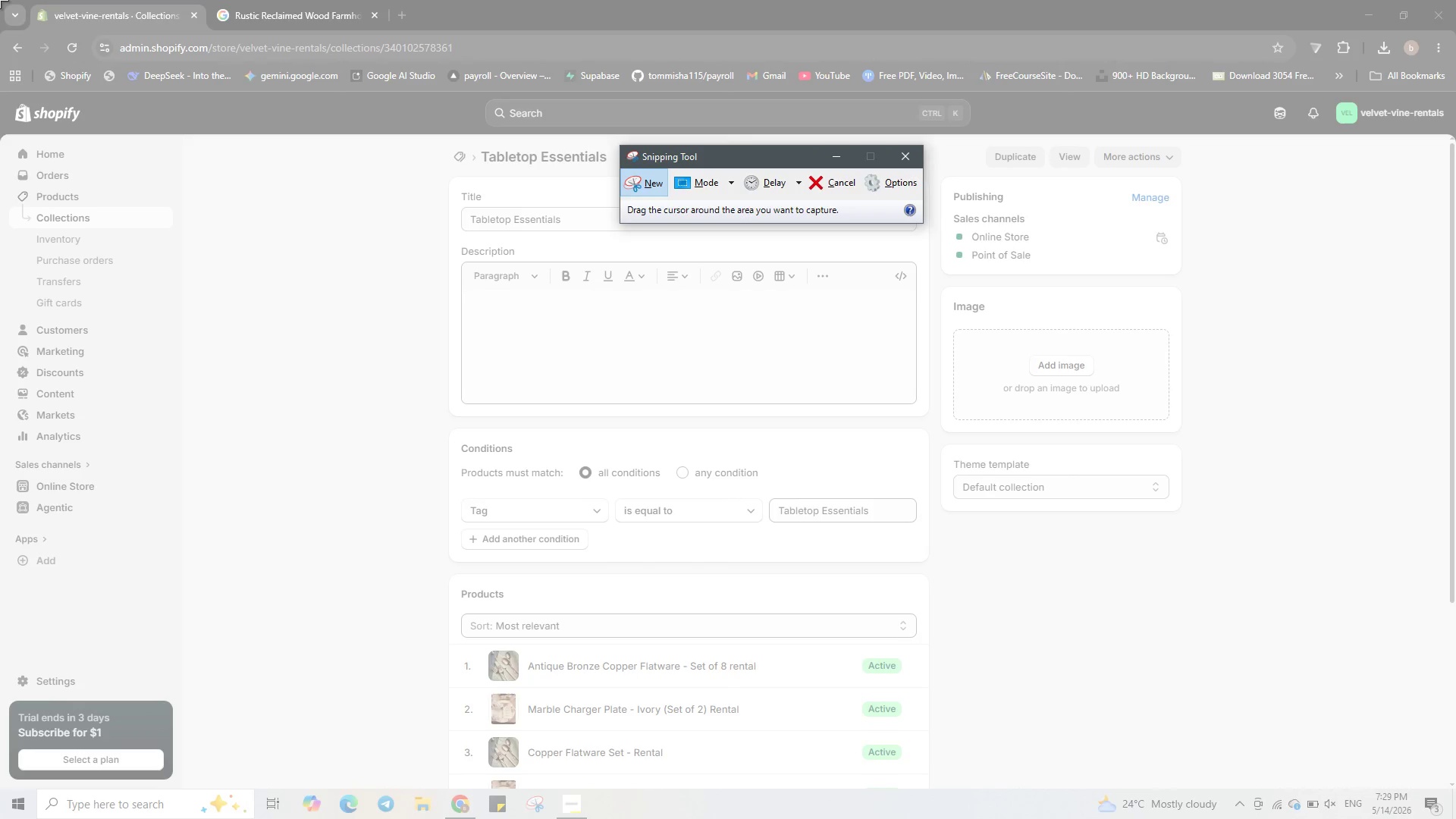 
left_click_drag(start_coordinate=[0, 0], to_coordinate=[1455, 818])
 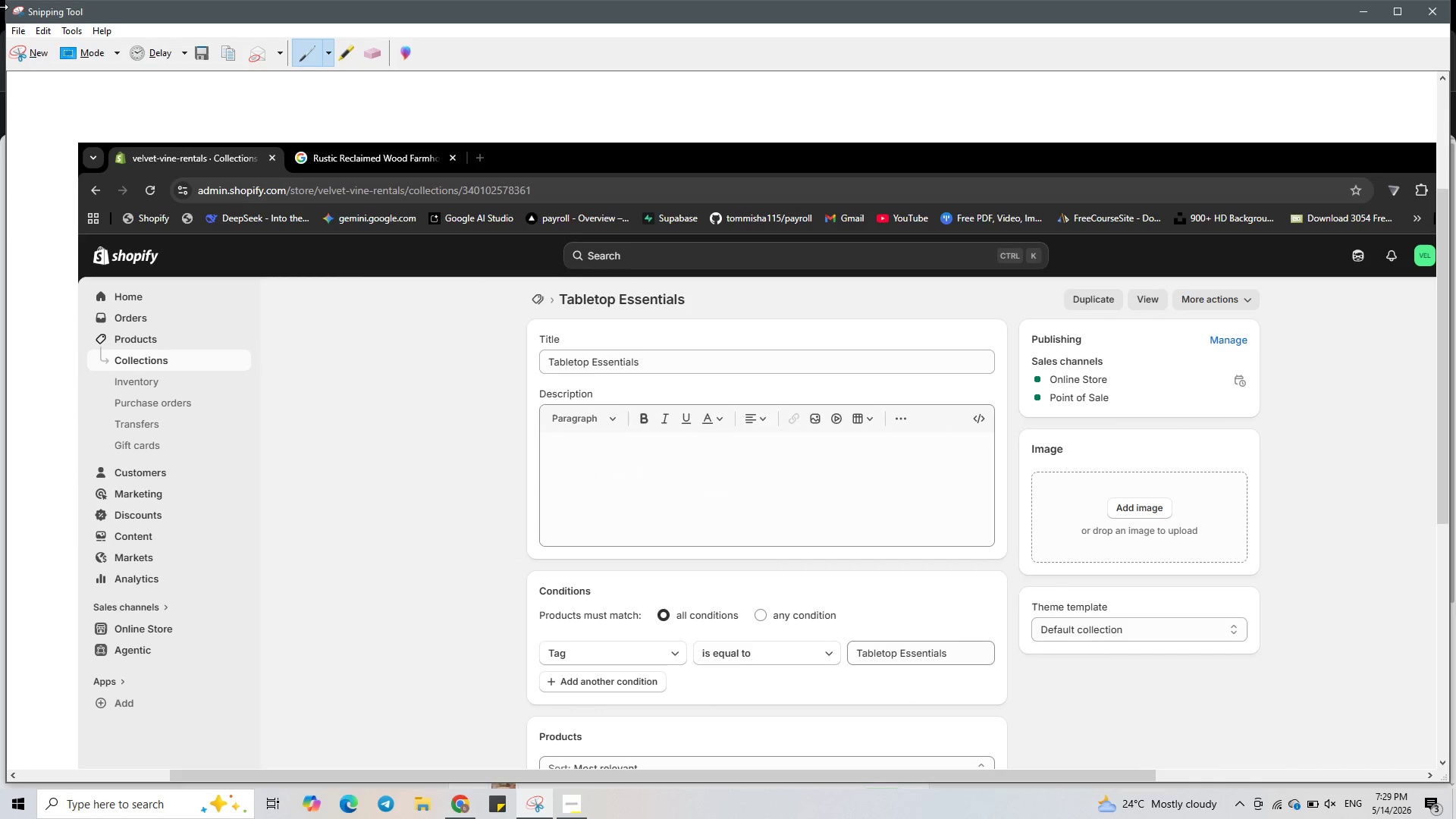 
left_click([15, 24])
 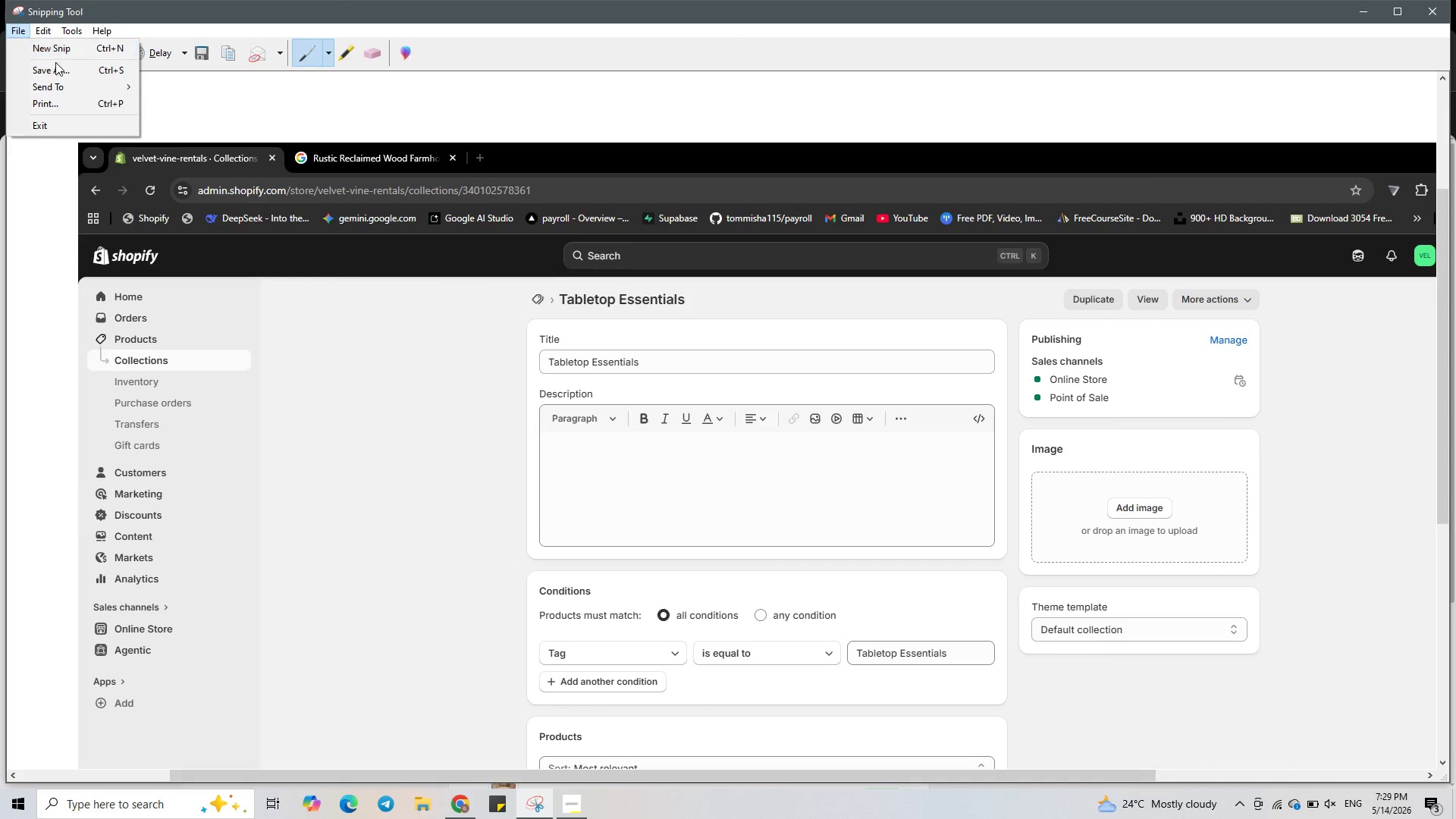 
left_click([56, 63])
 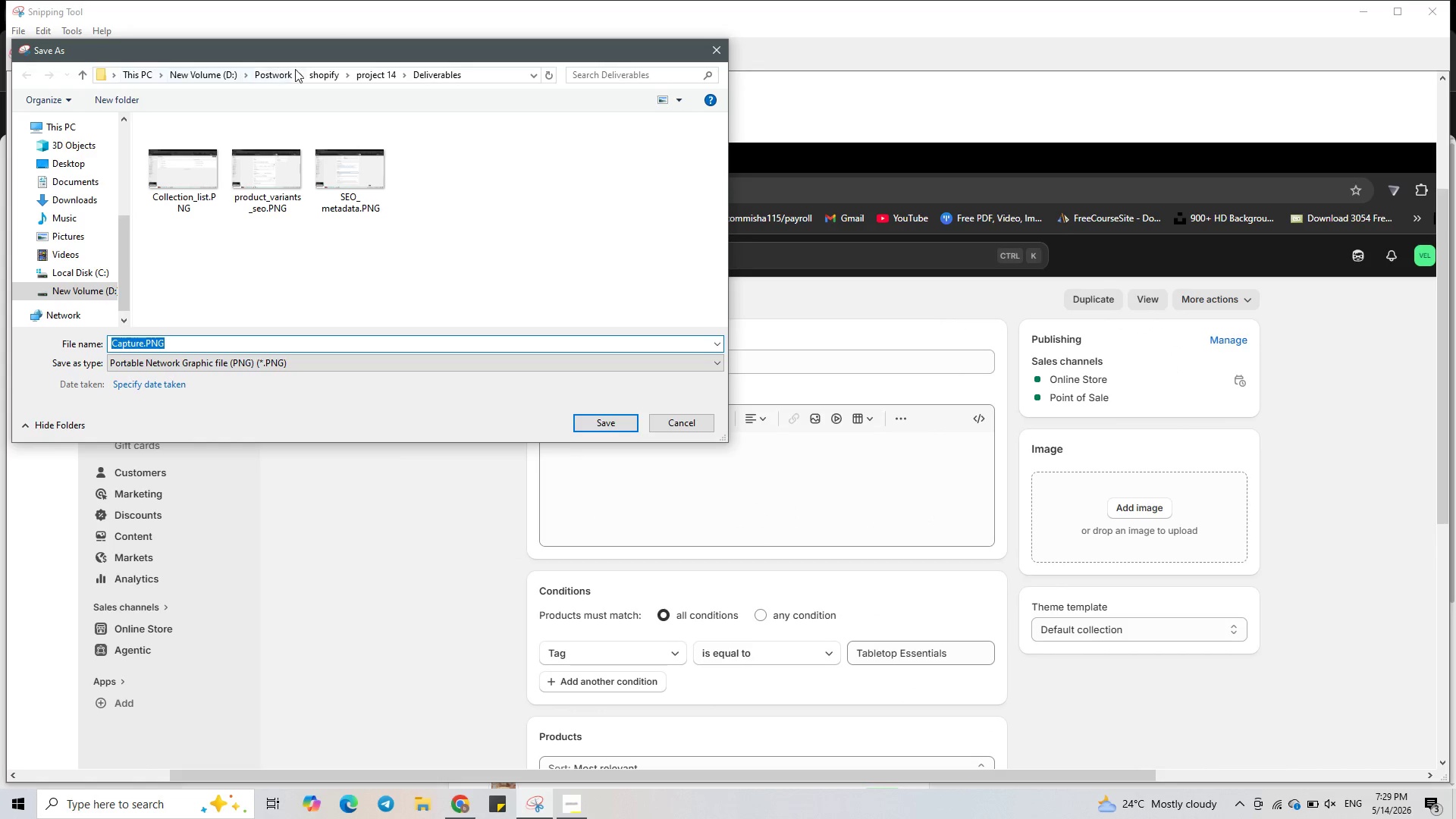 
left_click([375, 75])
 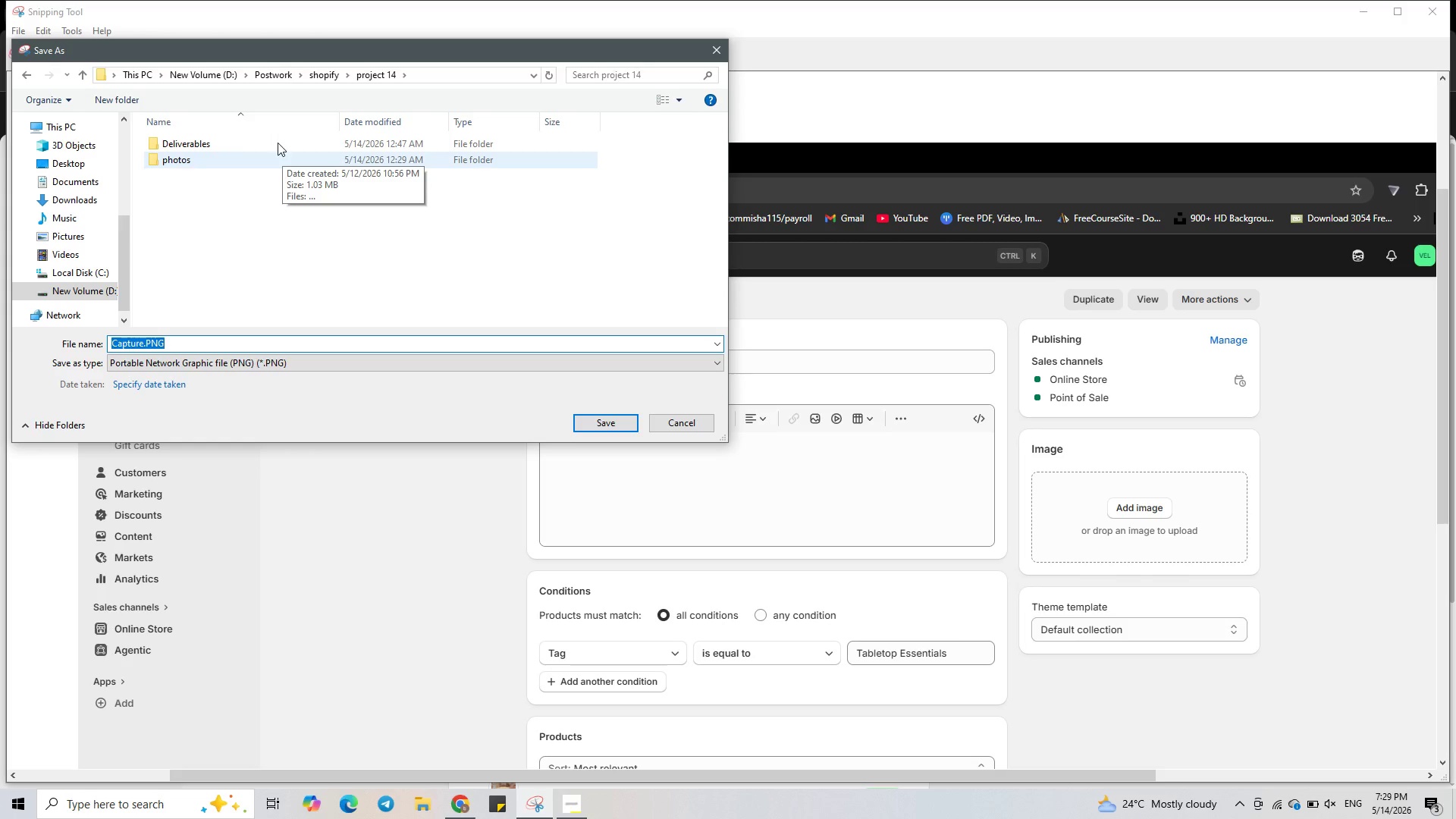 
left_click([330, 75])
 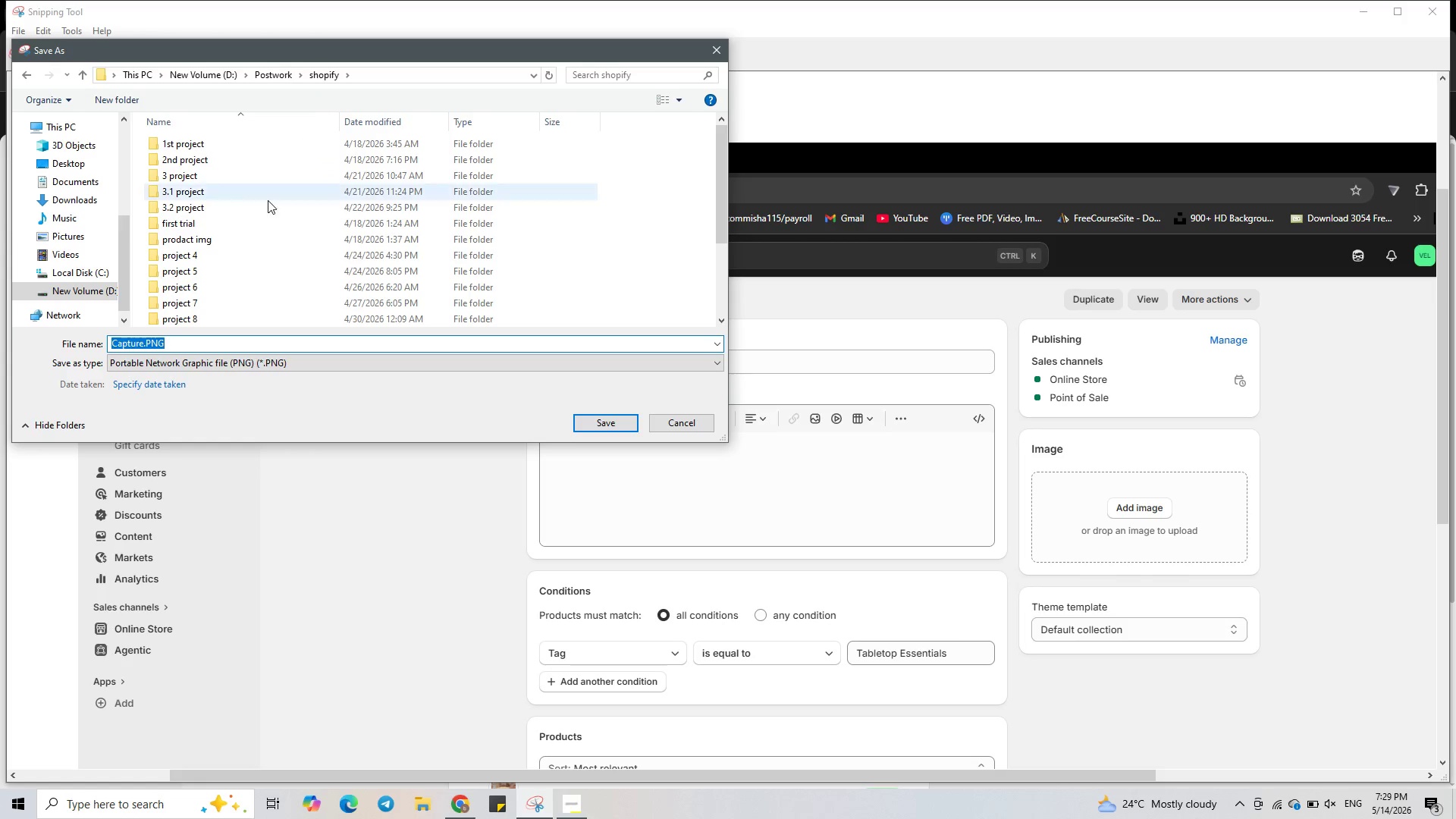 
scroll: coordinate [268, 205], scroll_direction: down, amount: 7.0
 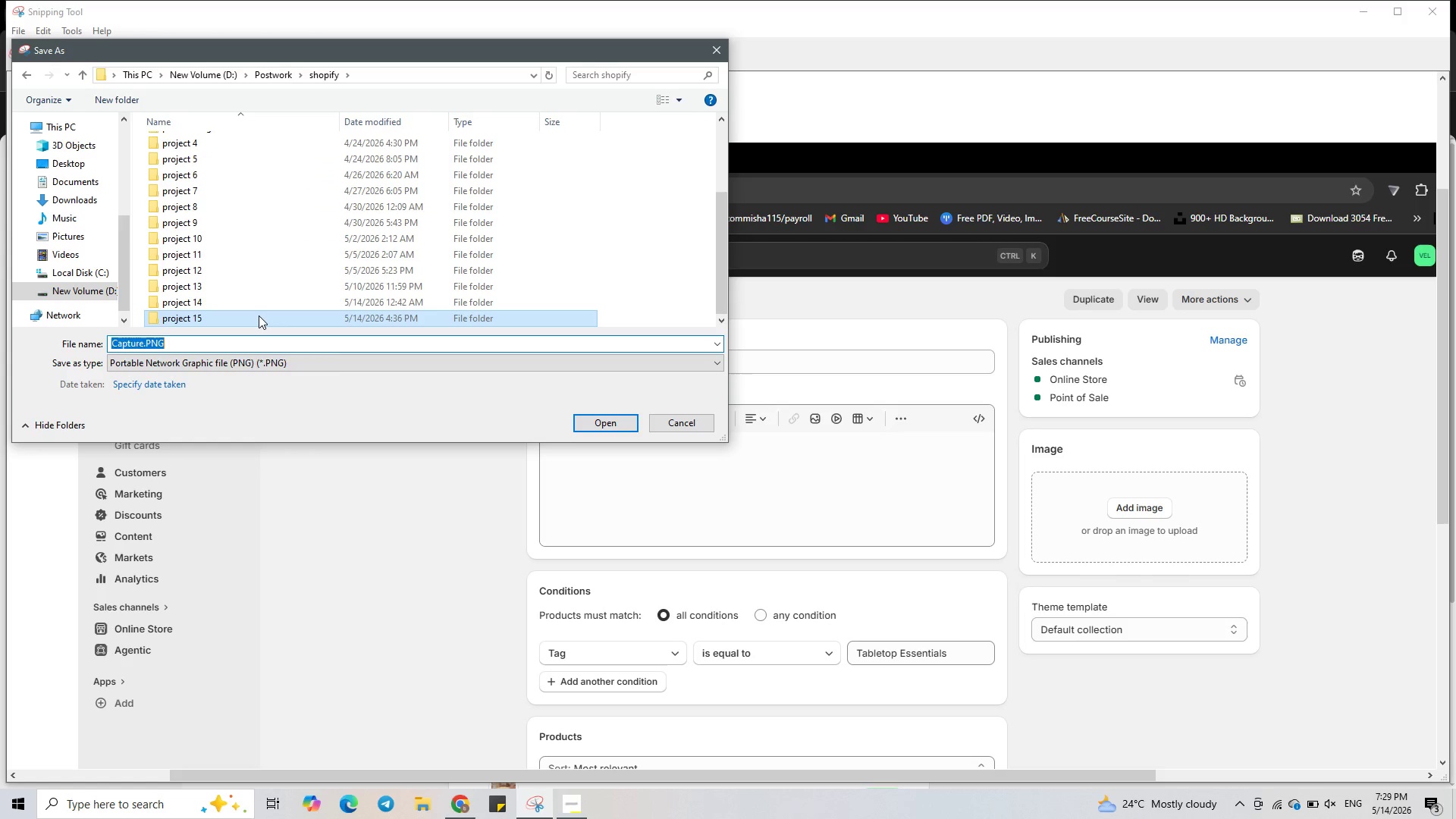 
double_click([259, 315])
 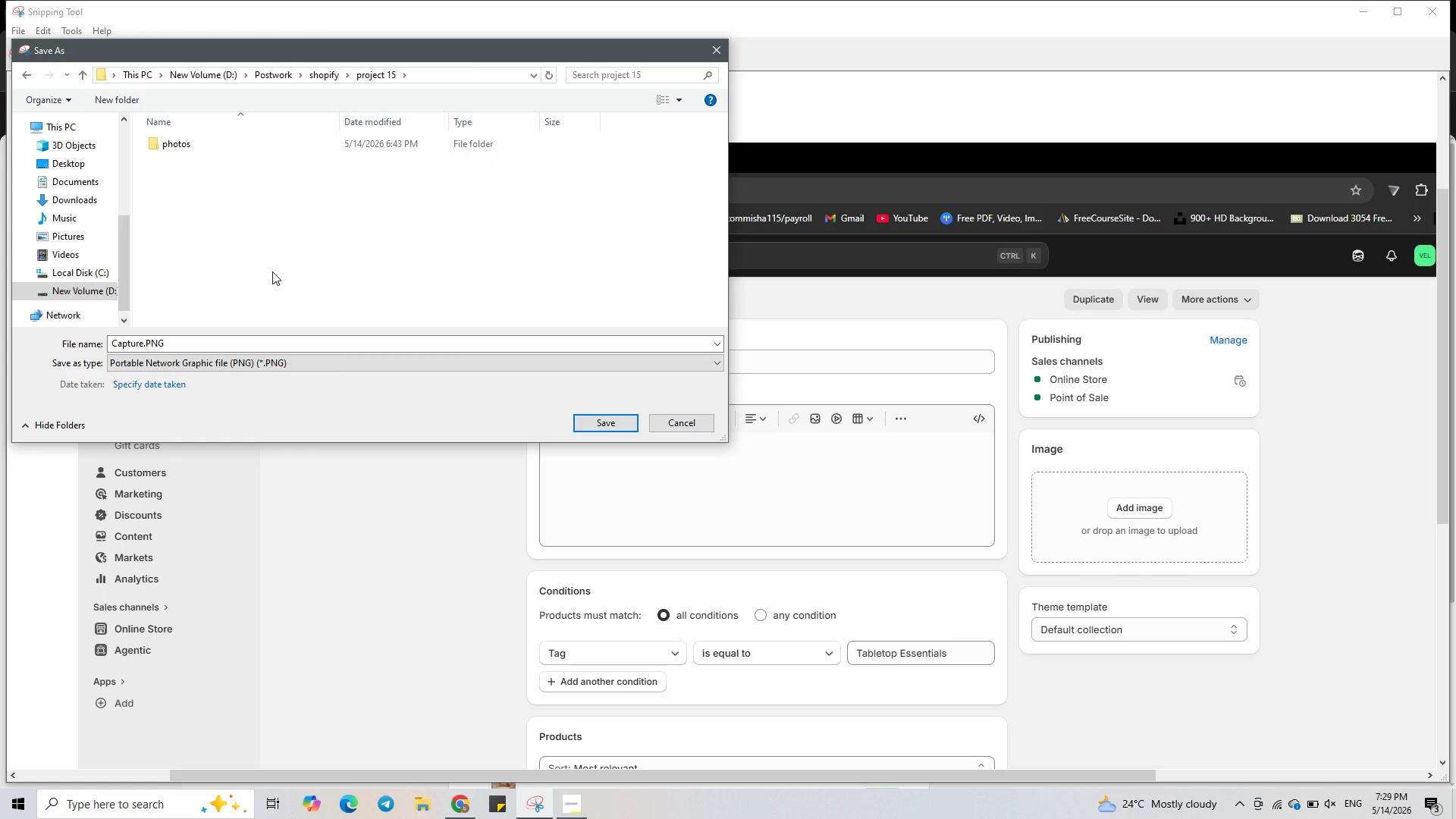 
left_click([272, 271])
 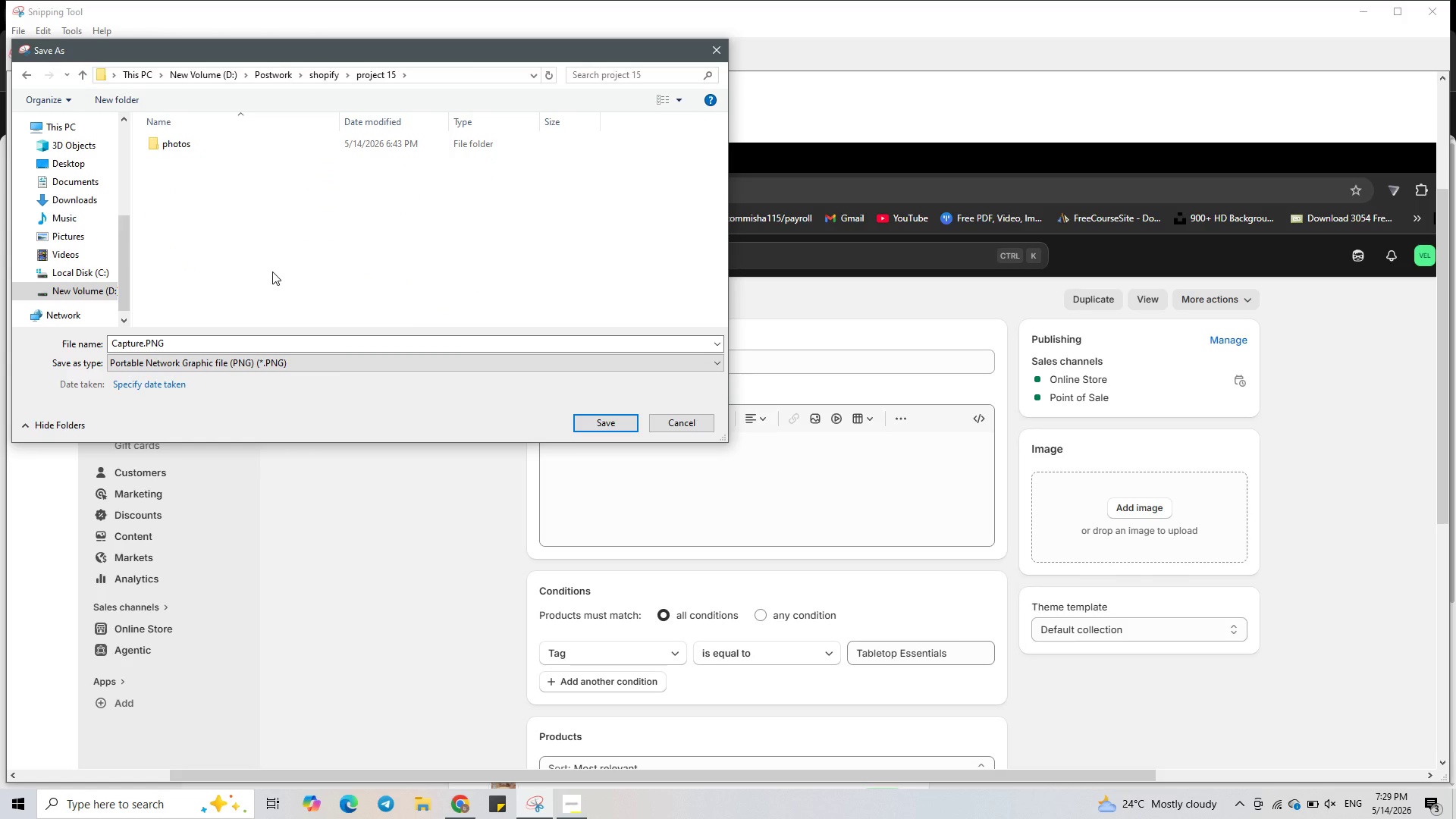 
key(Control+Shift+N)
 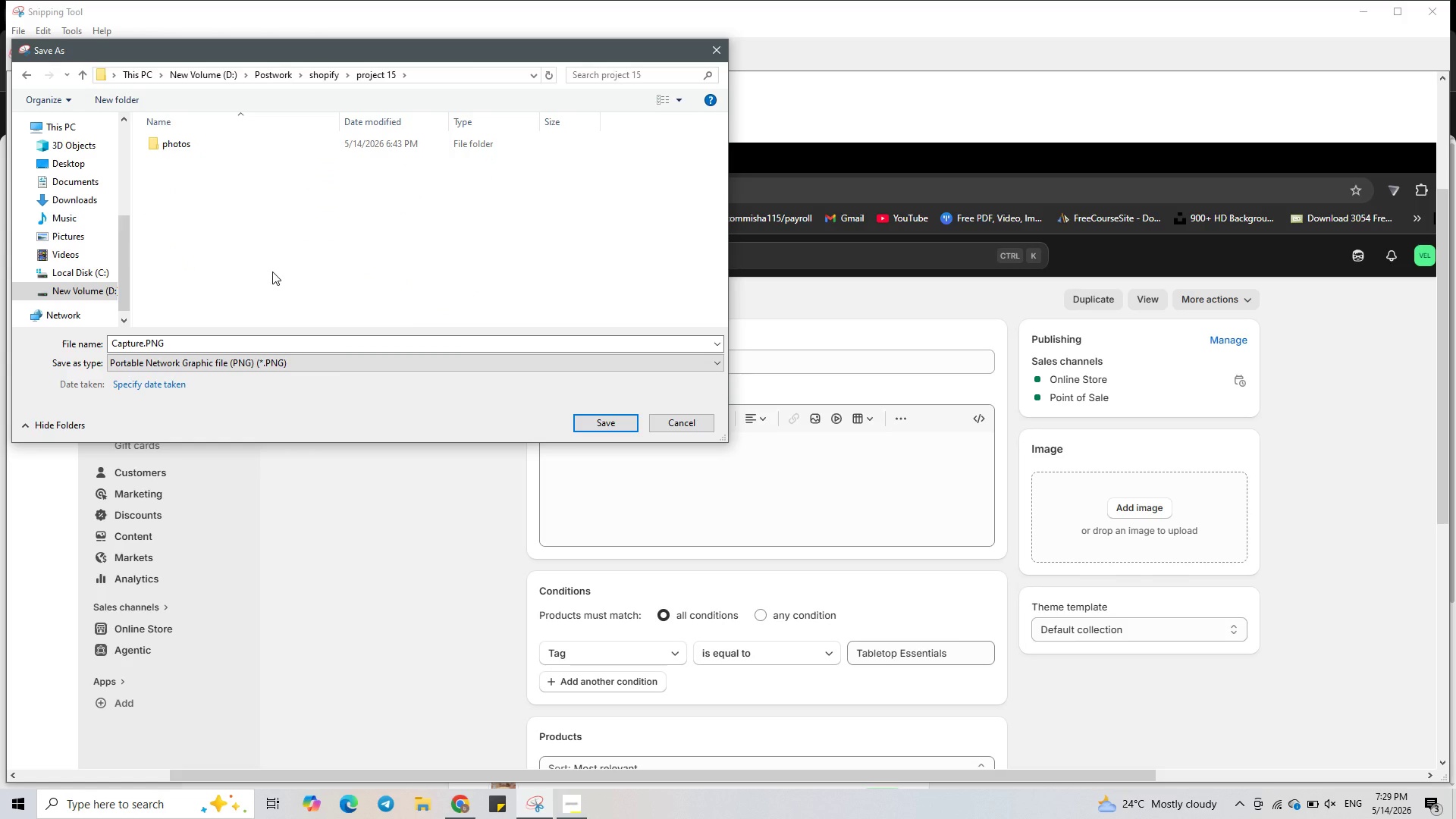 
key(Control+Shift+D)
 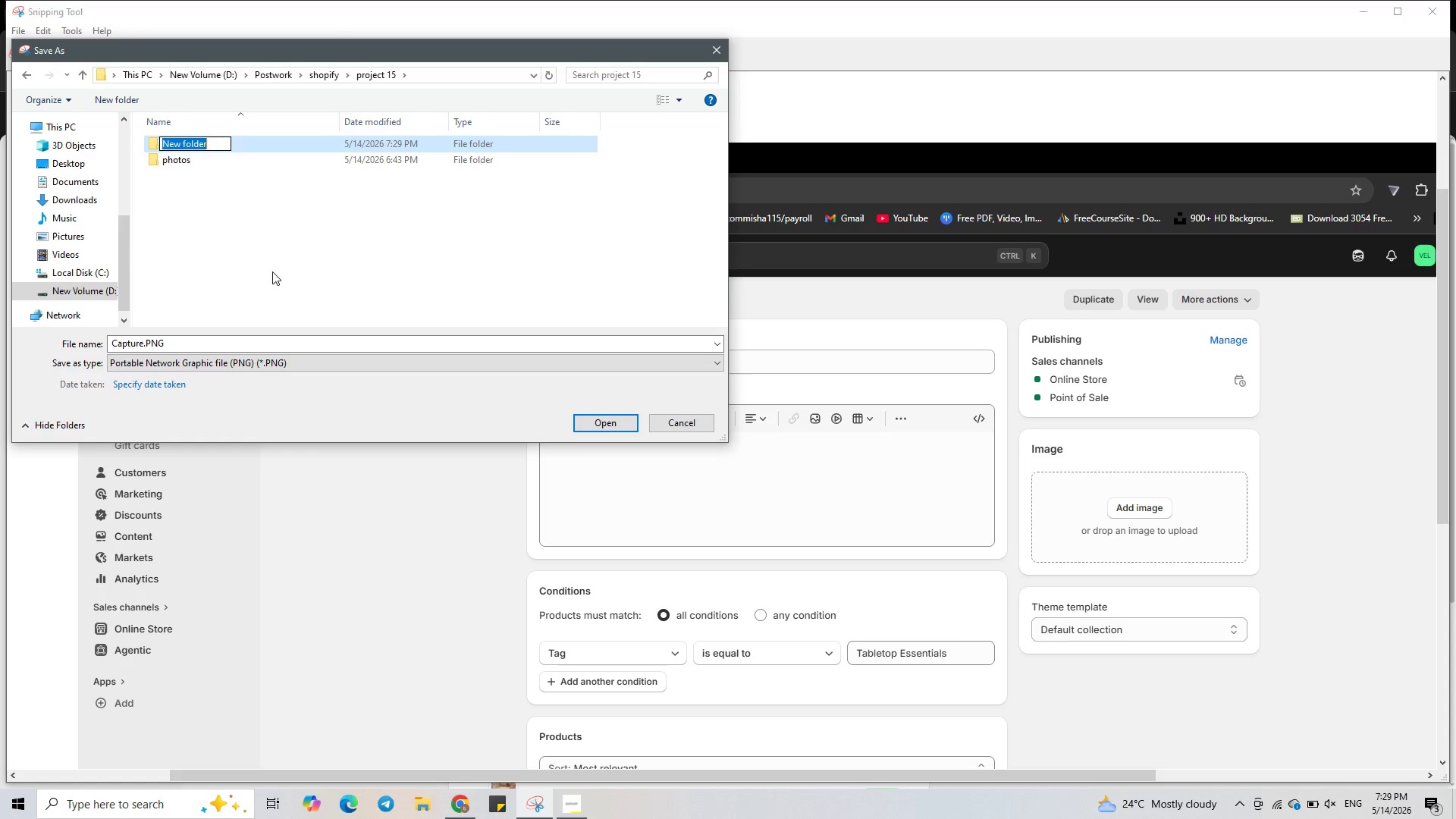 
type(E)
key(Backspace)
type(Deliverables)
 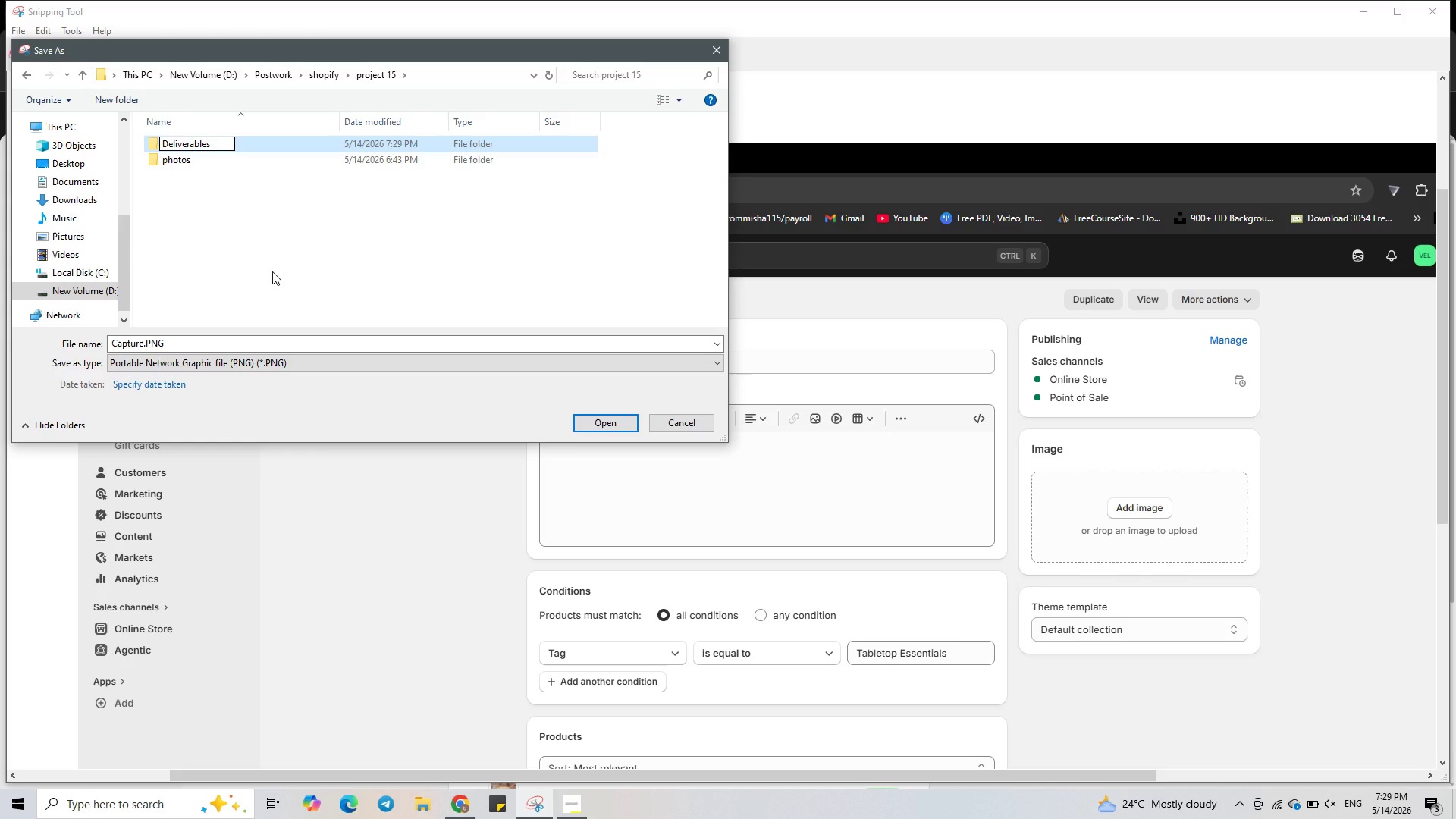 
key(Enter)
 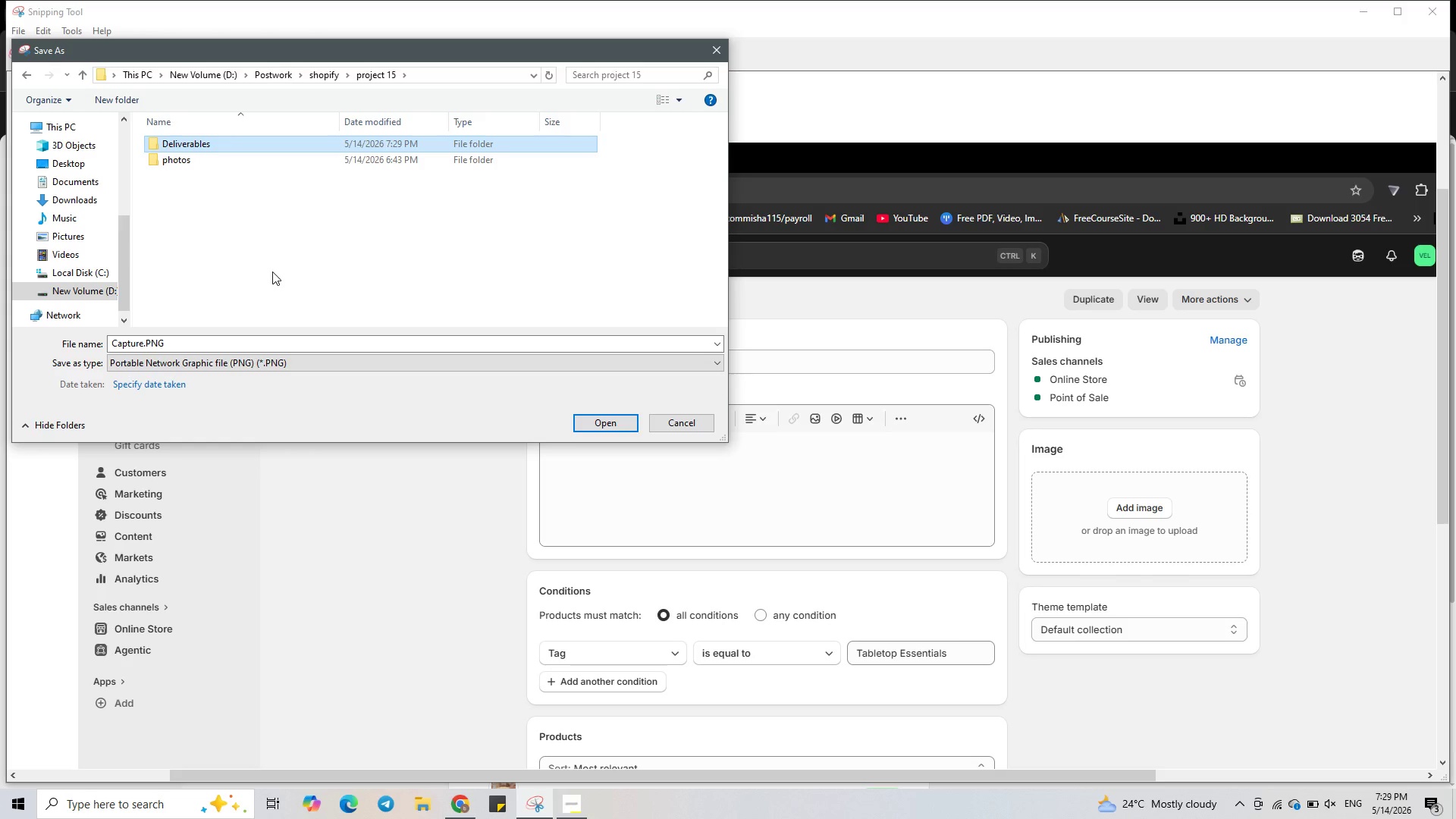 
key(Enter)
 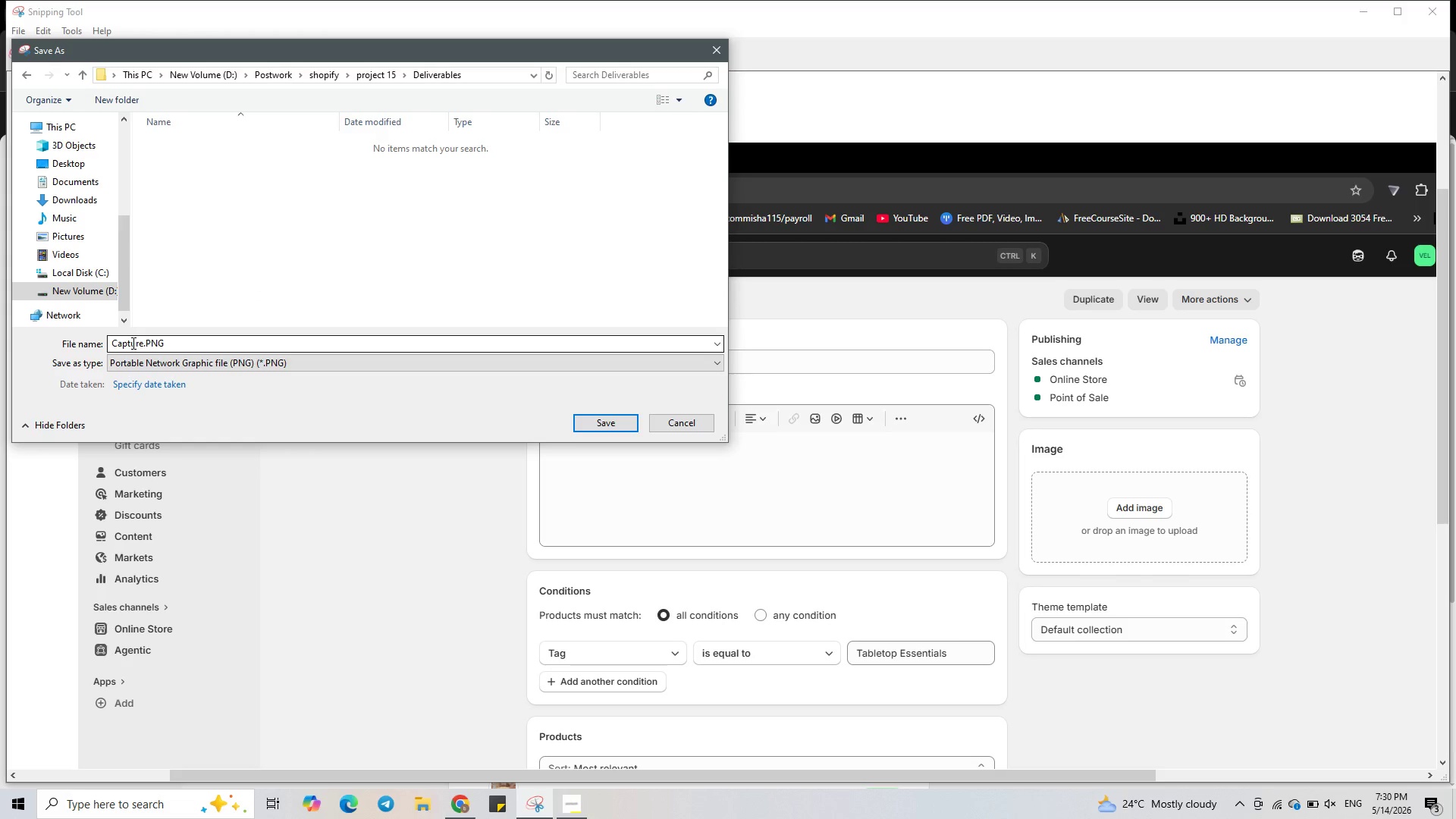 
left_click_drag(start_coordinate=[140, 346], to_coordinate=[124, 339])
 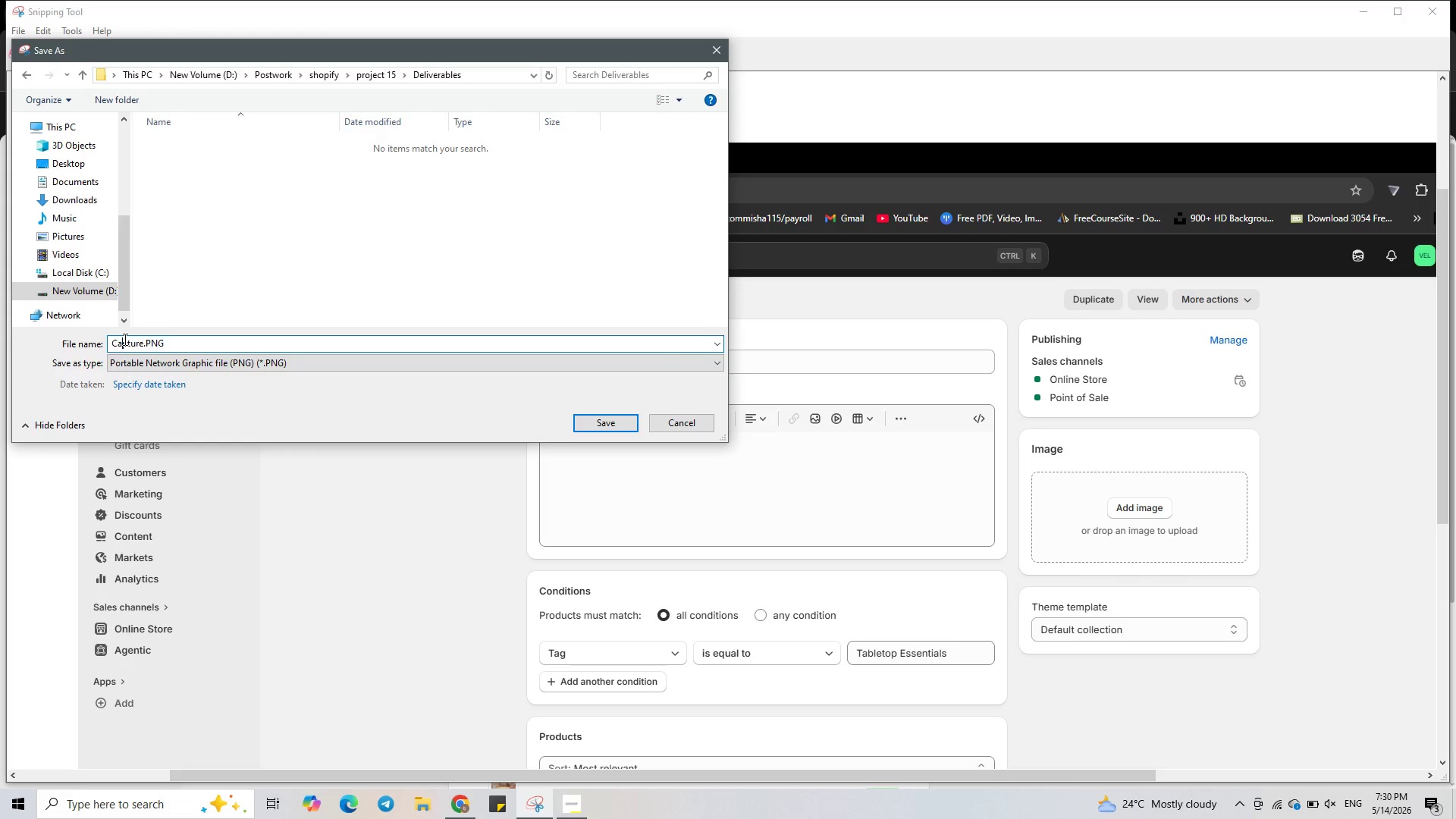 
left_click([124, 339])
 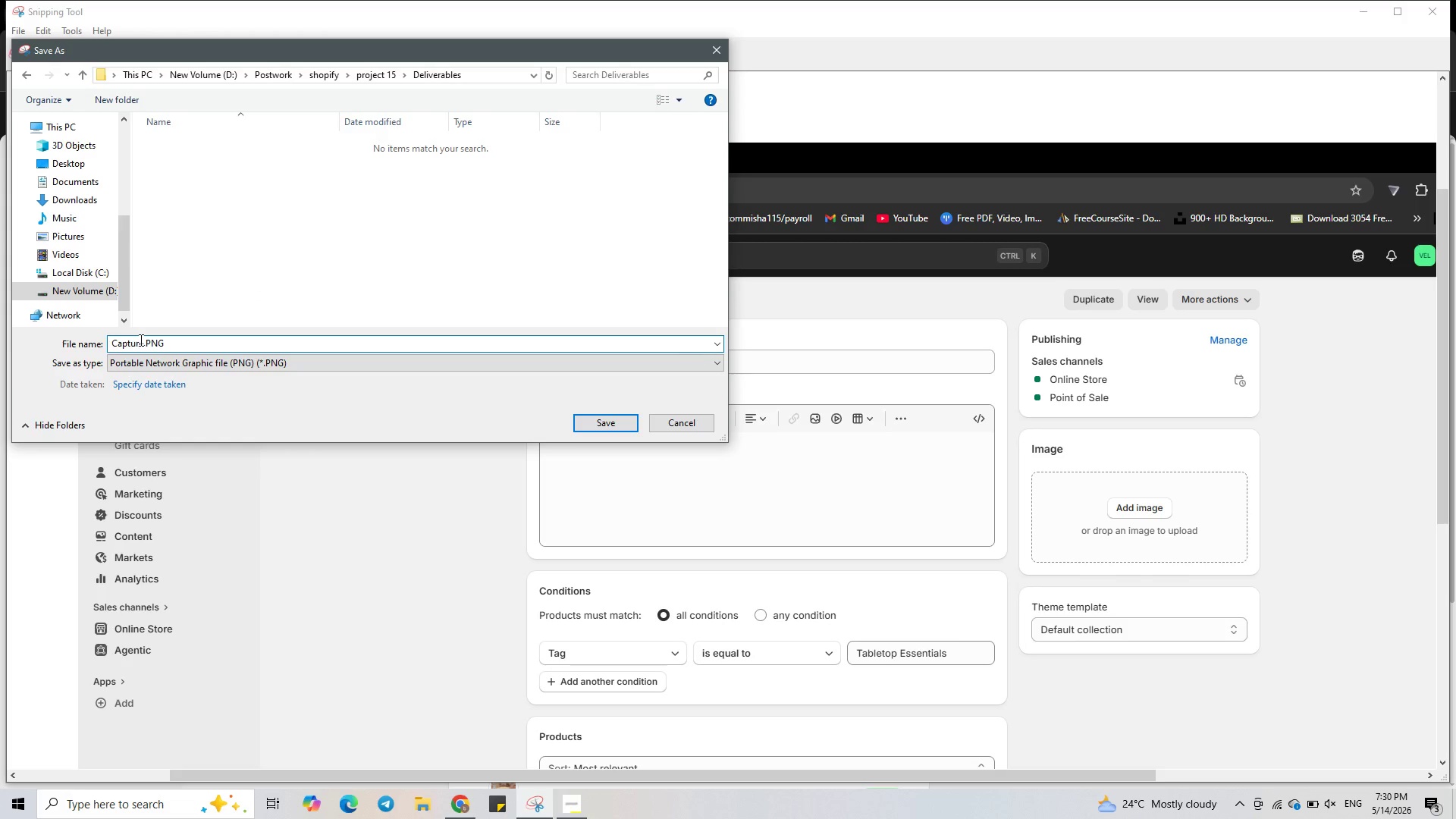 
left_click([140, 340])
 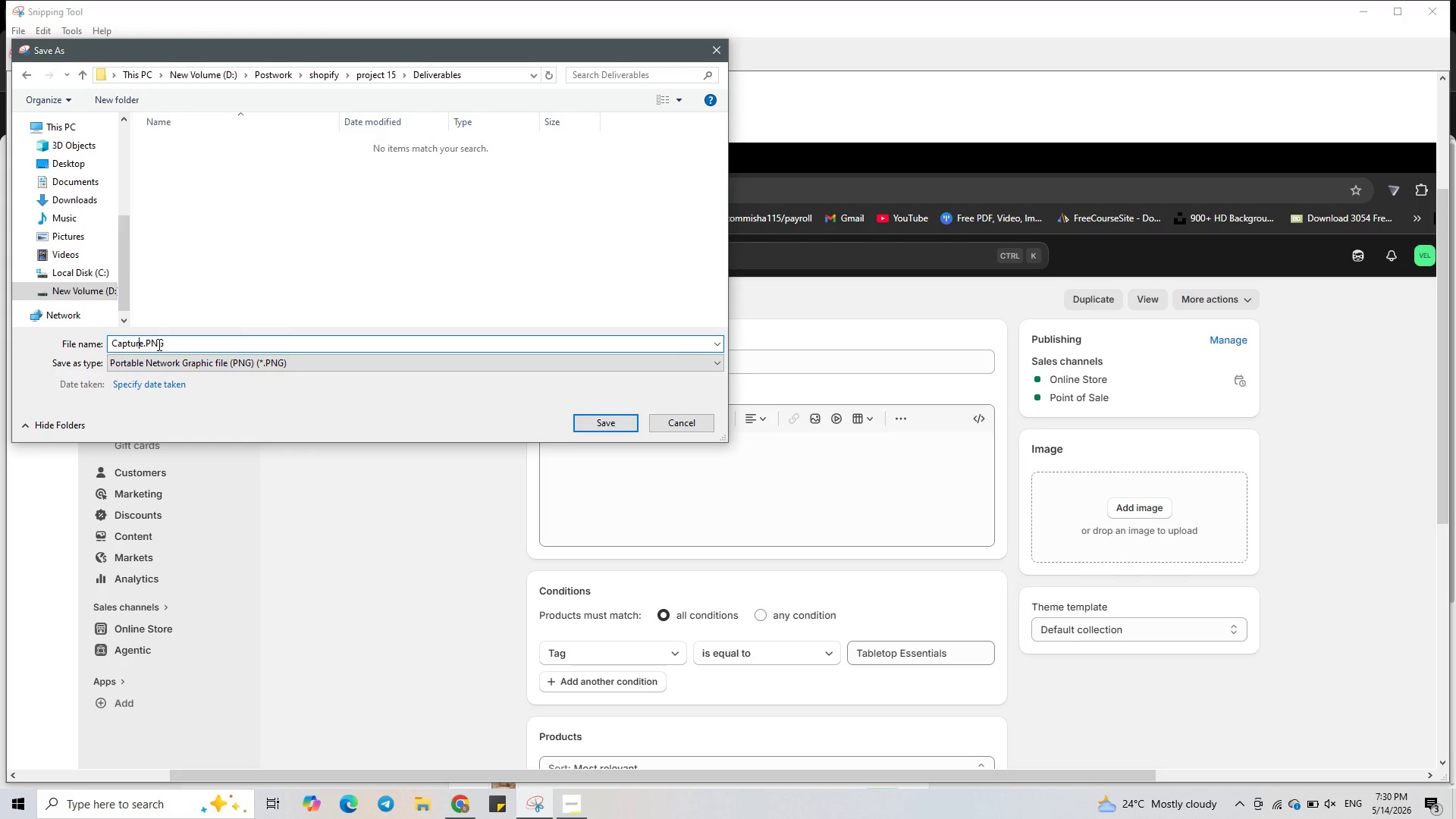 
key(Delete)
 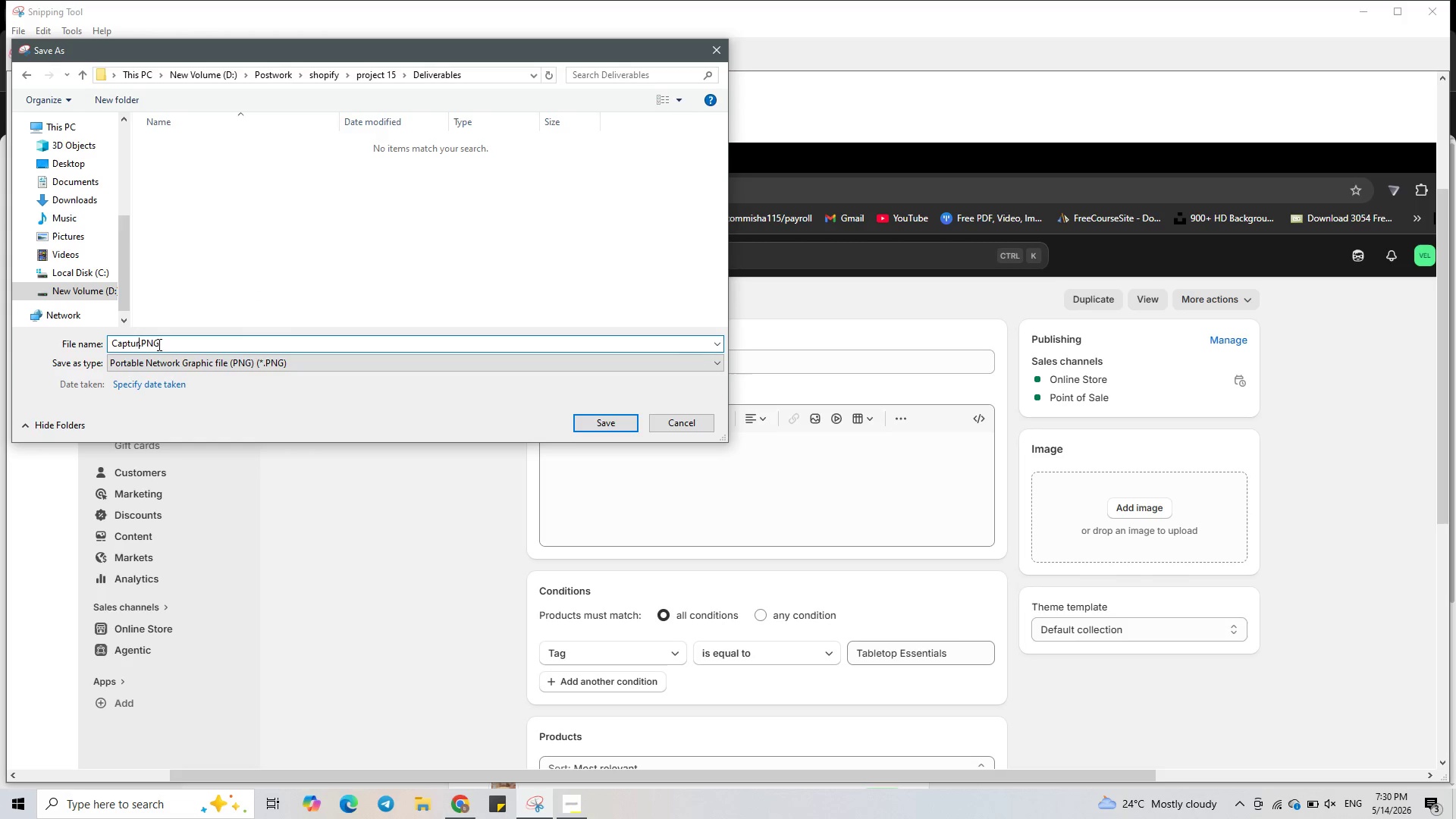 
hold_key(key=Backspace, duration=0.91)
 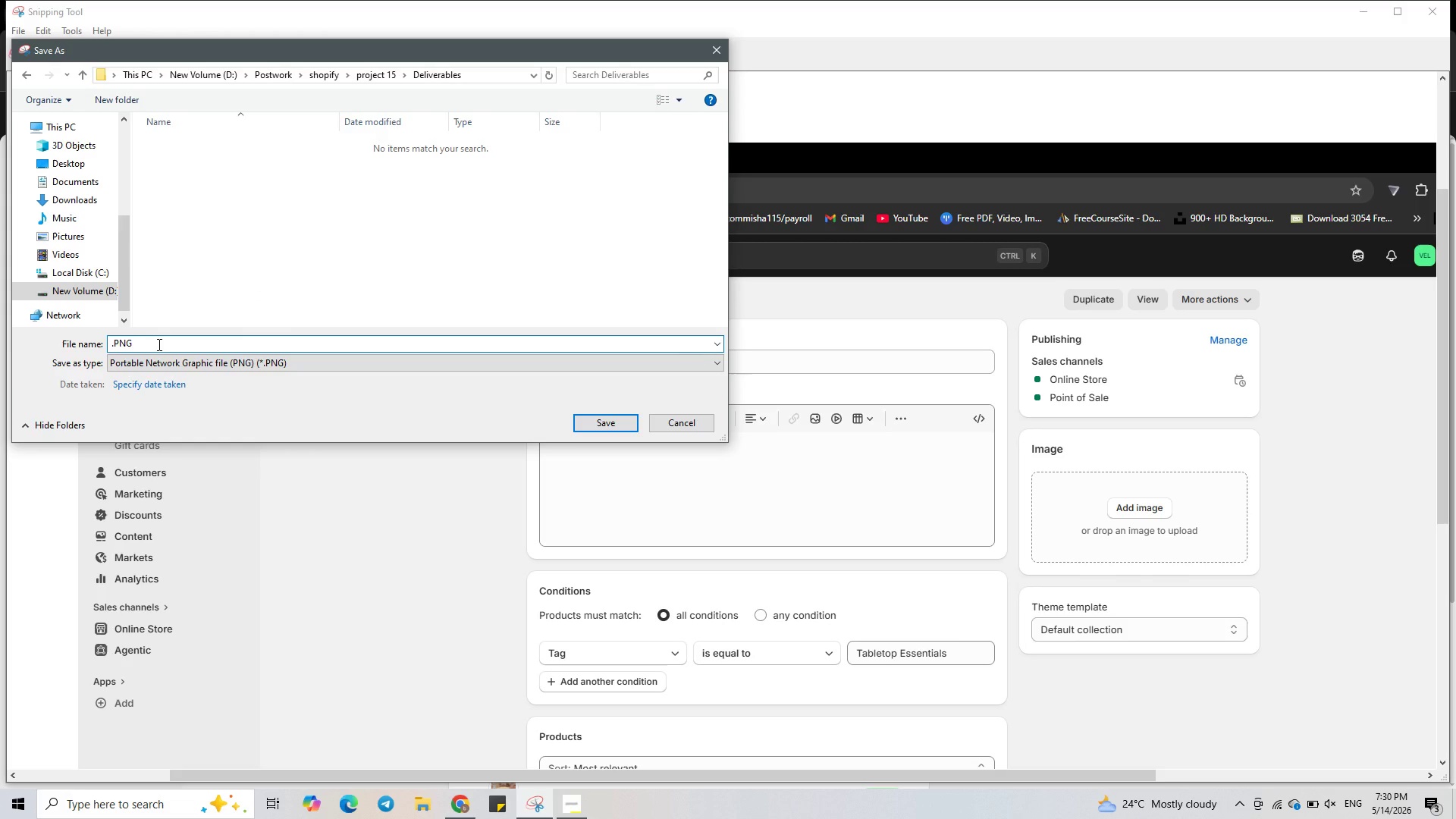 
wait(8.99)
 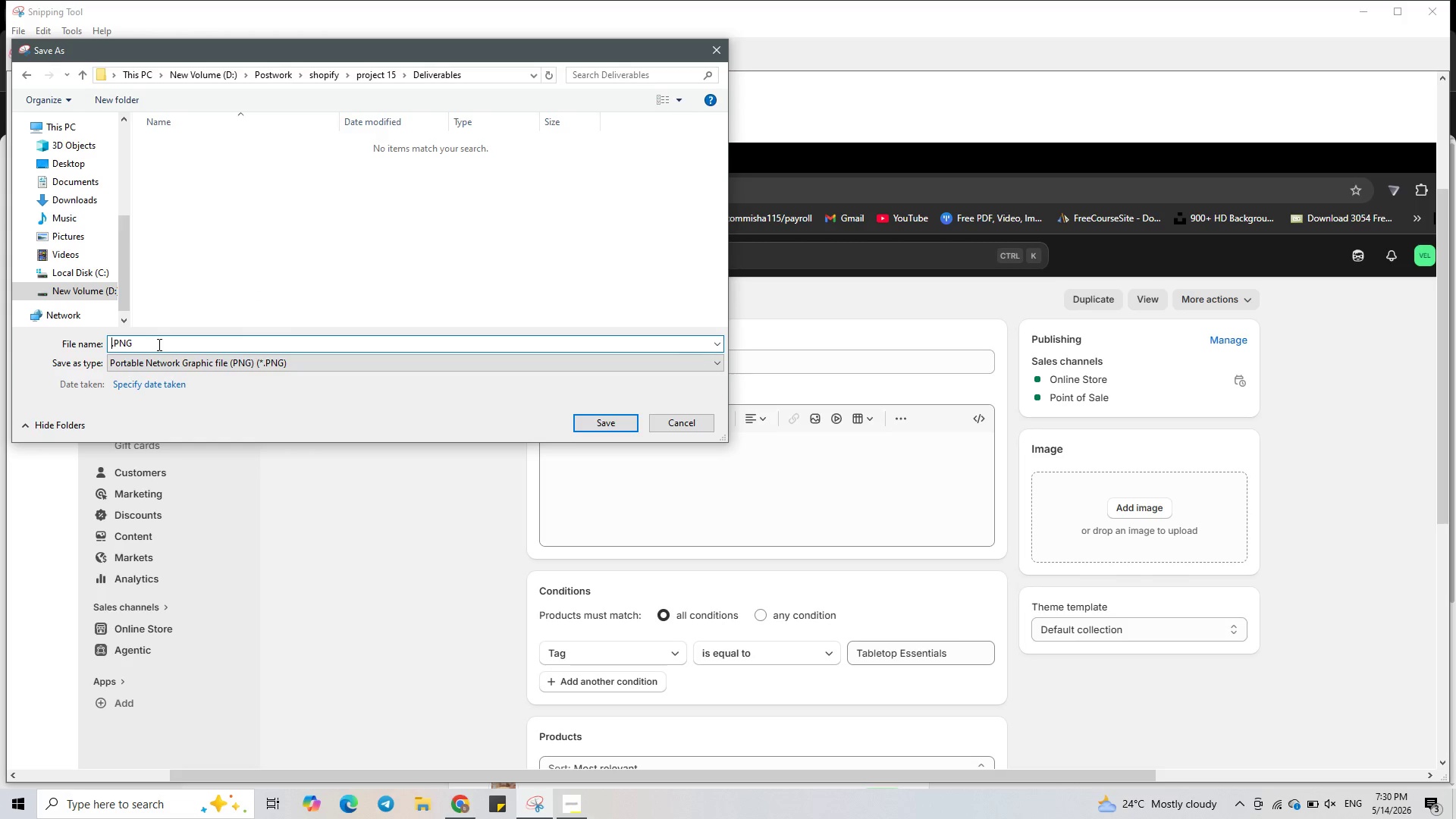 
type(Smart collection)
 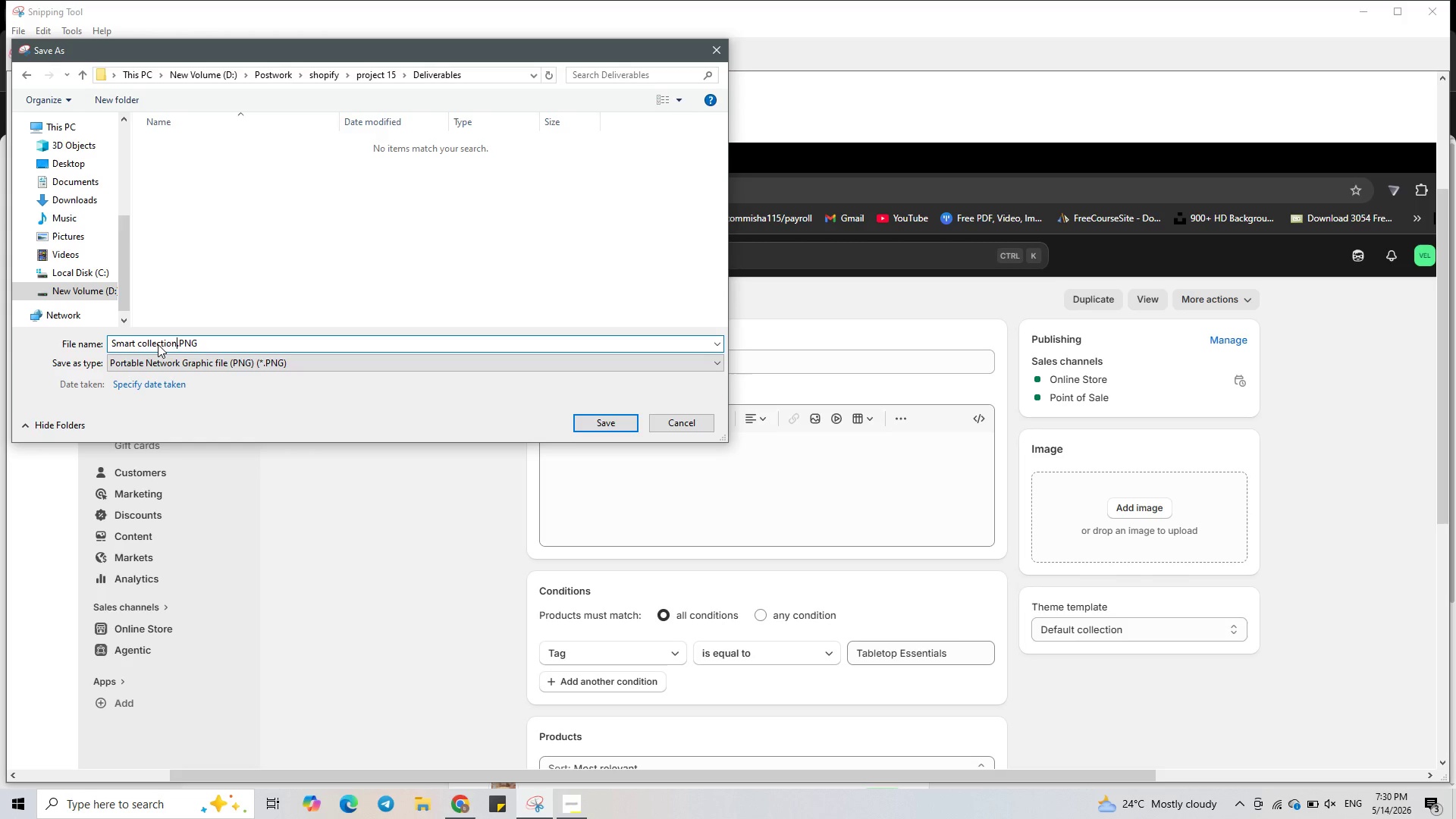 
wait(6.05)
 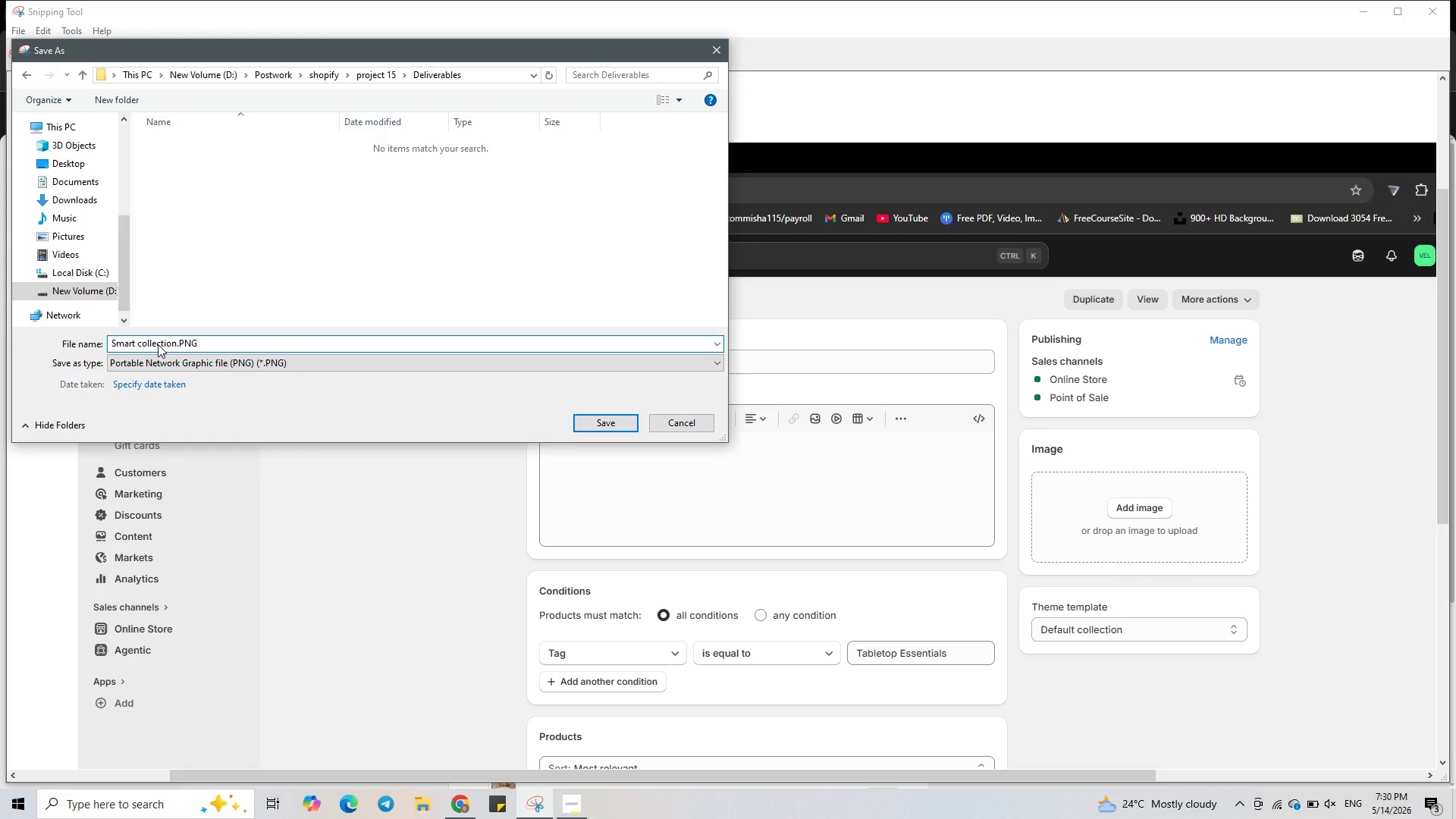 
hold_key(key=Backspace, duration=1.2)
 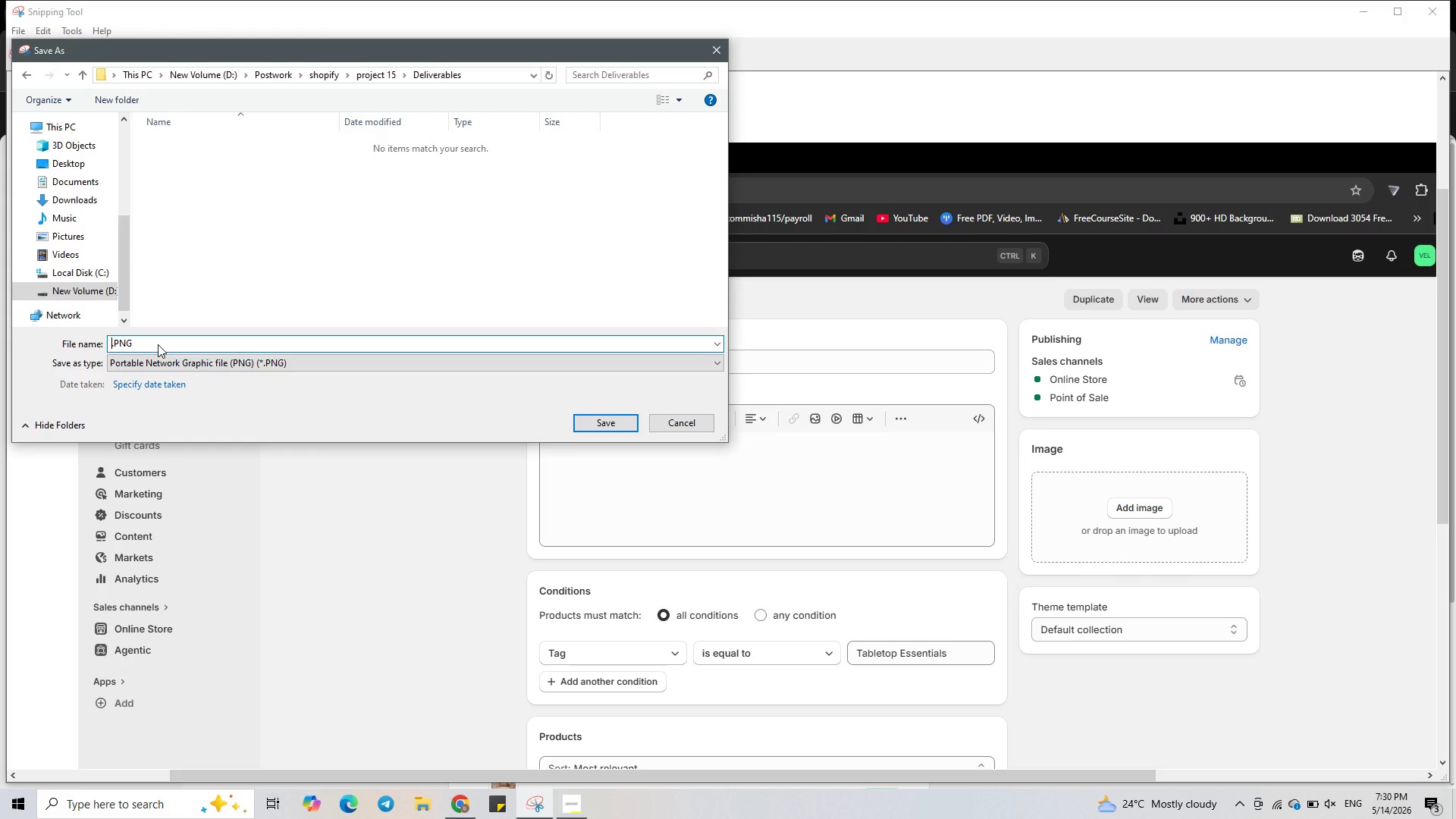 
hold_key(key=ShiftLeft, duration=0.33)
 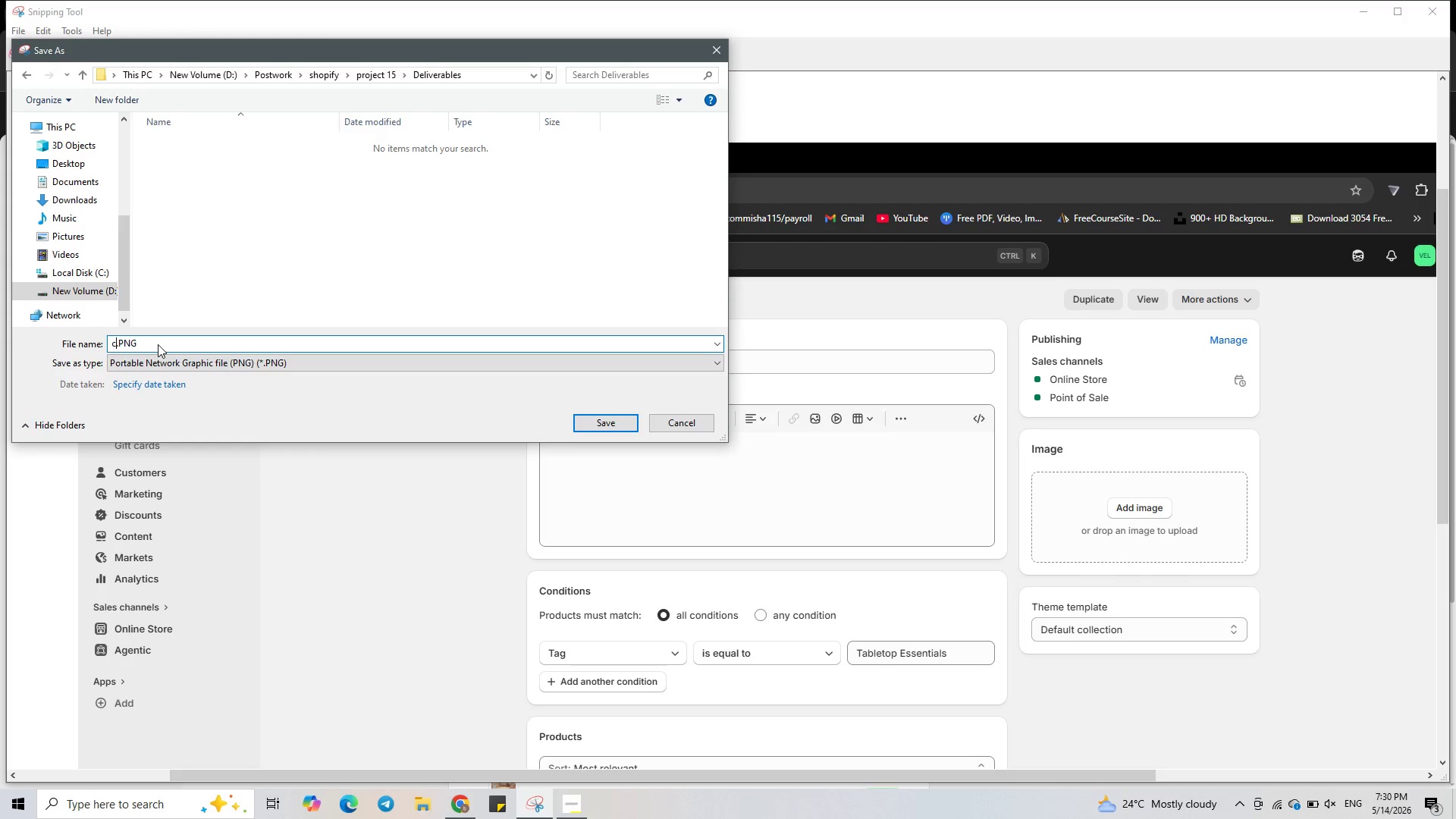 
type(collections)
 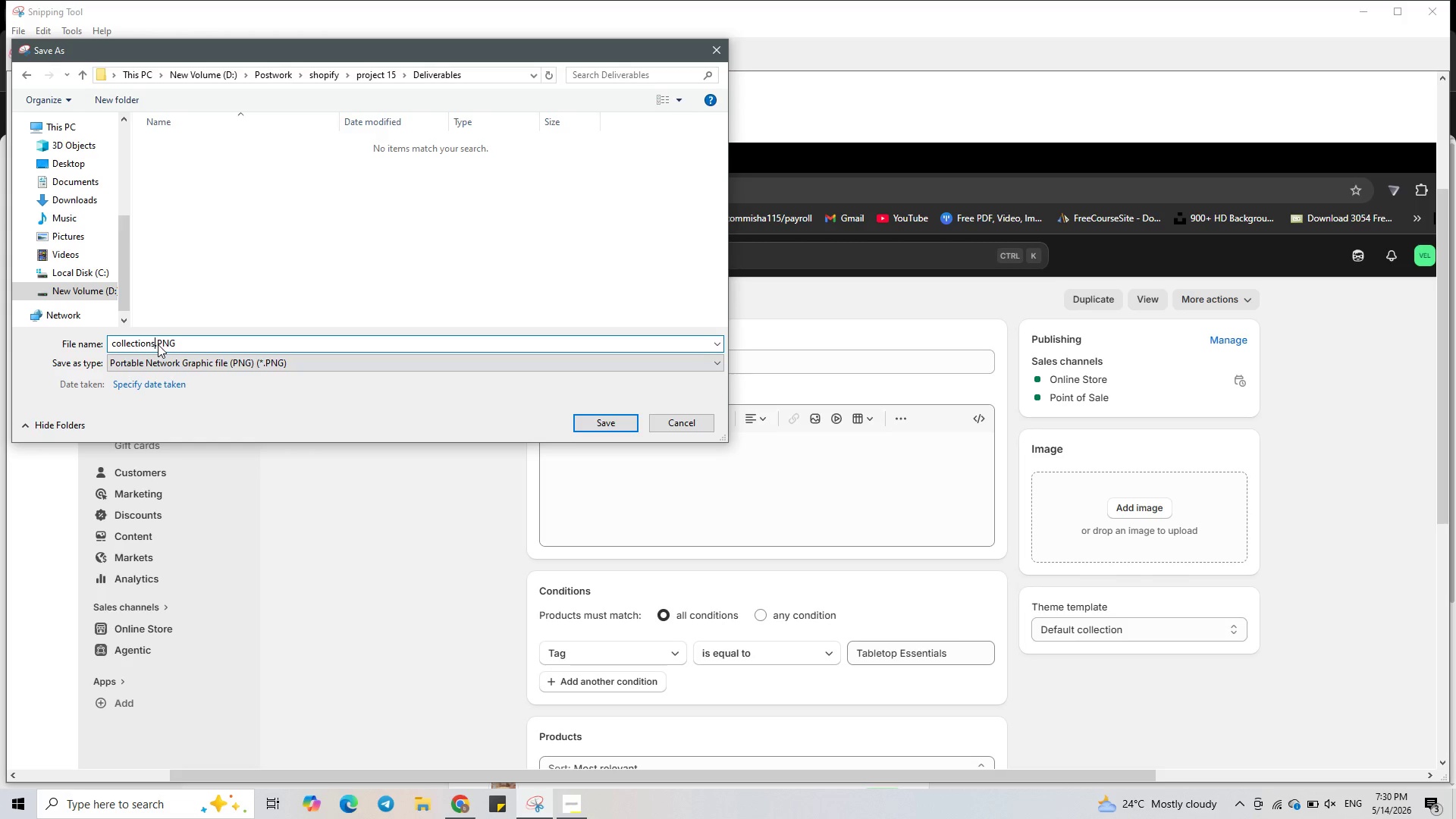 
type(_automated)
 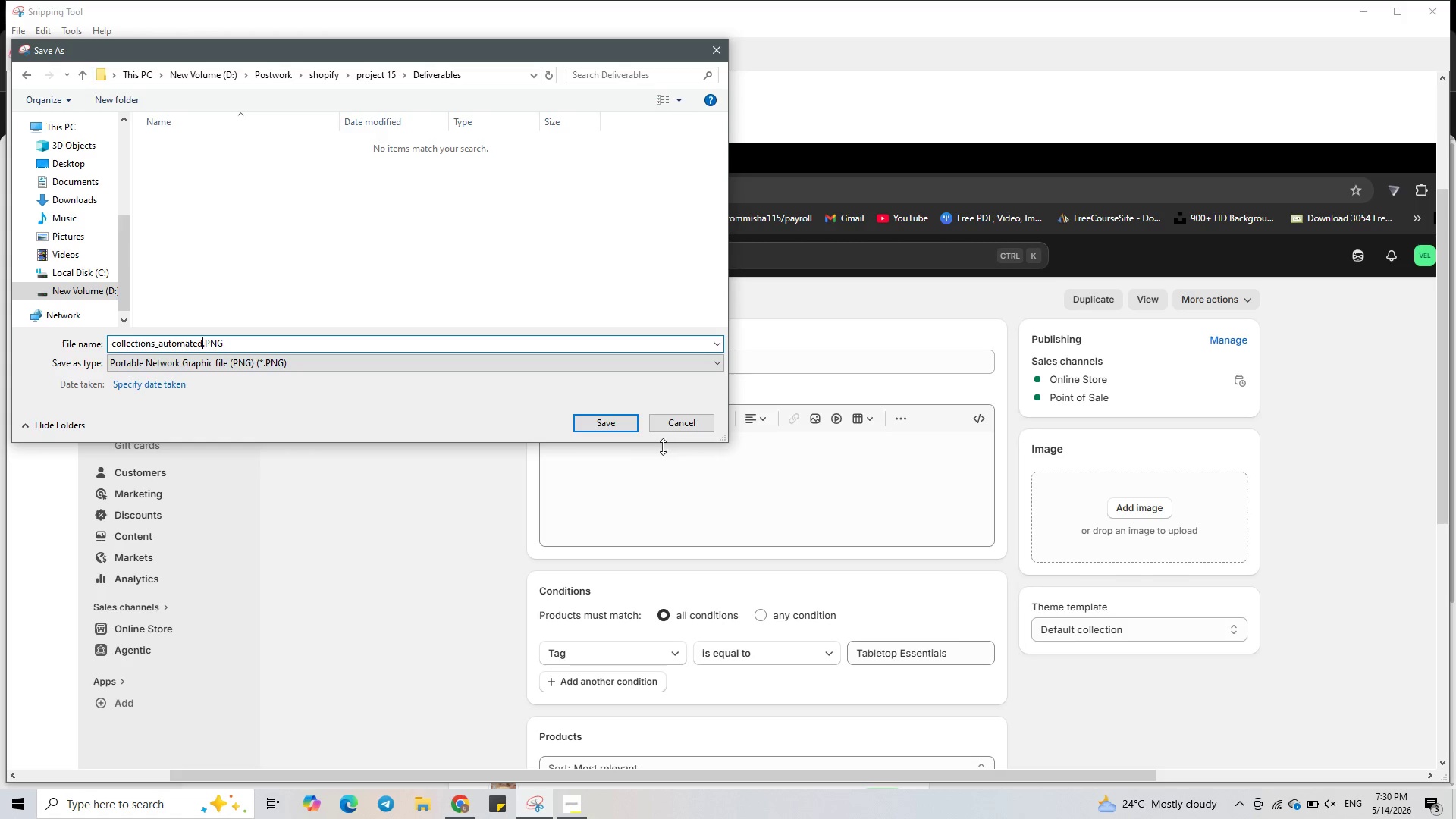 
left_click([619, 419])
 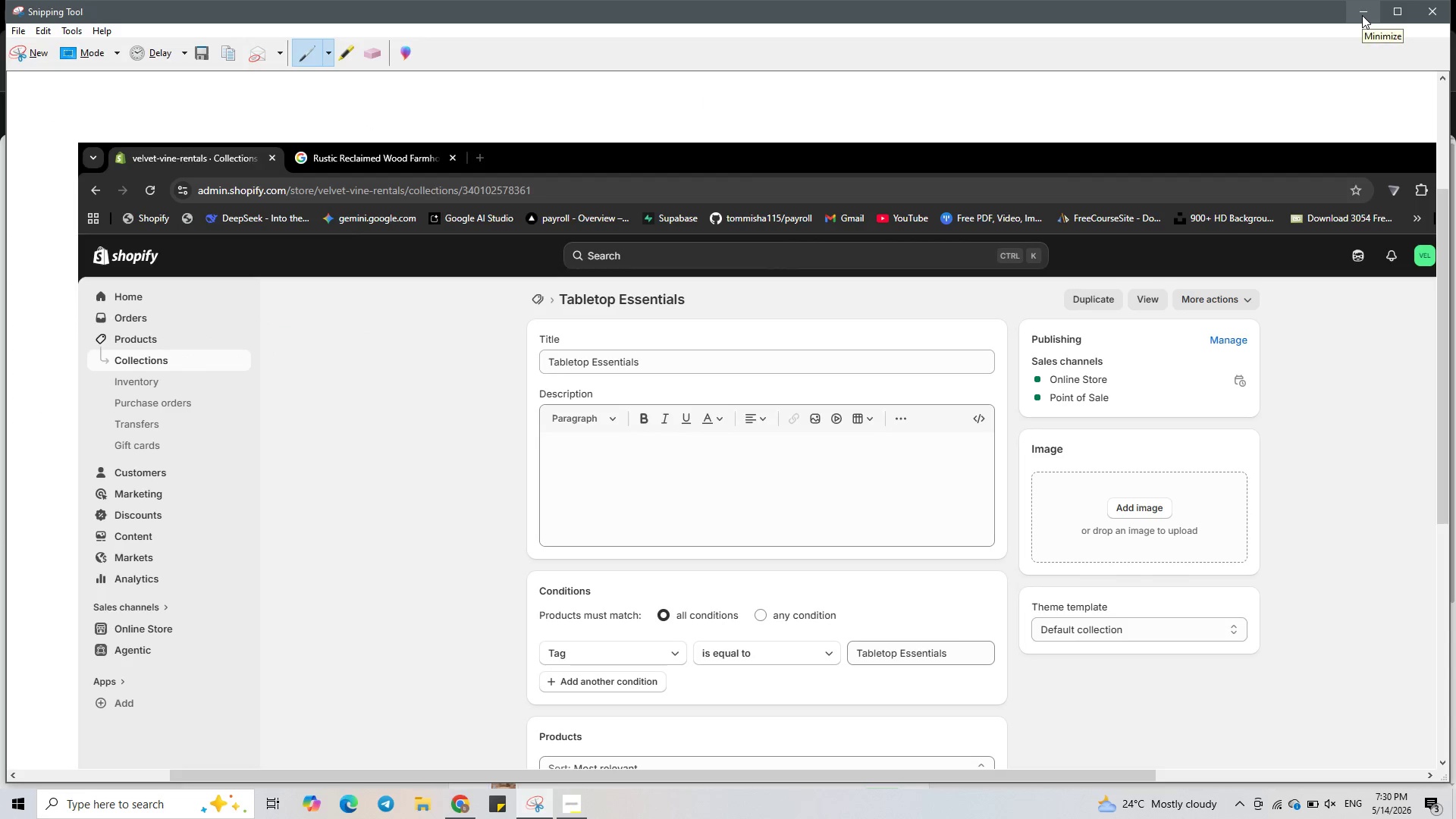 
left_click([1362, 15])
 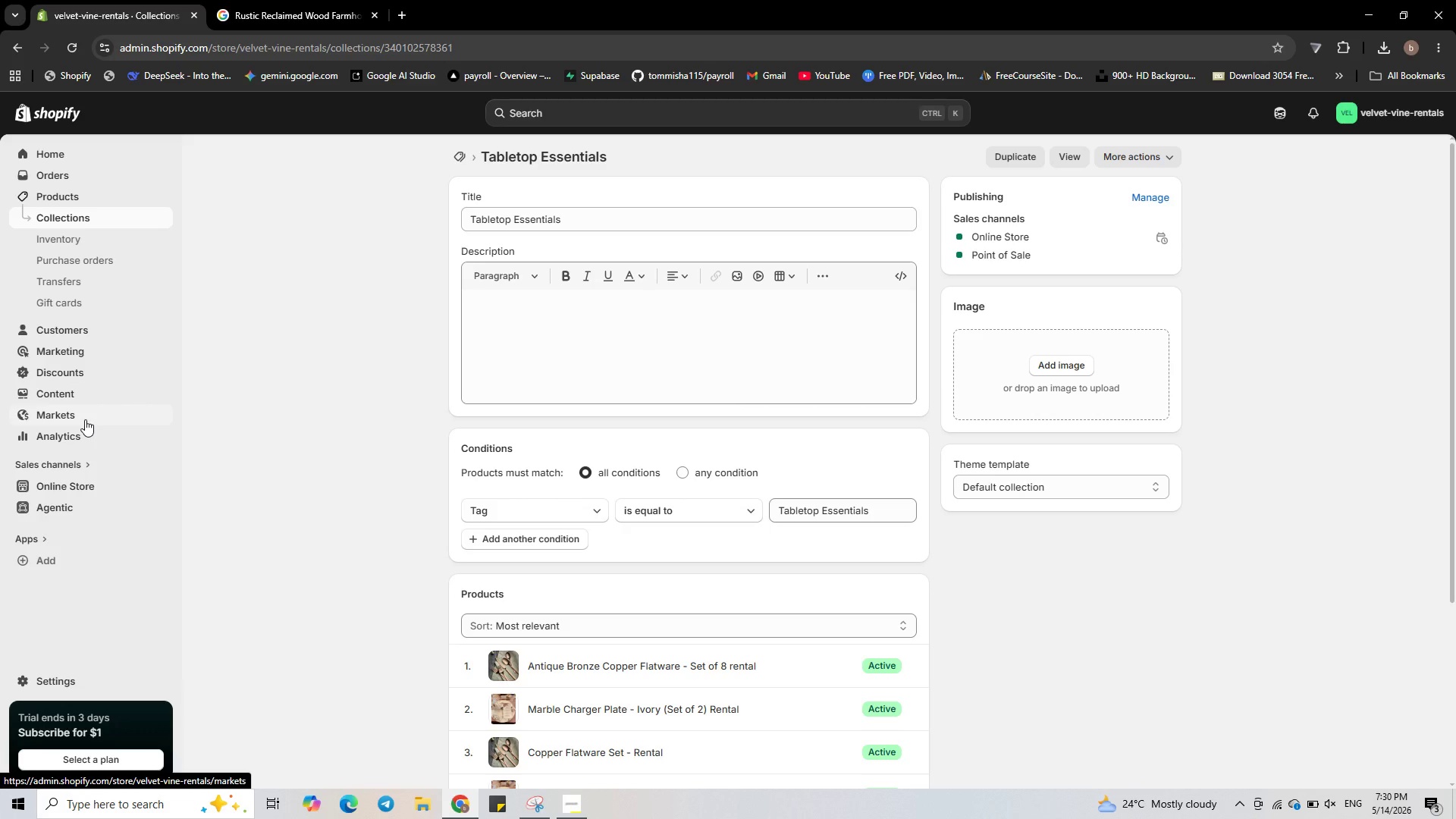 
wait(10.19)
 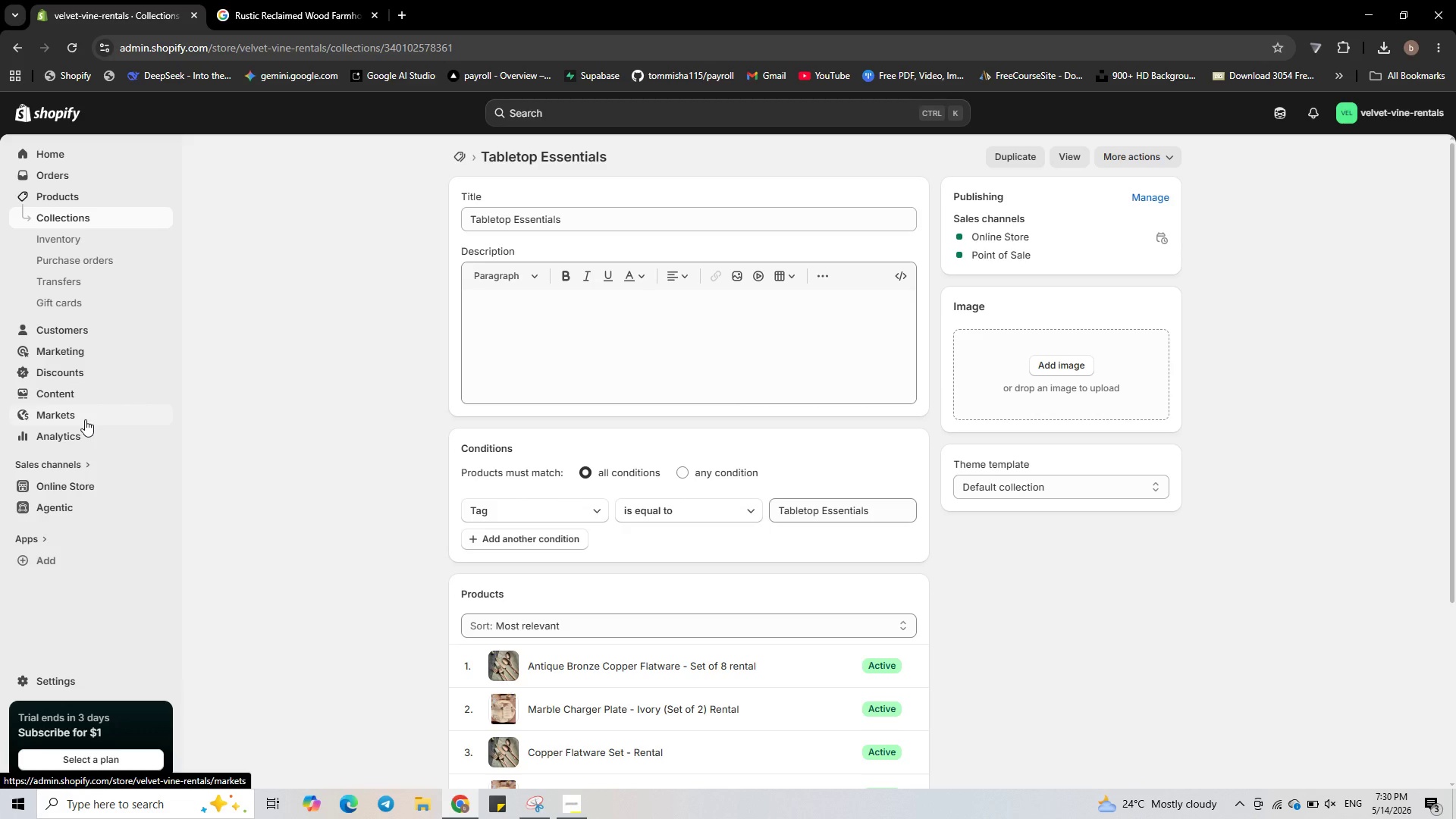 
left_click([49, 680])
 